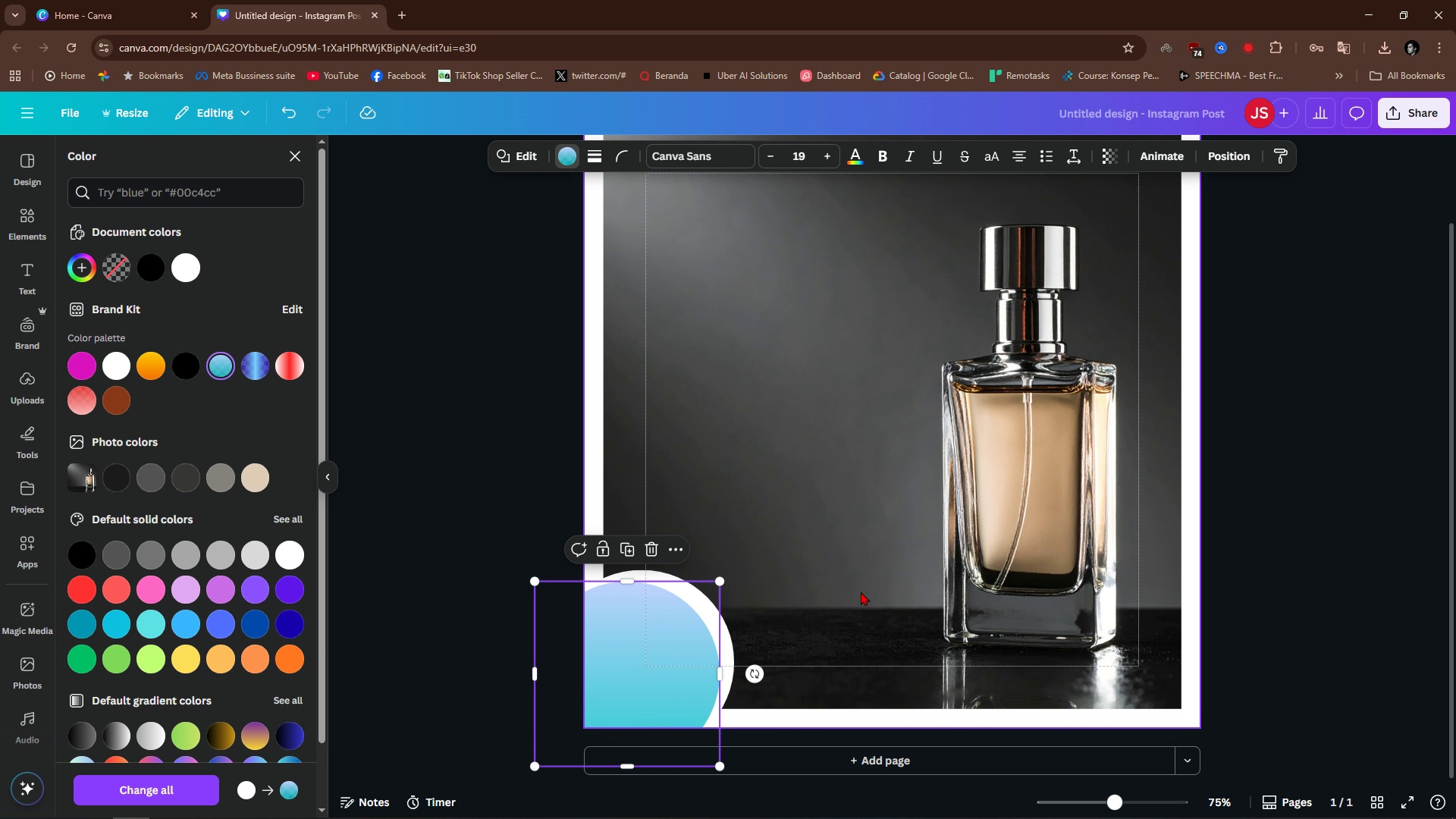 
left_click([861, 592])
 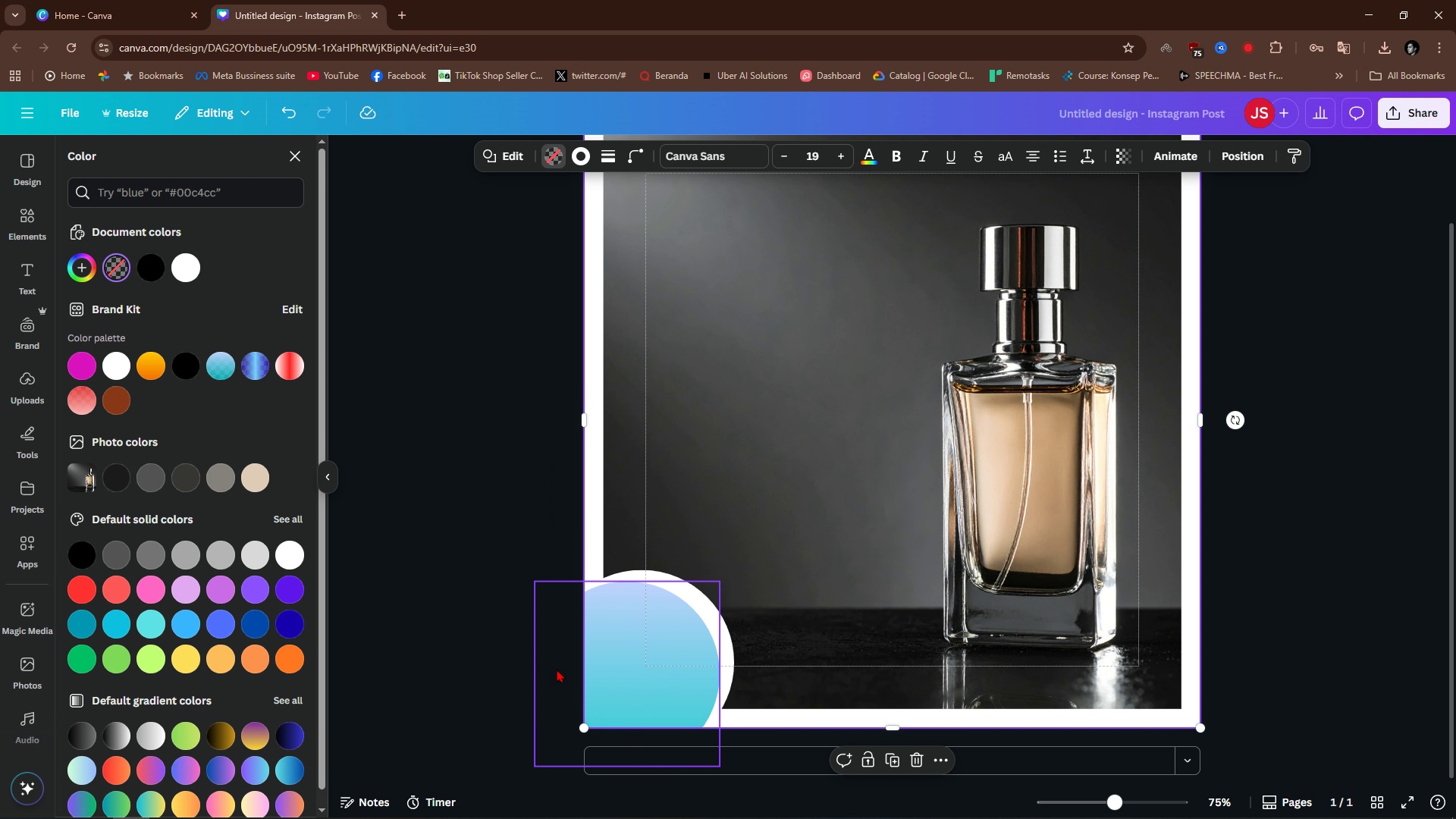 
hold_key(key=ControlLeft, duration=0.86)
scroll: coordinate [563, 681], scroll_direction: up, amount: 5.0
 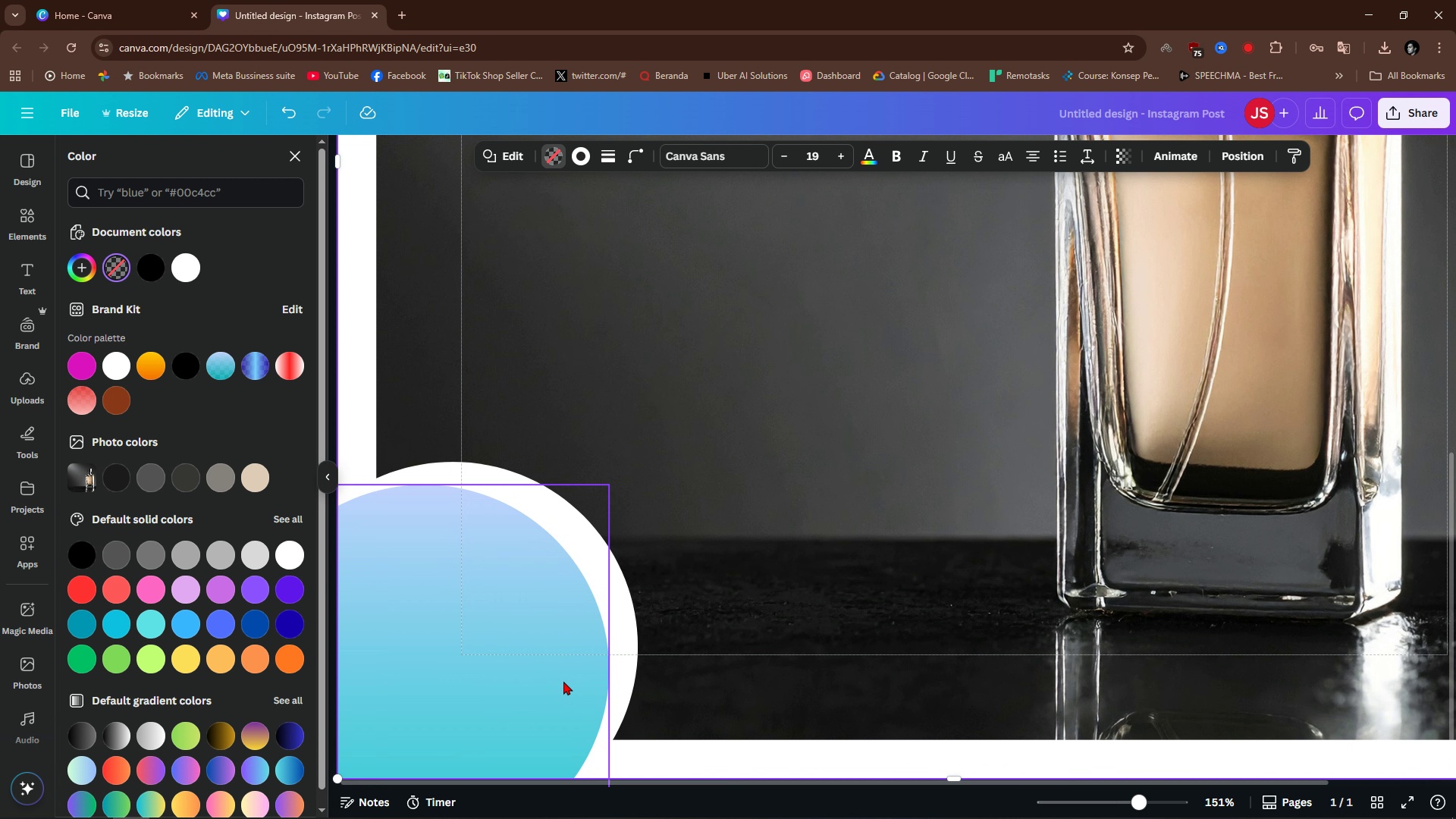 
hold_key(key=ControlLeft, duration=12.9)
left_click([401, 675])
 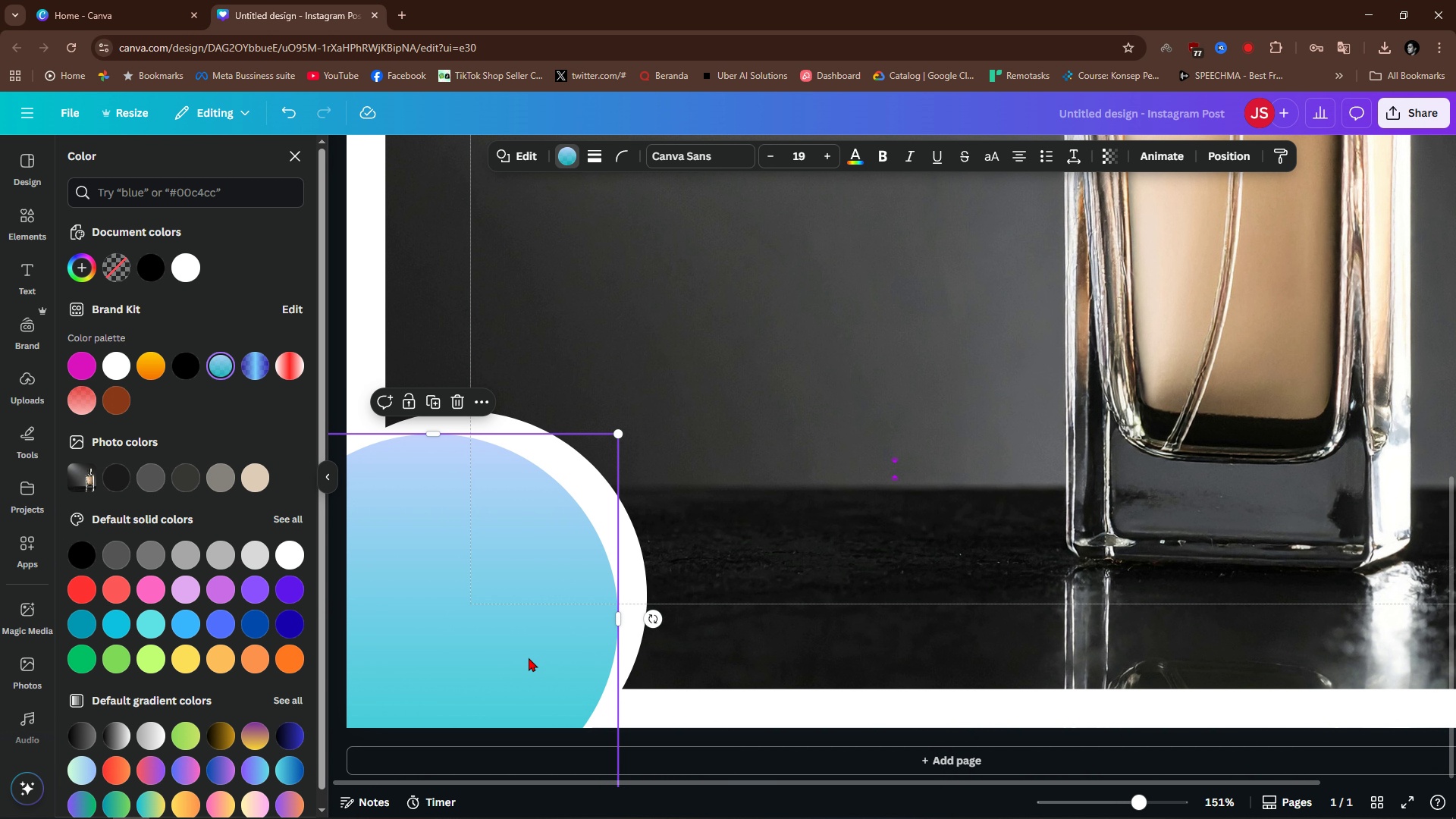 
left_click_drag(start_coordinate=[529, 657], to_coordinate=[535, 648])
 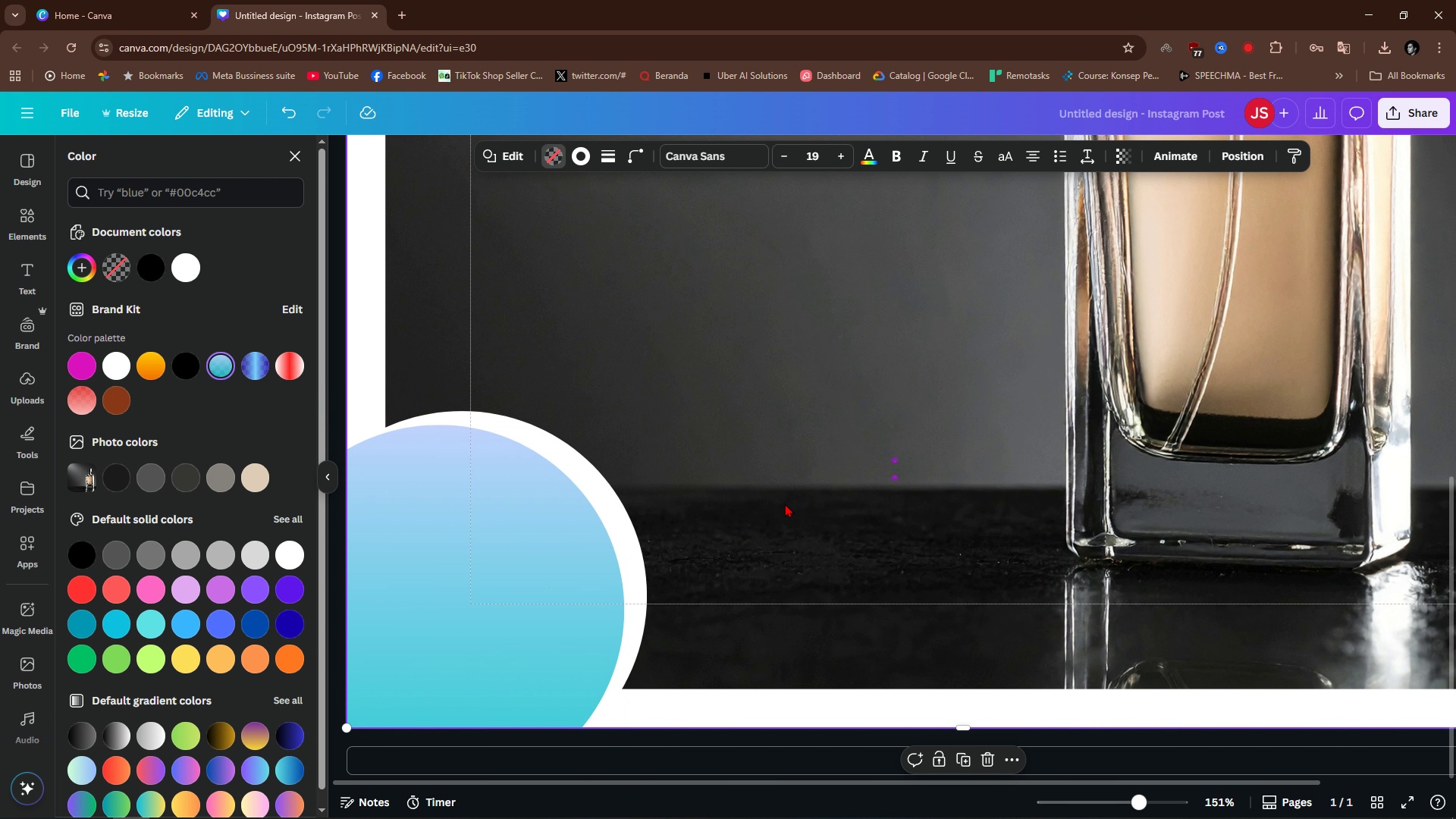 
left_click([785, 504])
 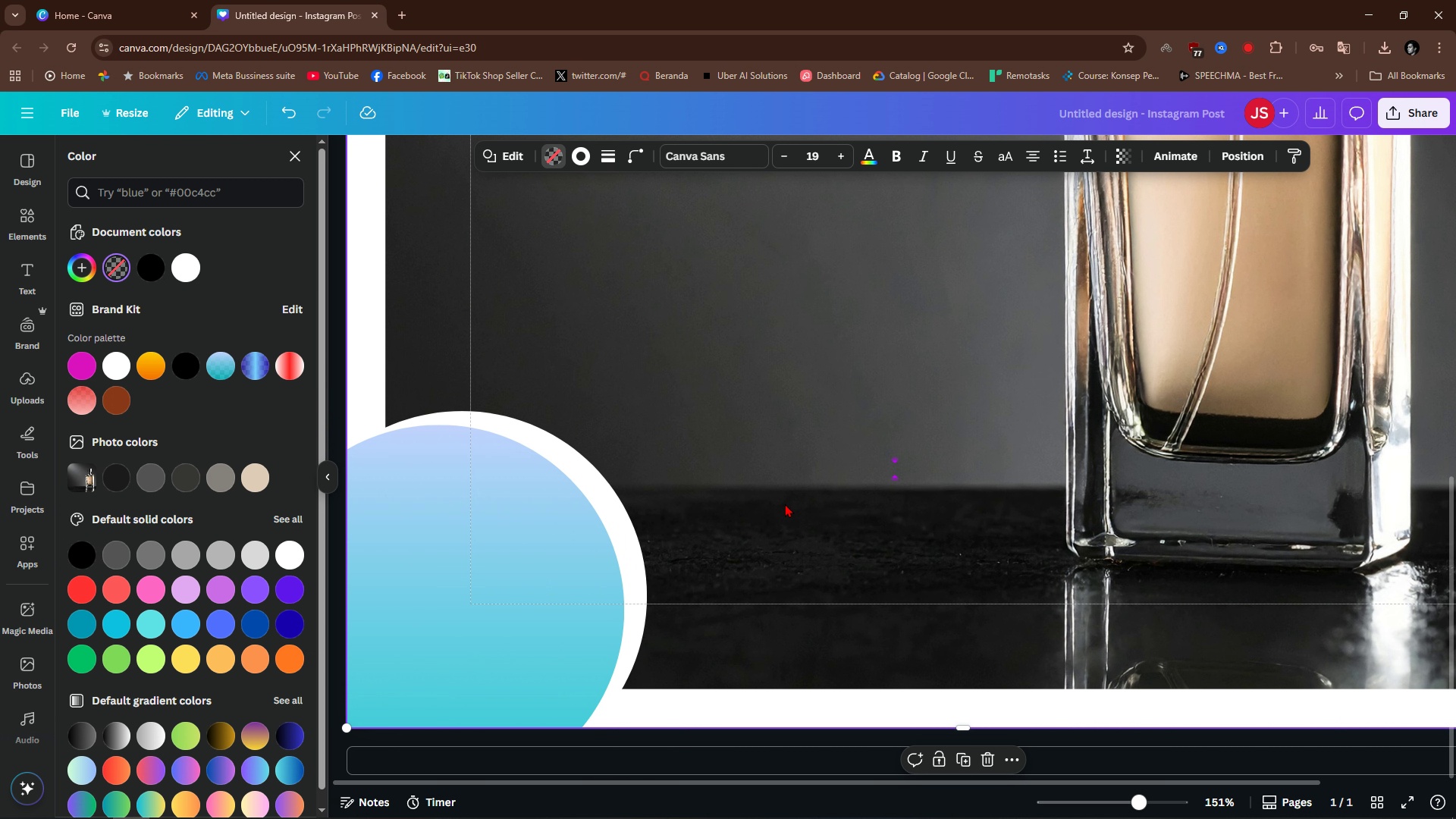 
hold_key(key=ControlLeft, duration=0.66)
scroll: coordinate [785, 504], scroll_direction: down, amount: 3.0
 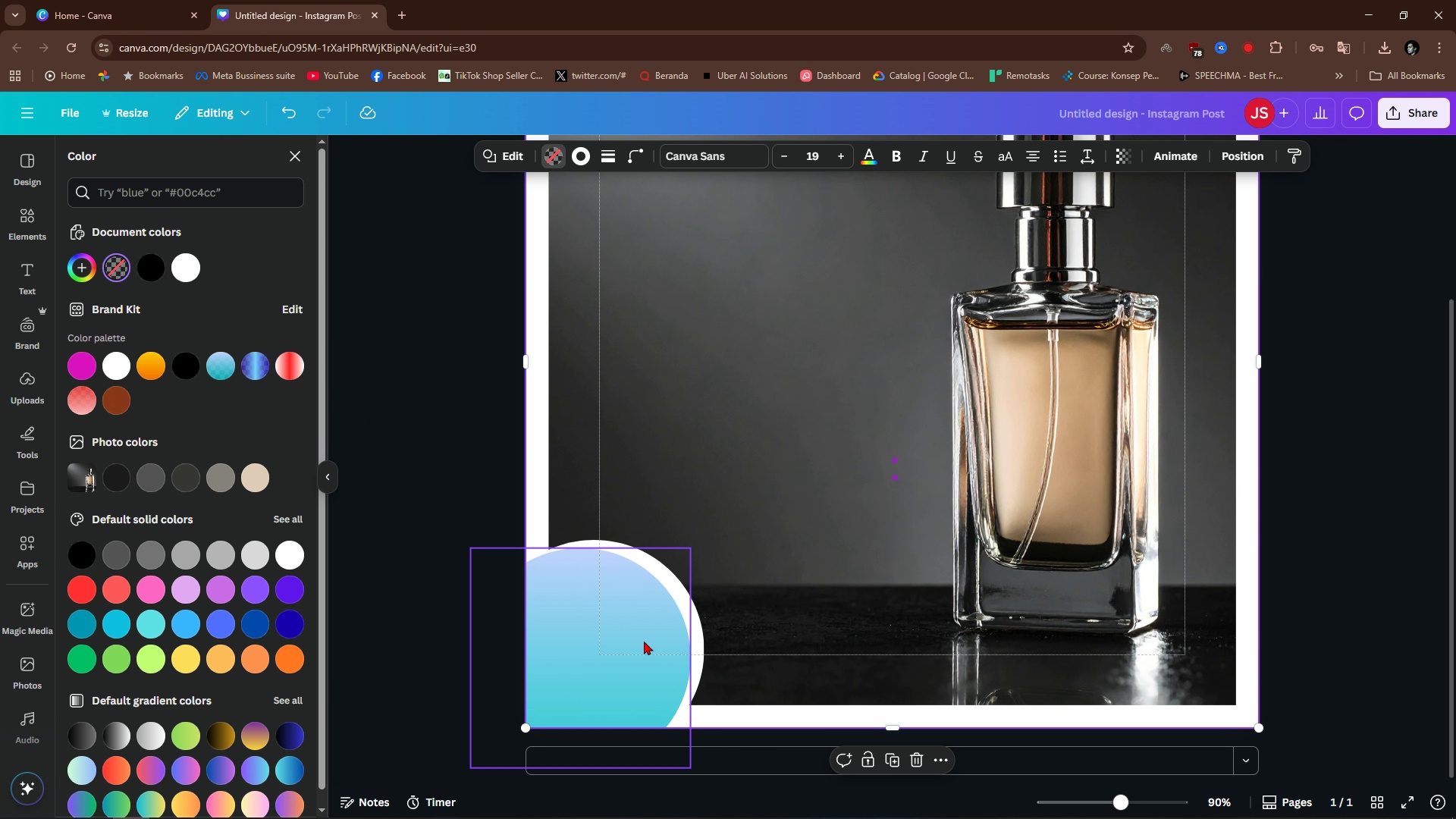 
left_click([574, 642])
 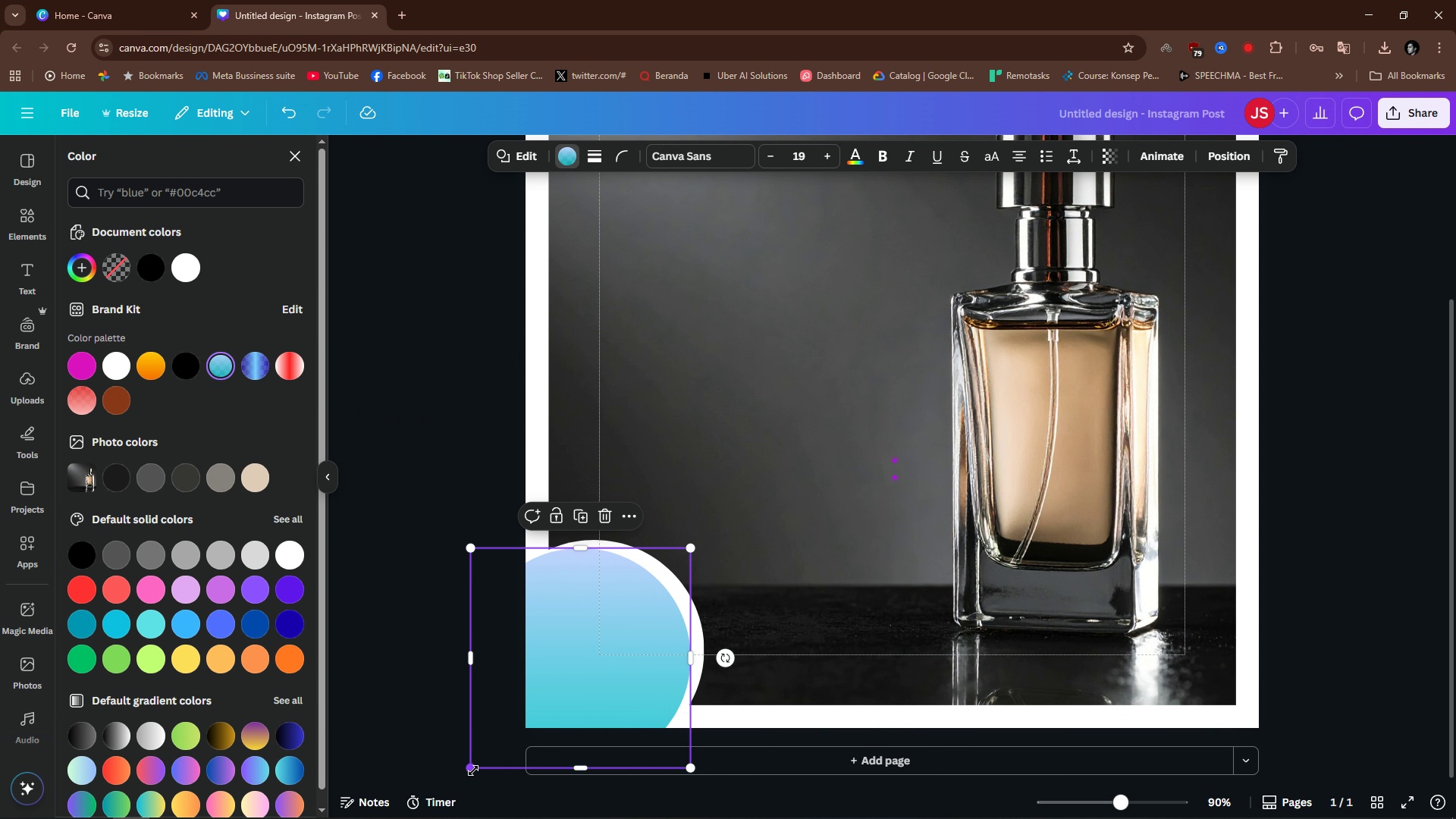 
left_click_drag(start_coordinate=[473, 770], to_coordinate=[526, 730])
 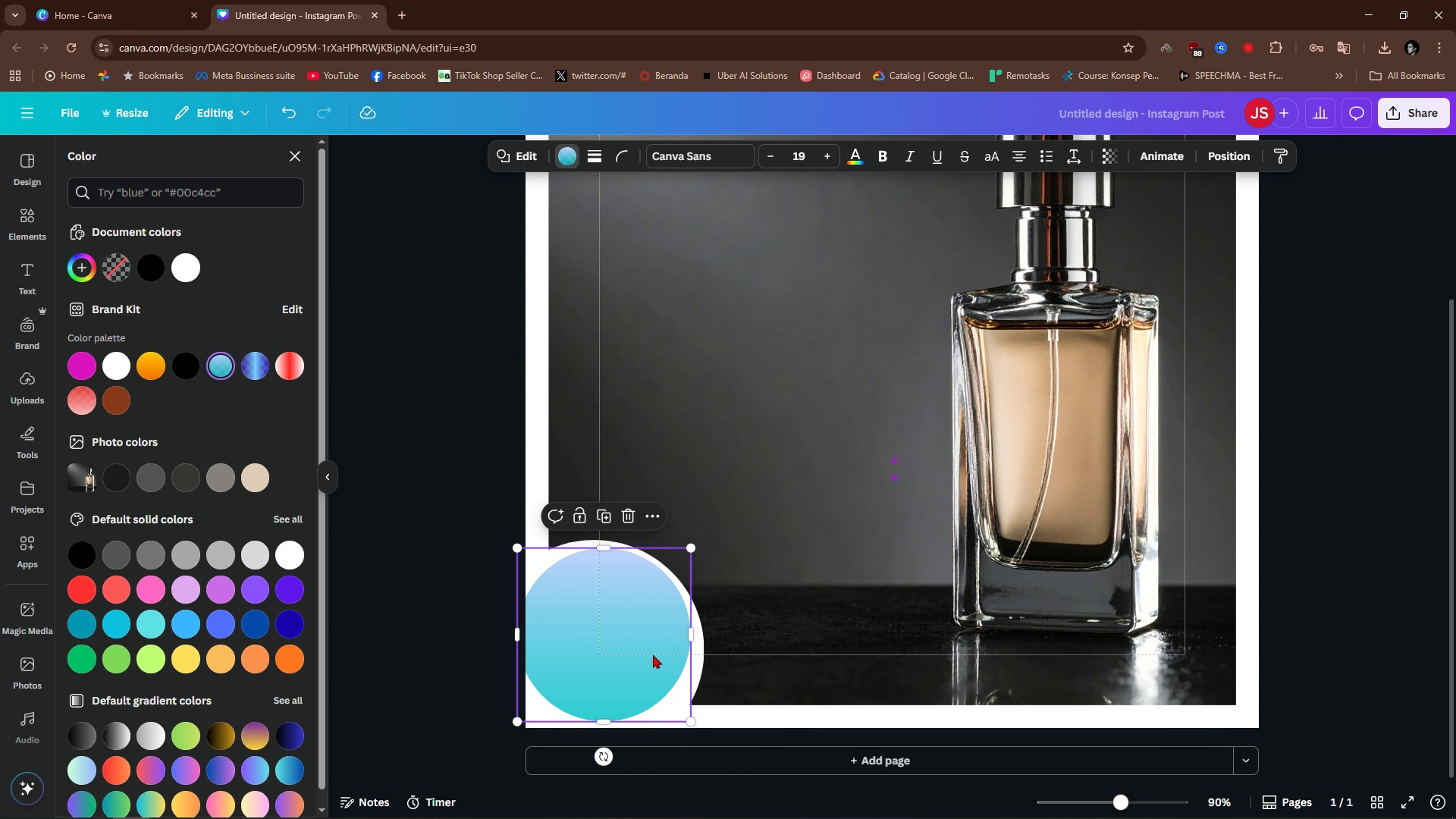 
left_click_drag(start_coordinate=[661, 652], to_coordinate=[657, 663])
 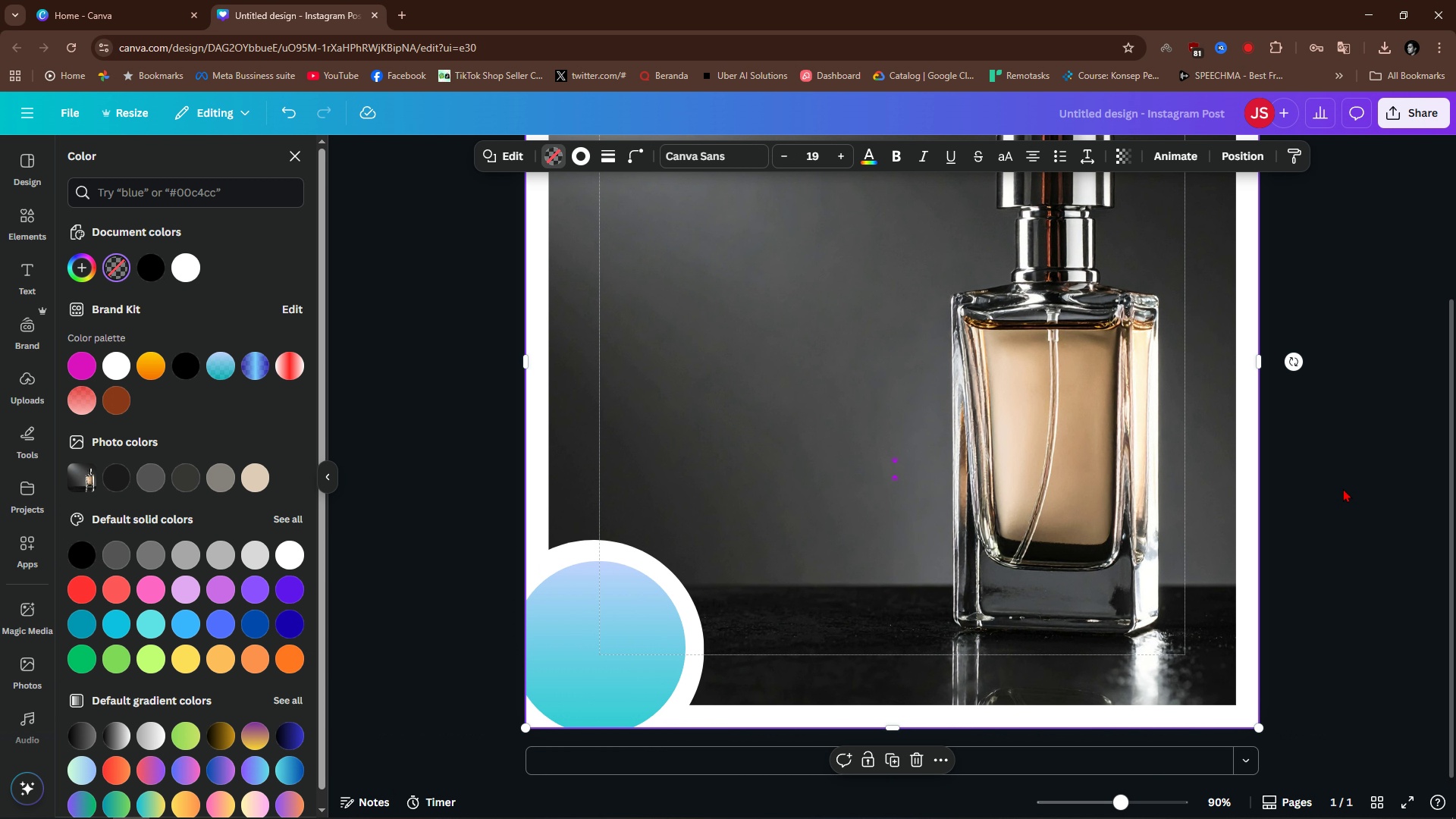 
left_click([1343, 488])
 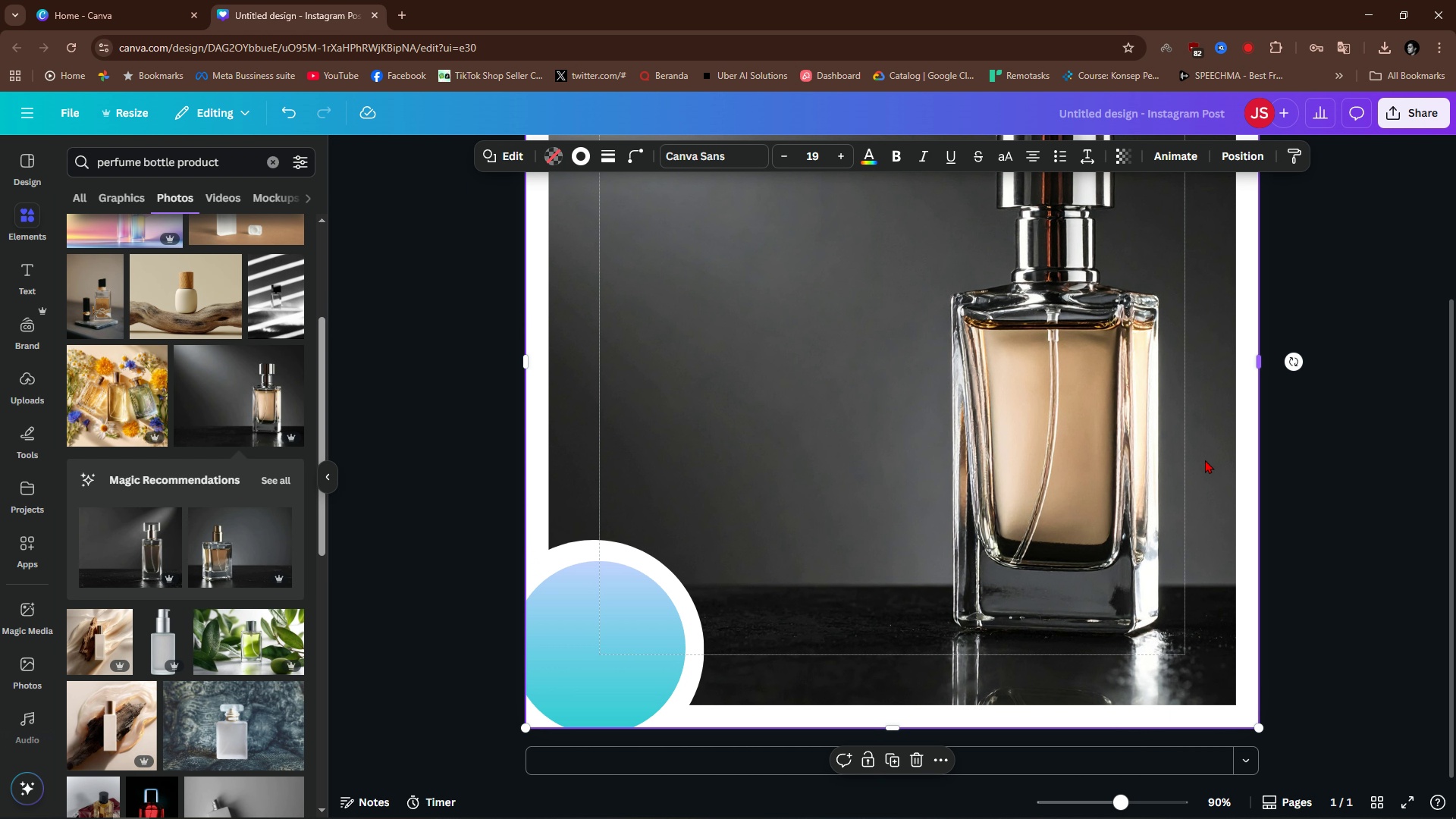 
hold_key(key=ControlLeft, duration=0.55)
scroll: coordinate [1210, 478], scroll_direction: down, amount: 3.0
 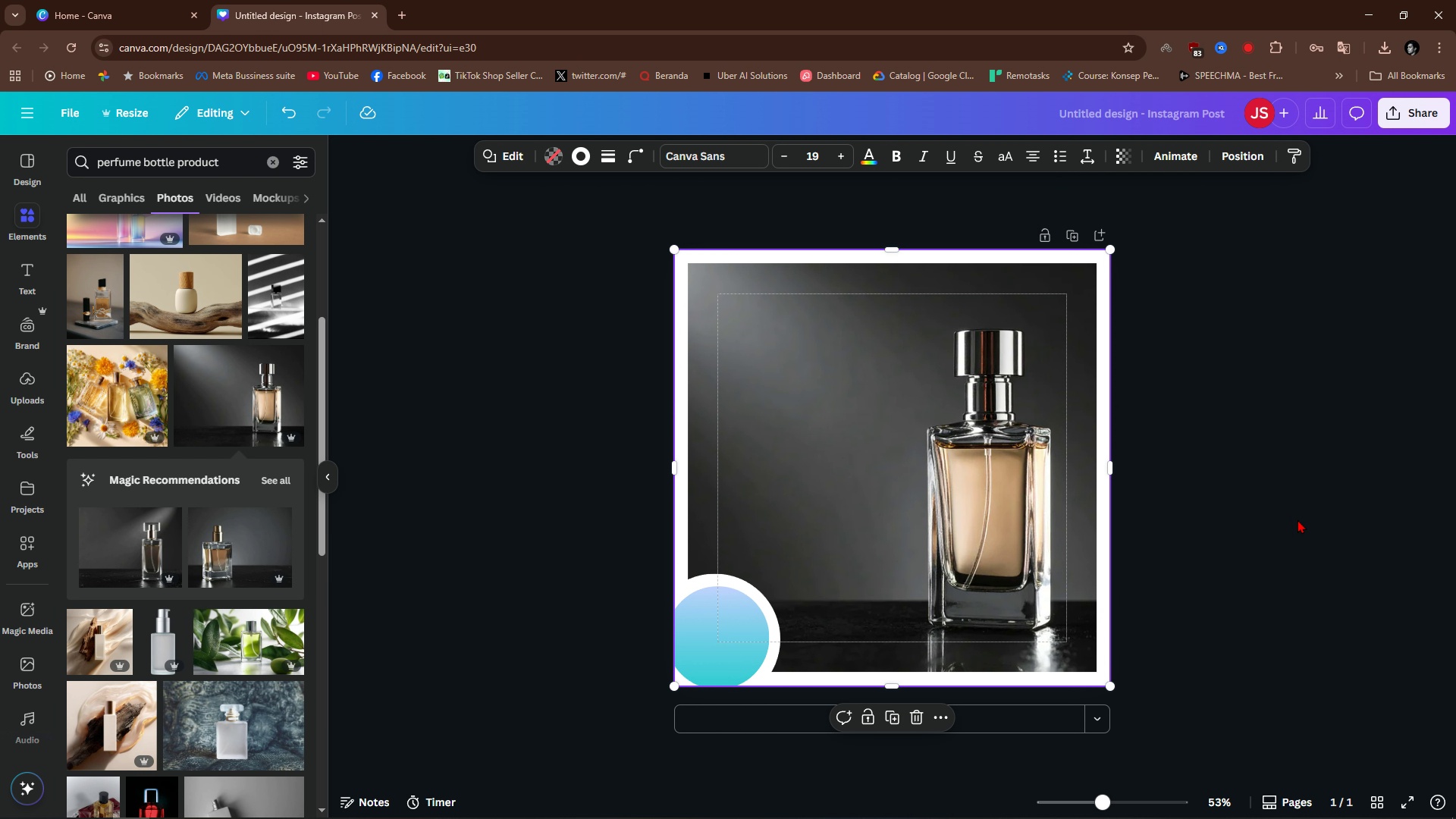 
left_click([1298, 519])
 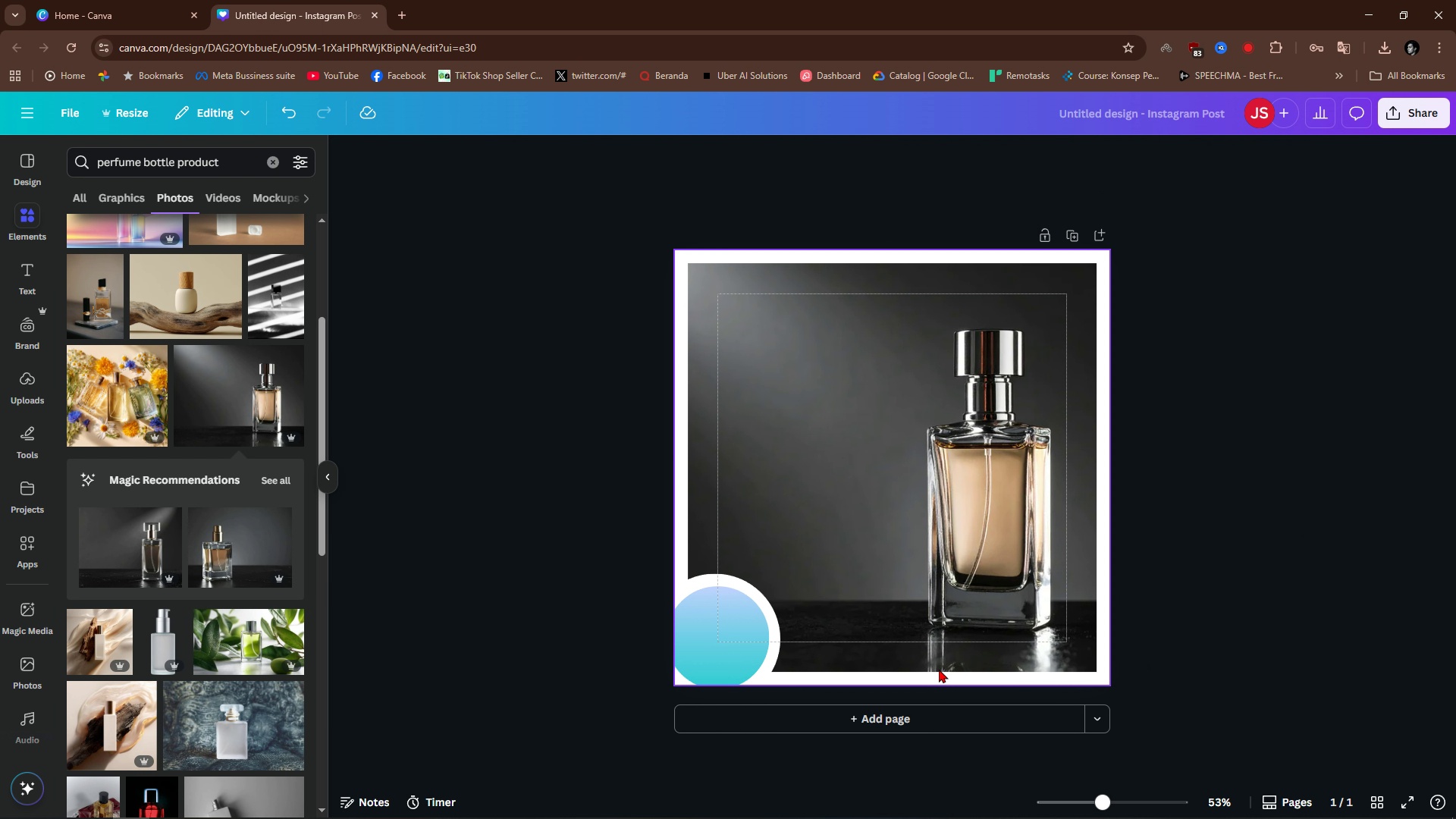 
hold_key(key=ControlLeft, duration=0.69)
scroll: coordinate [725, 613], scroll_direction: up, amount: 6.0
 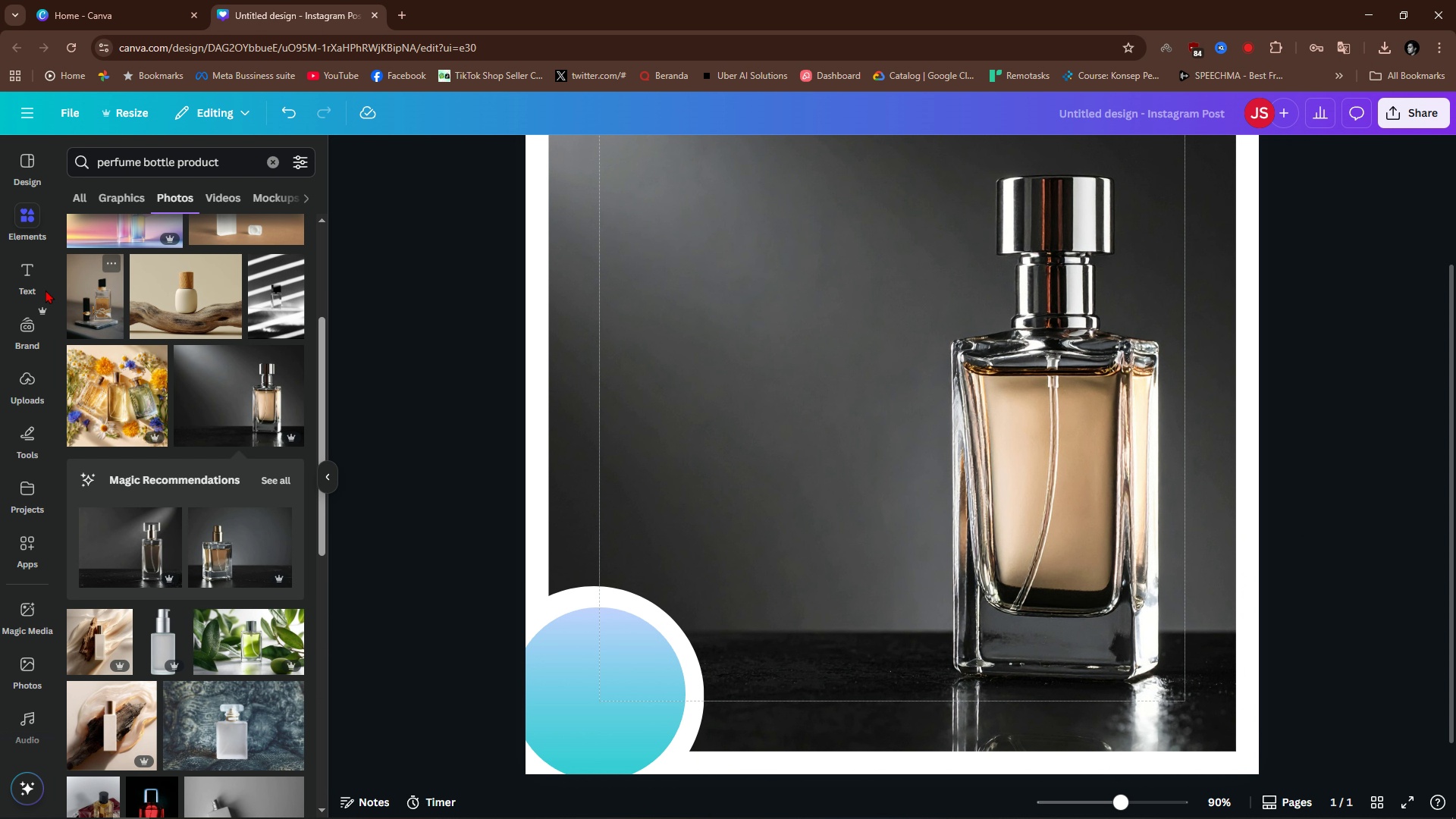 
left_click([36, 279])
 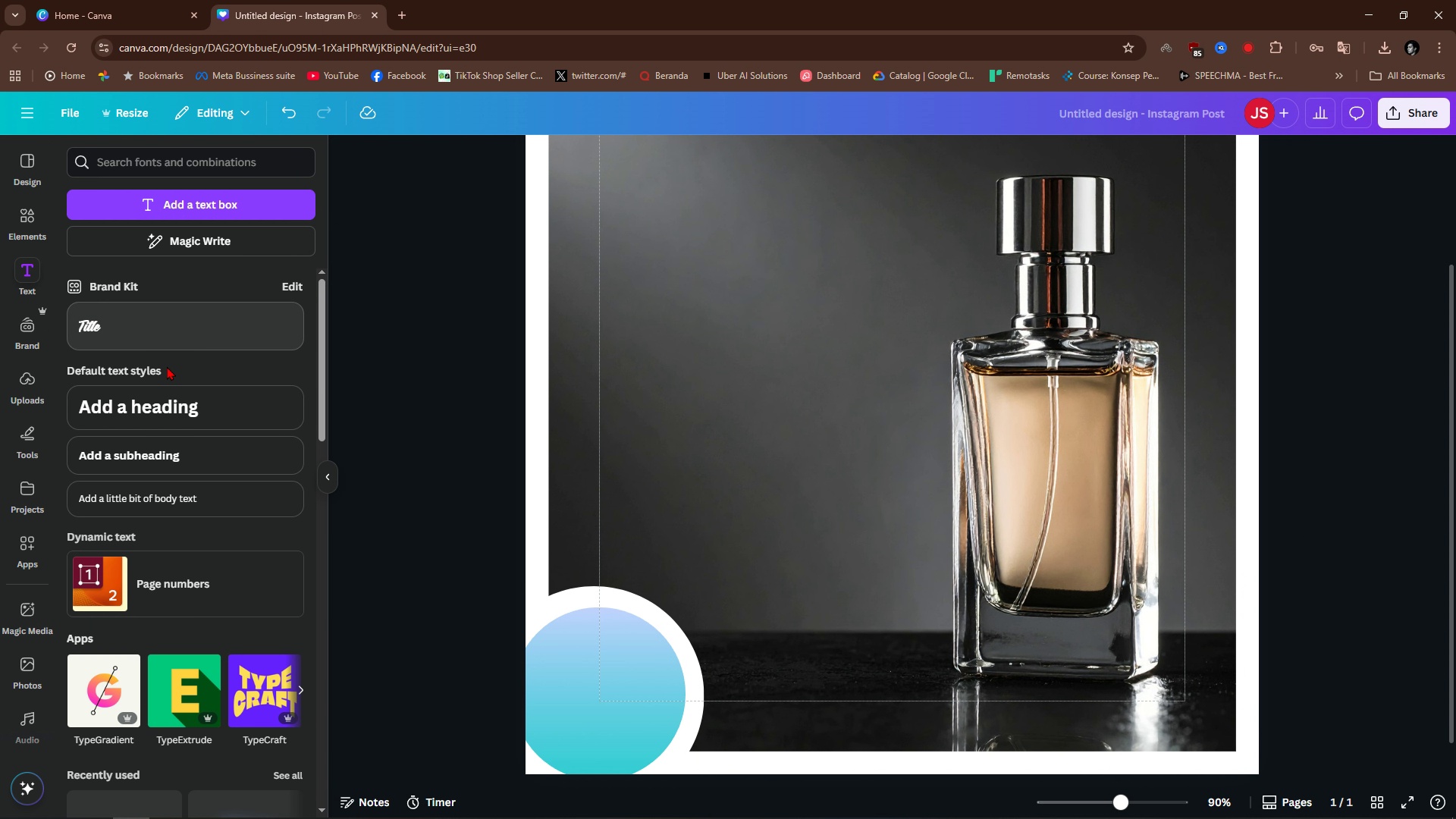 
left_click([161, 401])
 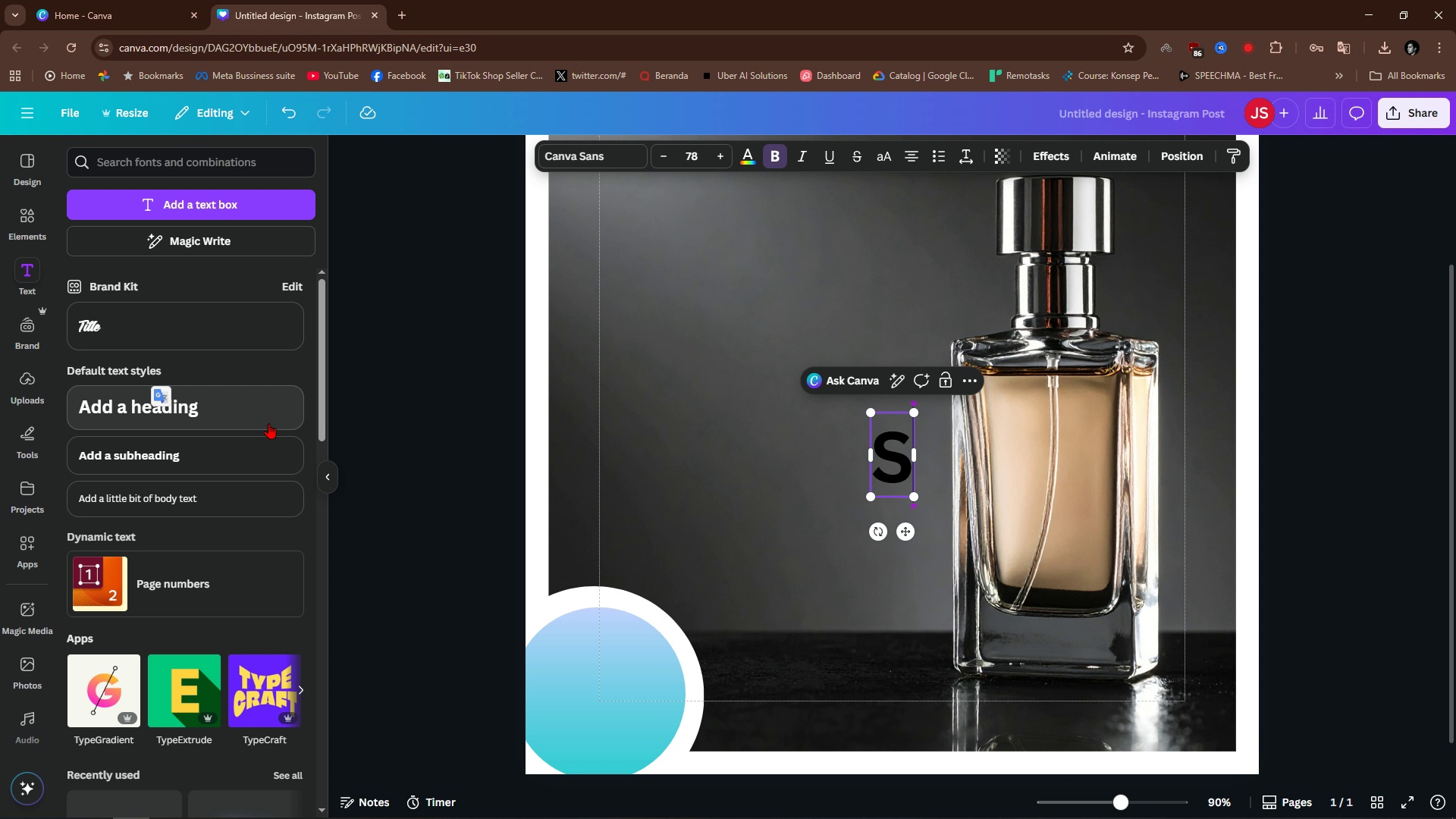 
hold_key(key=ShiftLeft, duration=1.52)
 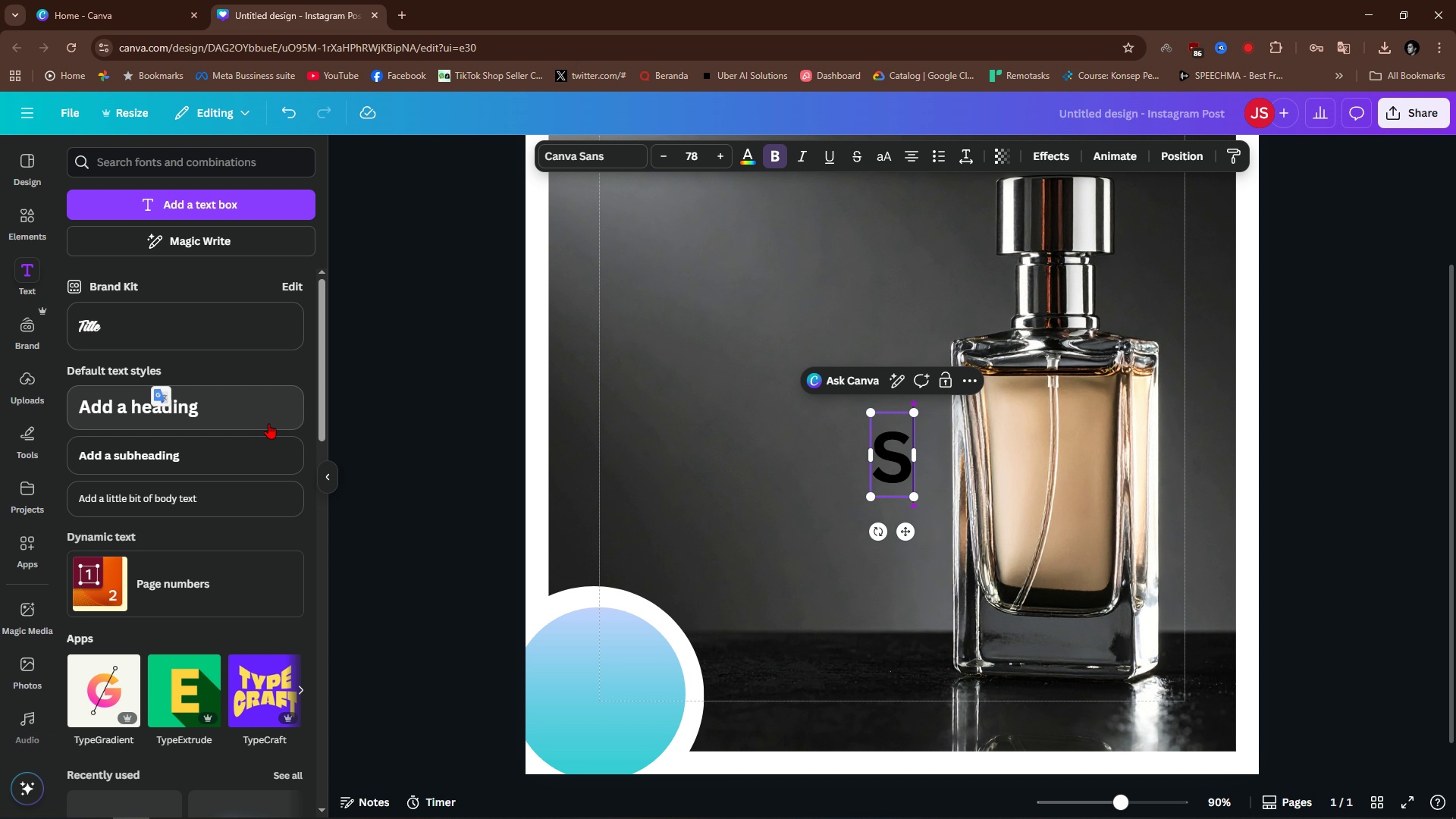 
hold_key(key=ShiftLeft, duration=1.52)
 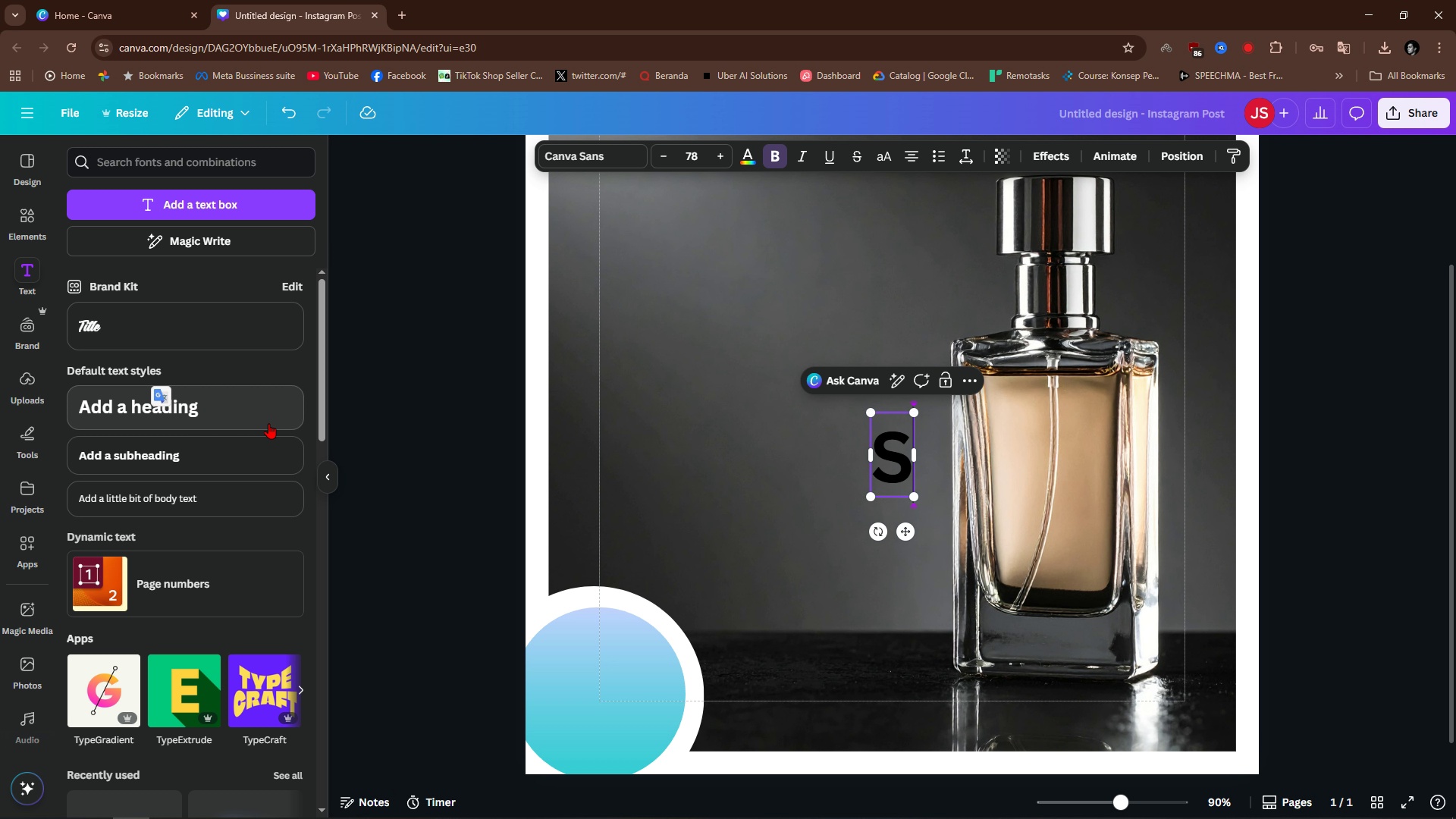 
type(Star=)
key(Backspace)
 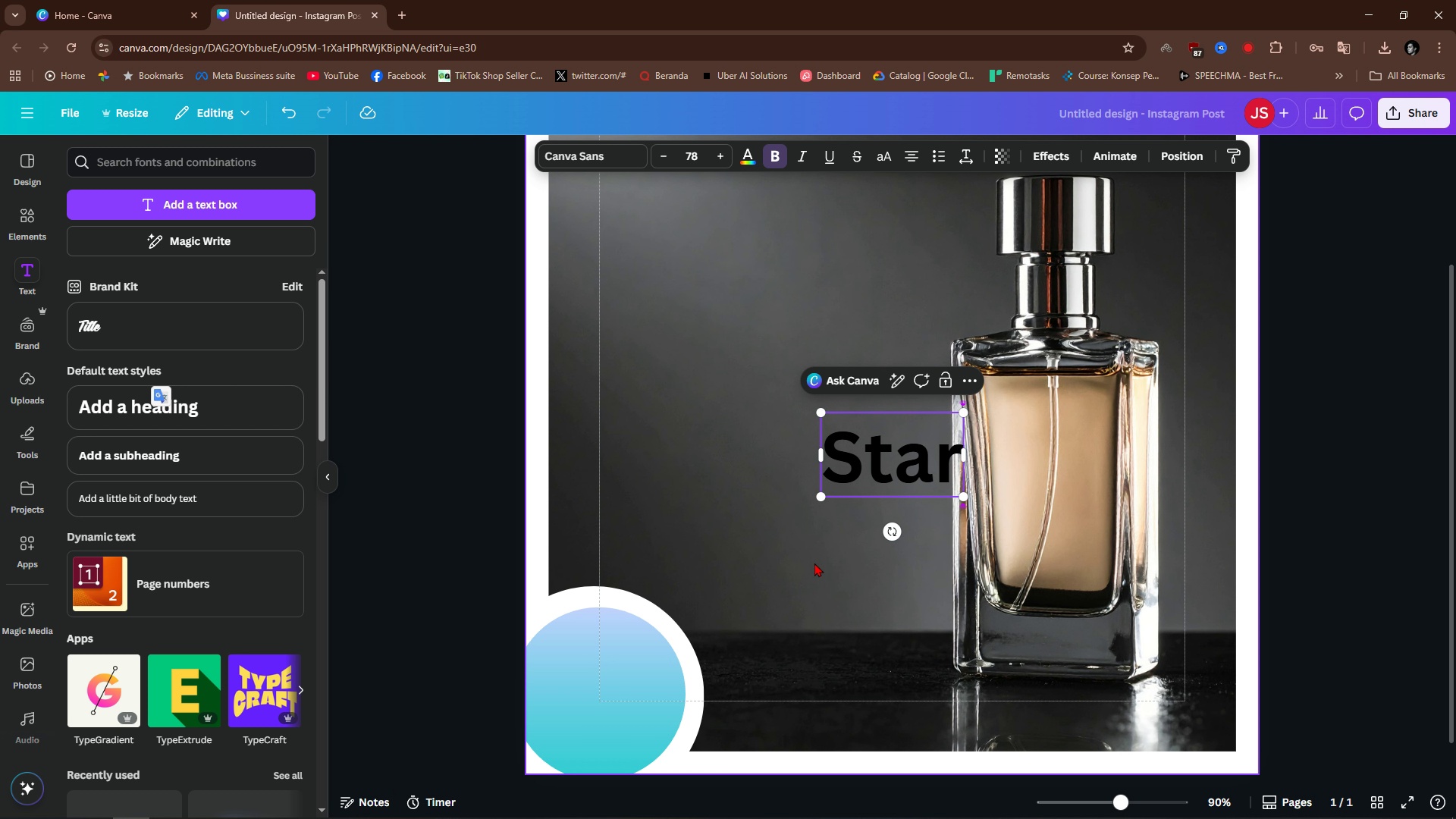 
left_click([1322, 467])
 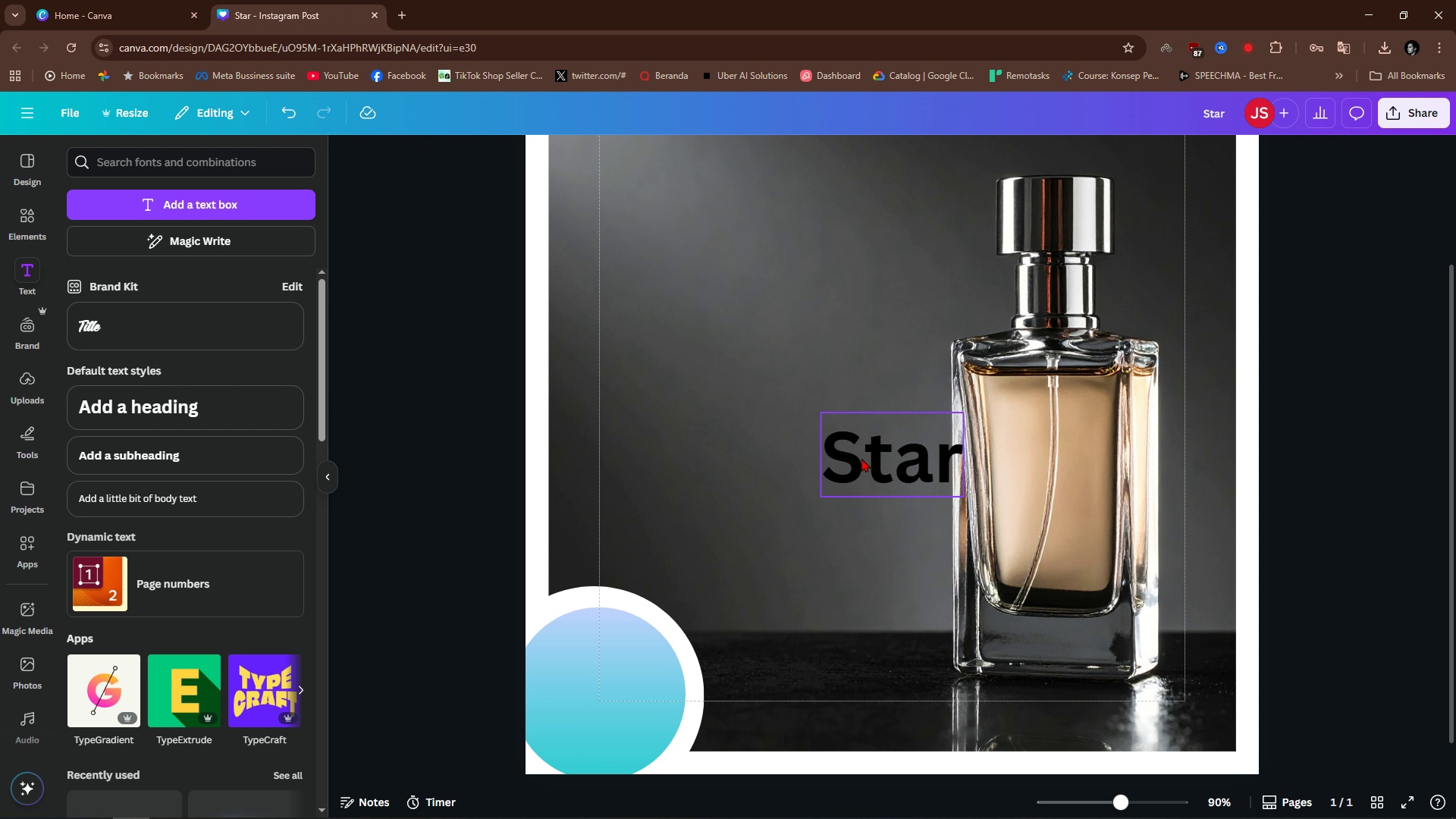 
left_click_drag(start_coordinate=[872, 466], to_coordinate=[588, 686])
 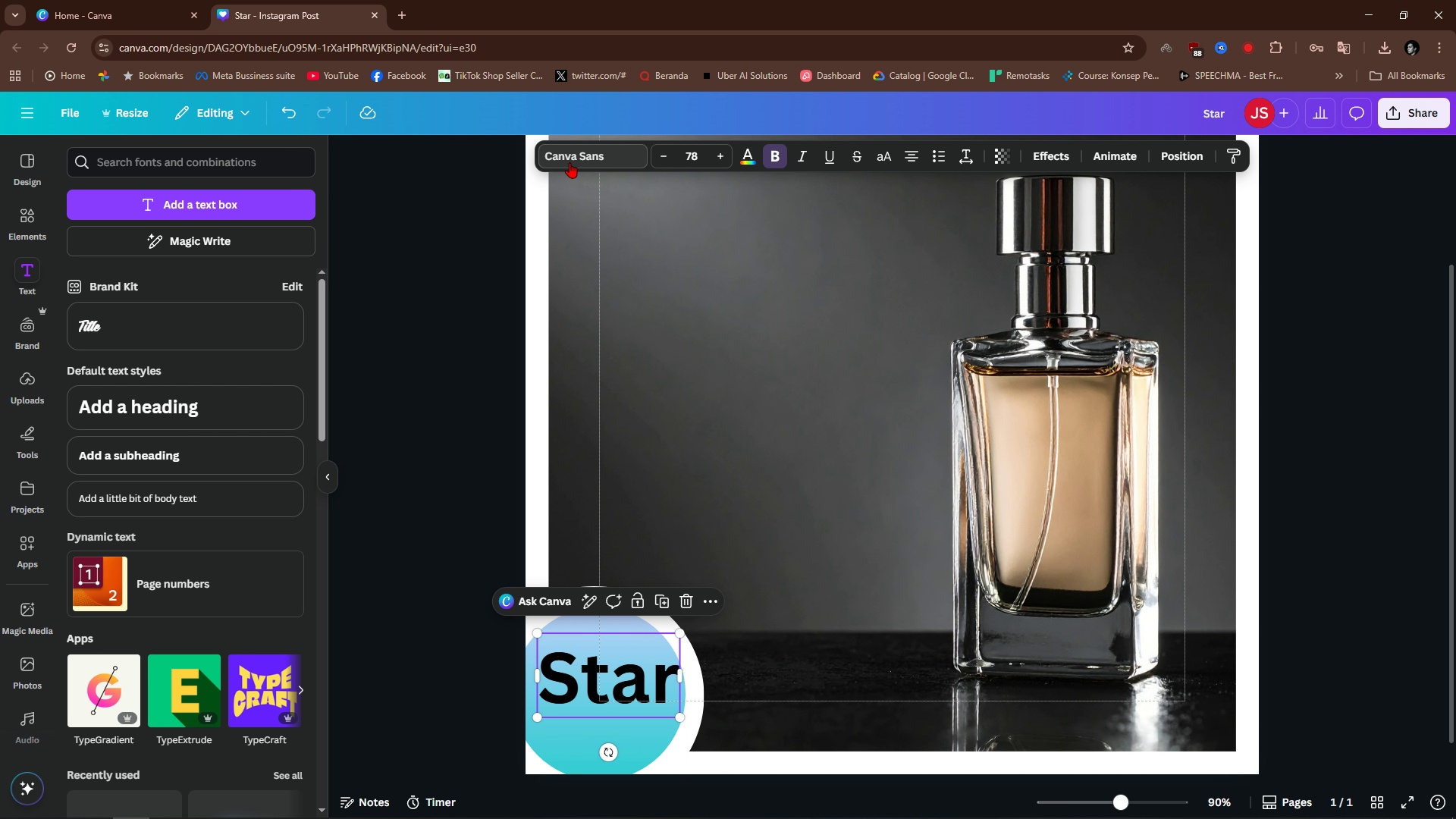 
left_click([573, 161])
 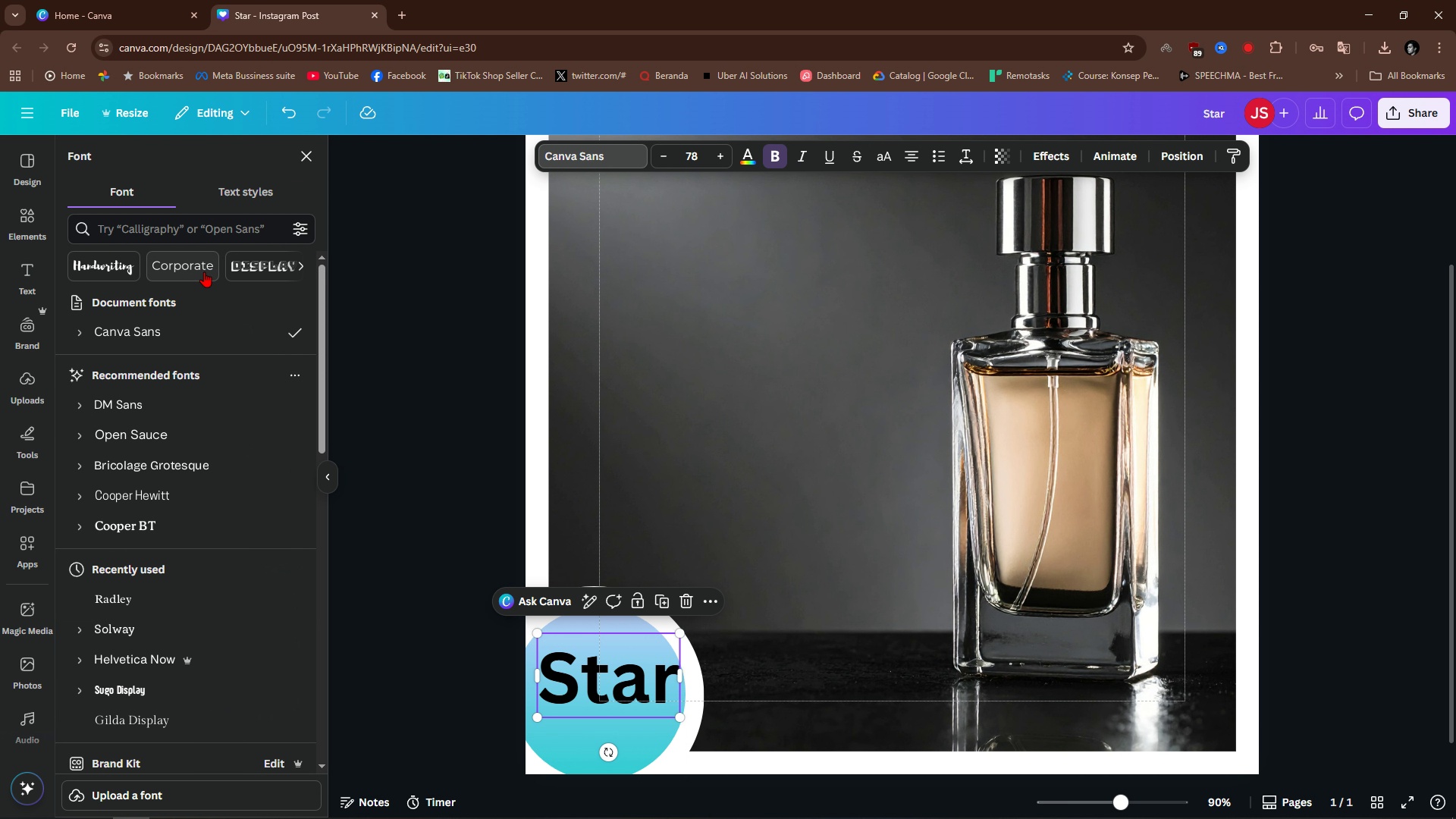 
left_click([251, 264])
 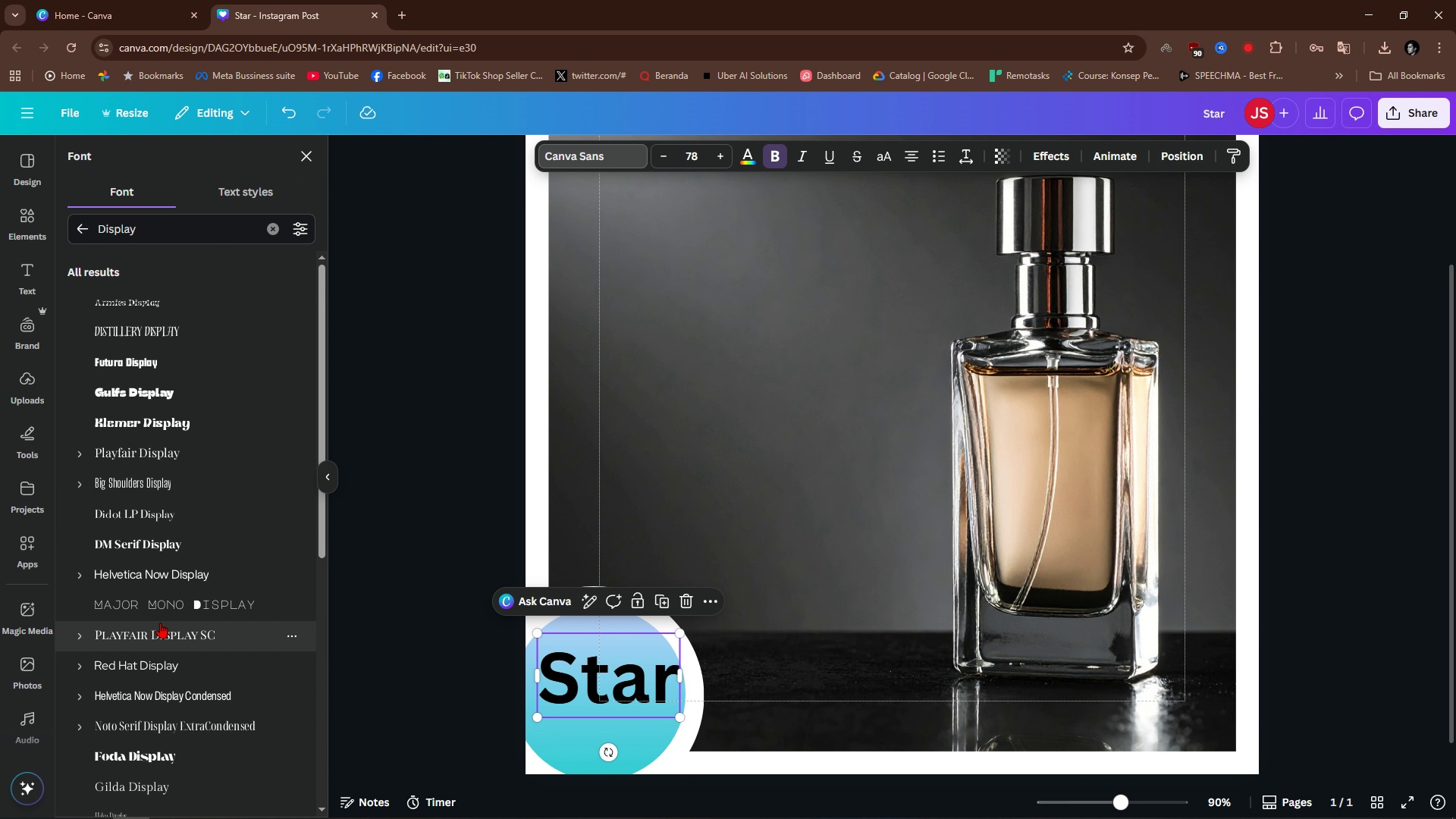 
scroll: coordinate [215, 711], scroll_direction: down, amount: 10.0
 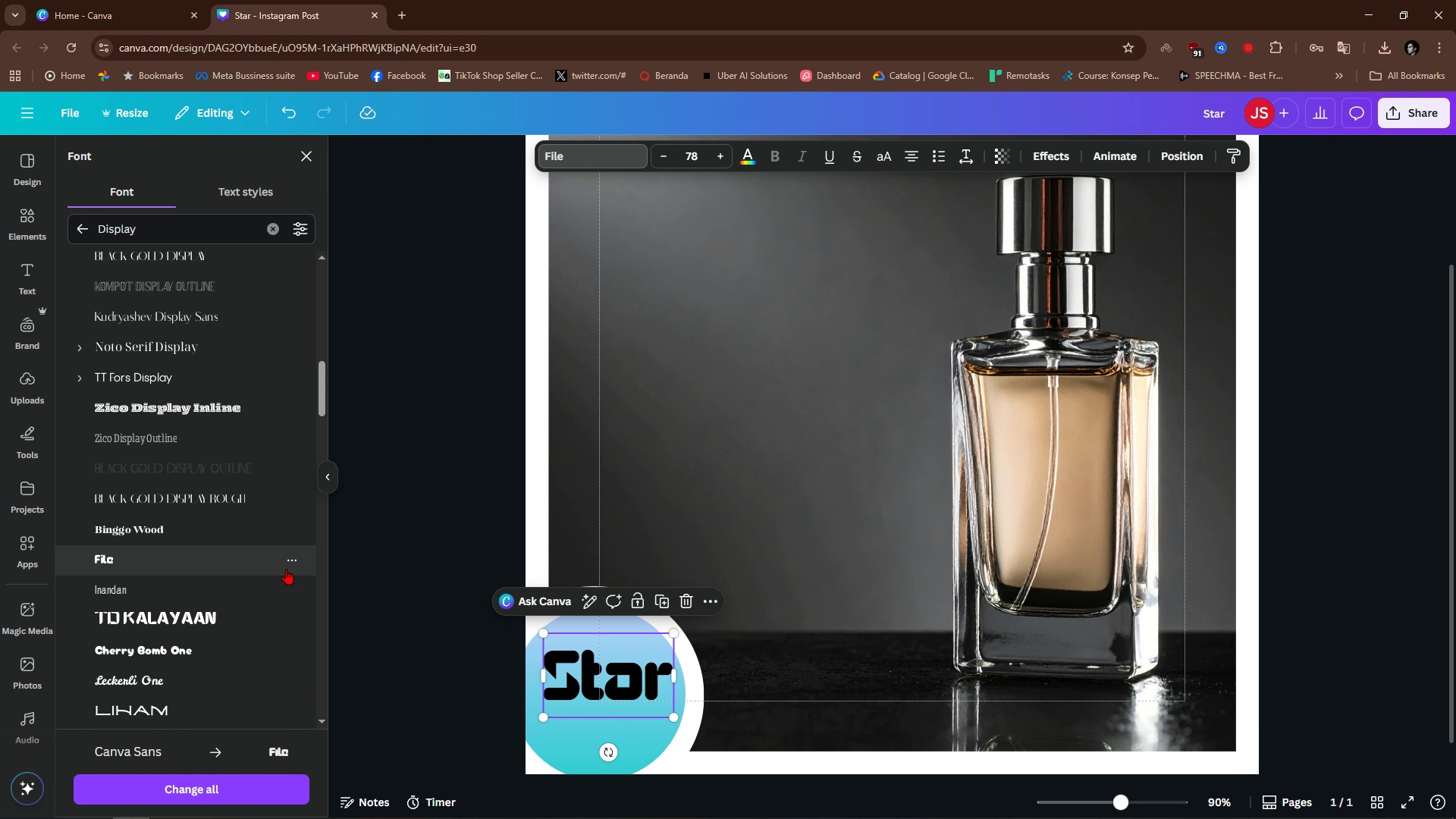 
left_click_drag(start_coordinate=[381, 457], to_coordinate=[381, 462])
 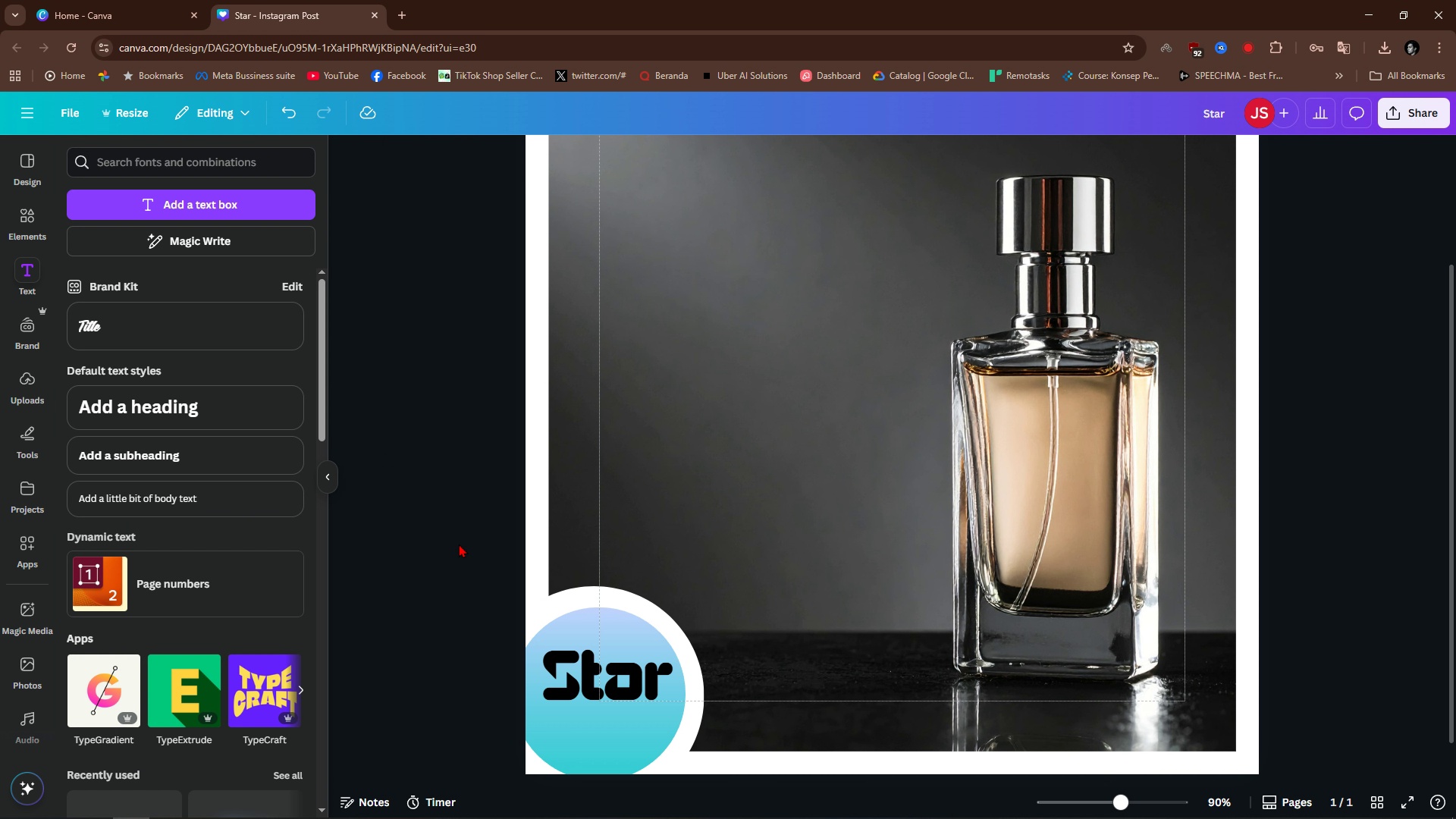 
scroll: coordinate [459, 542], scroll_direction: none, amount: 0.0
 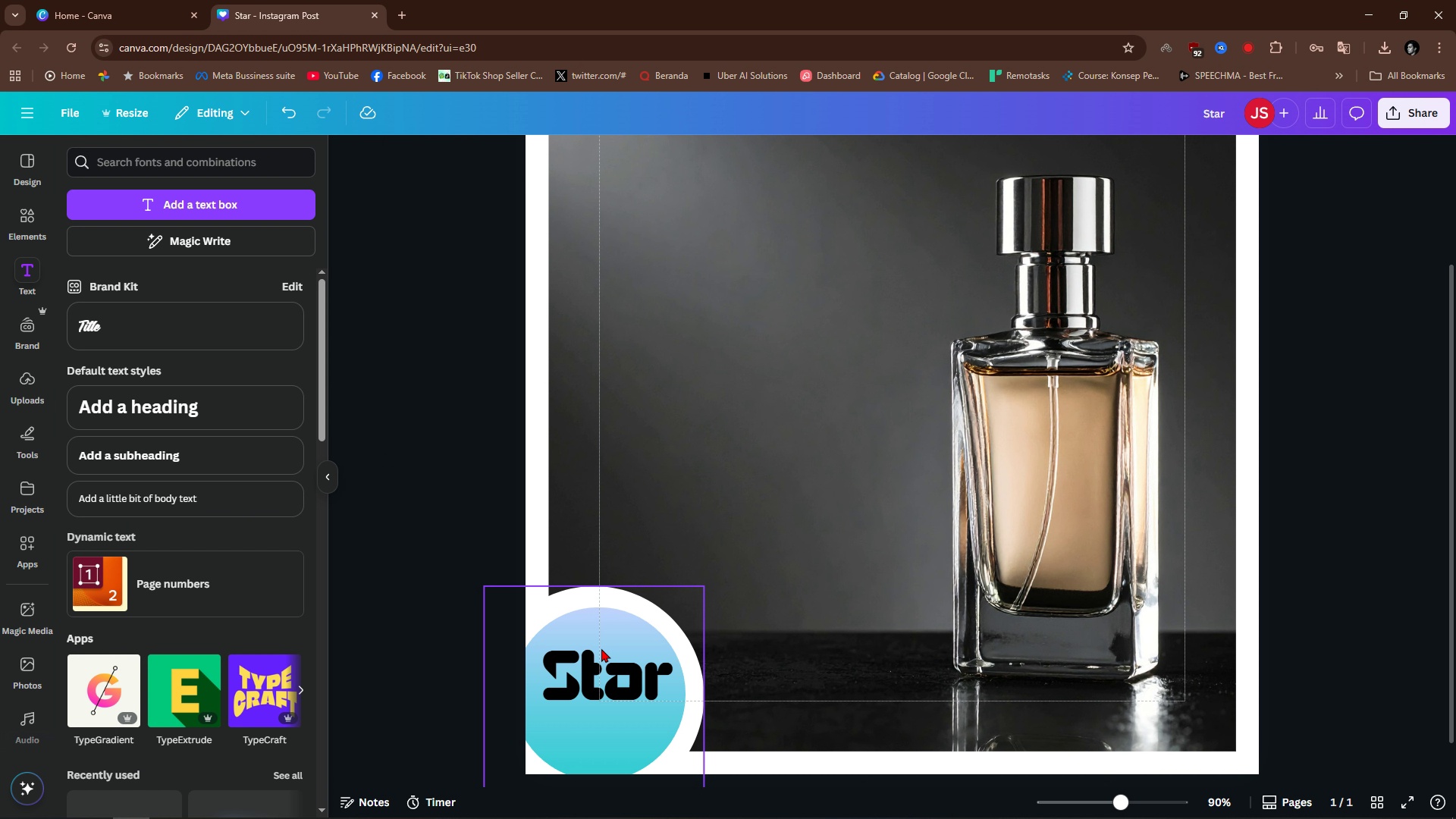 
hold_key(key=ControlLeft, duration=0.68)
scroll: coordinate [647, 711], scroll_direction: up, amount: 3.0
 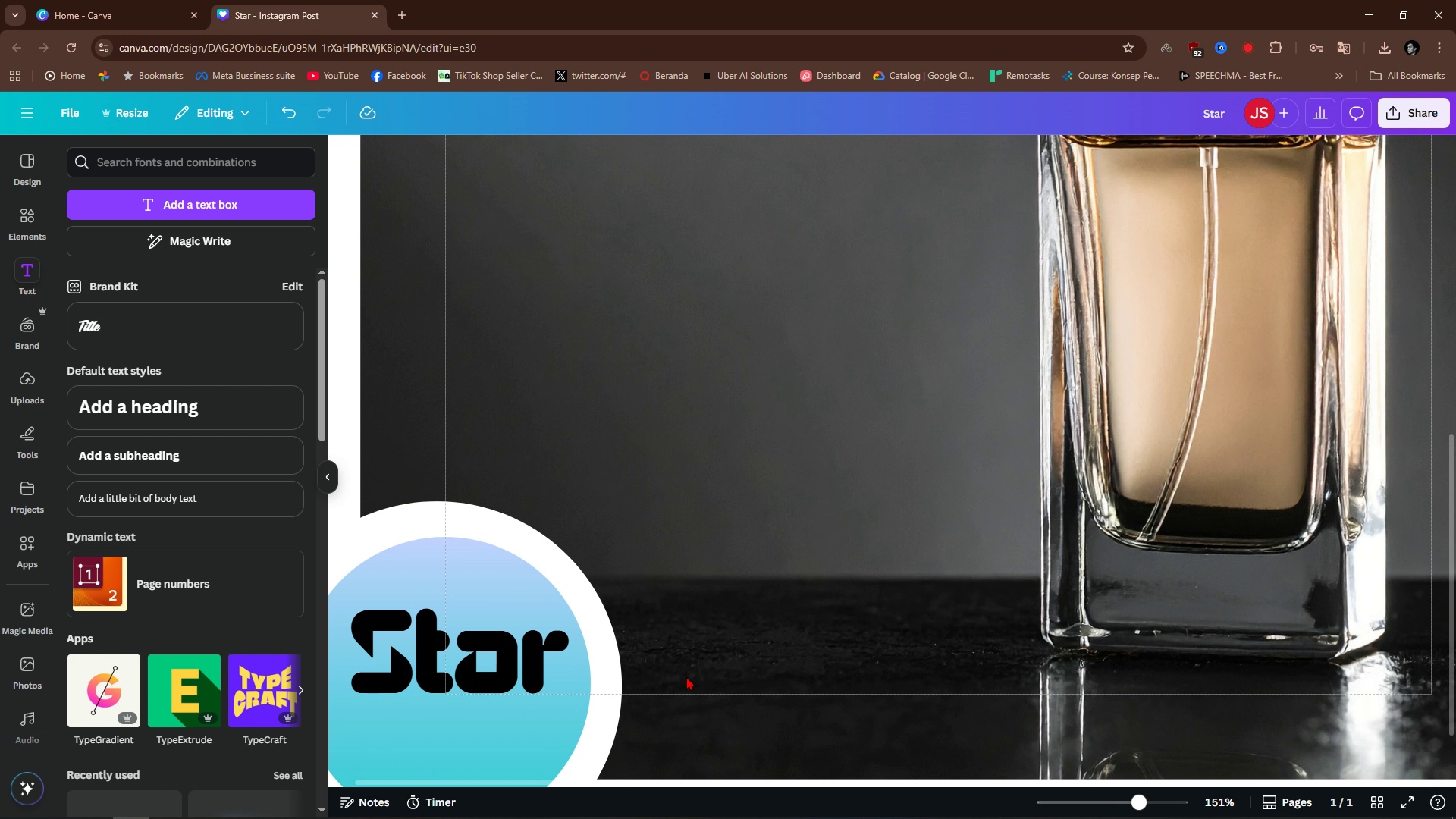 
hold_key(key=ControlLeft, duration=0.32)
scroll: coordinate [688, 676], scroll_direction: up, amount: 1.0
 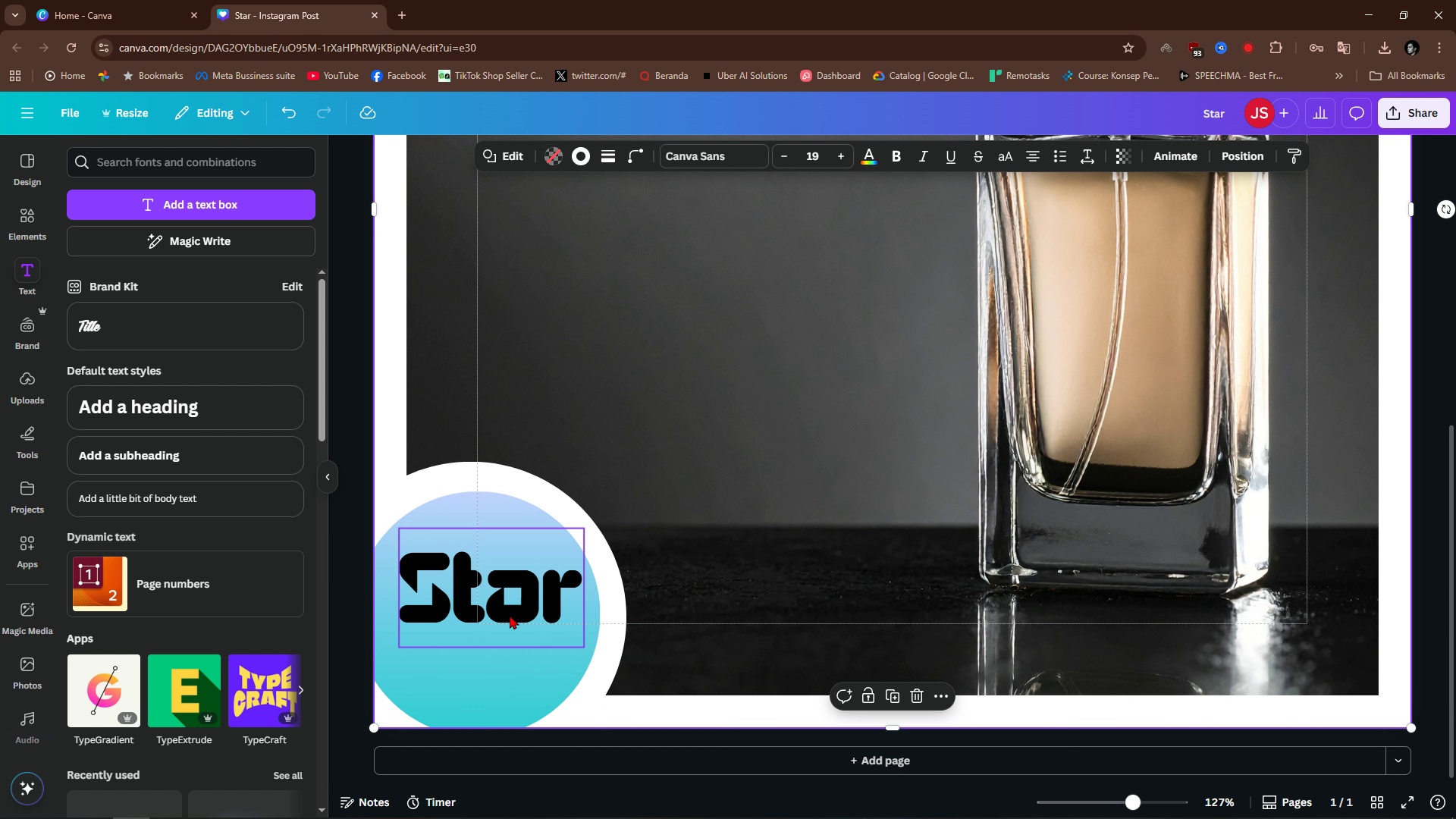 
left_click([484, 607])
 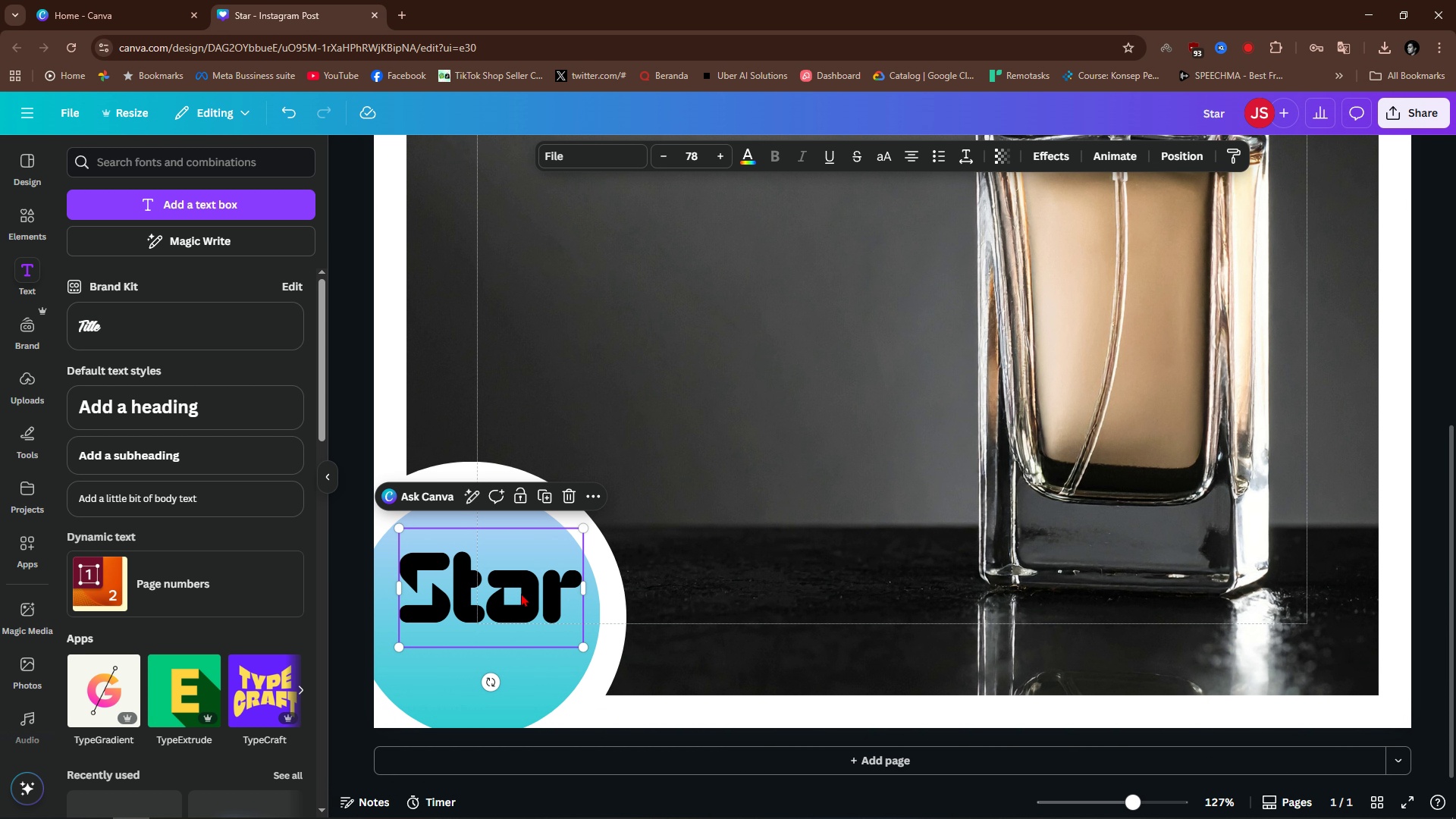 
left_click_drag(start_coordinate=[516, 591], to_coordinate=[515, 584])
 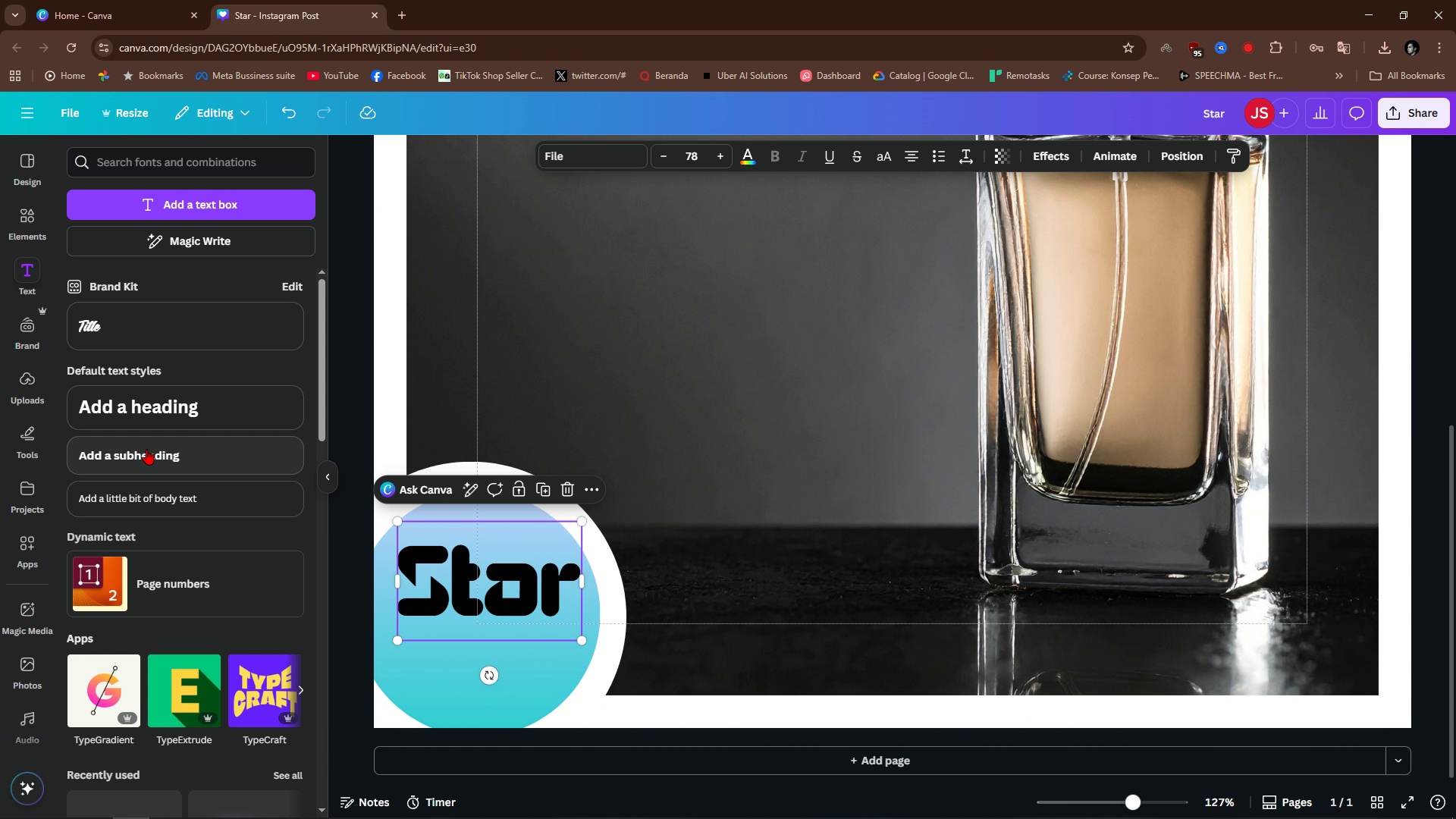 
left_click([149, 456])
 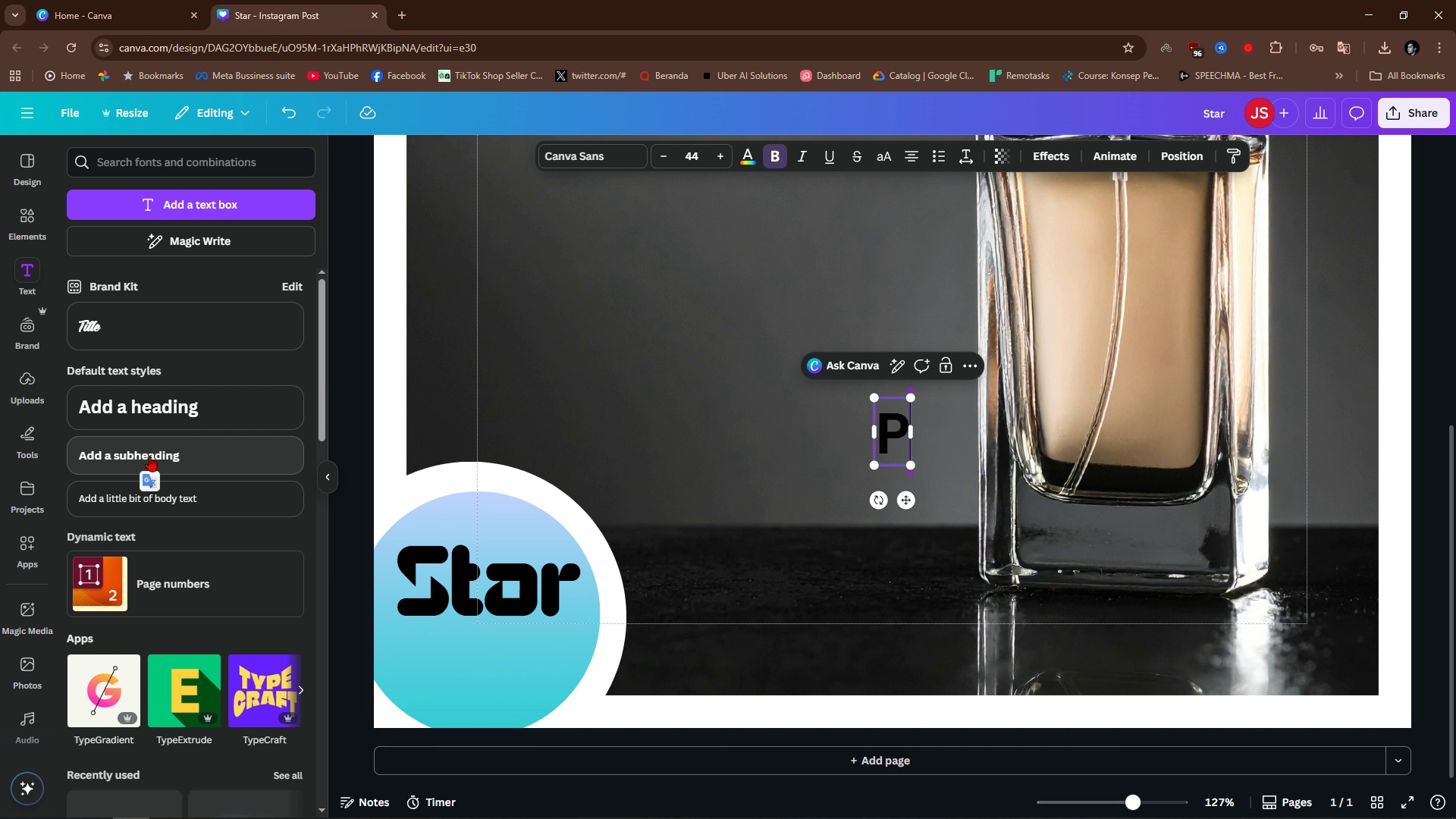 
type(Perfume)
 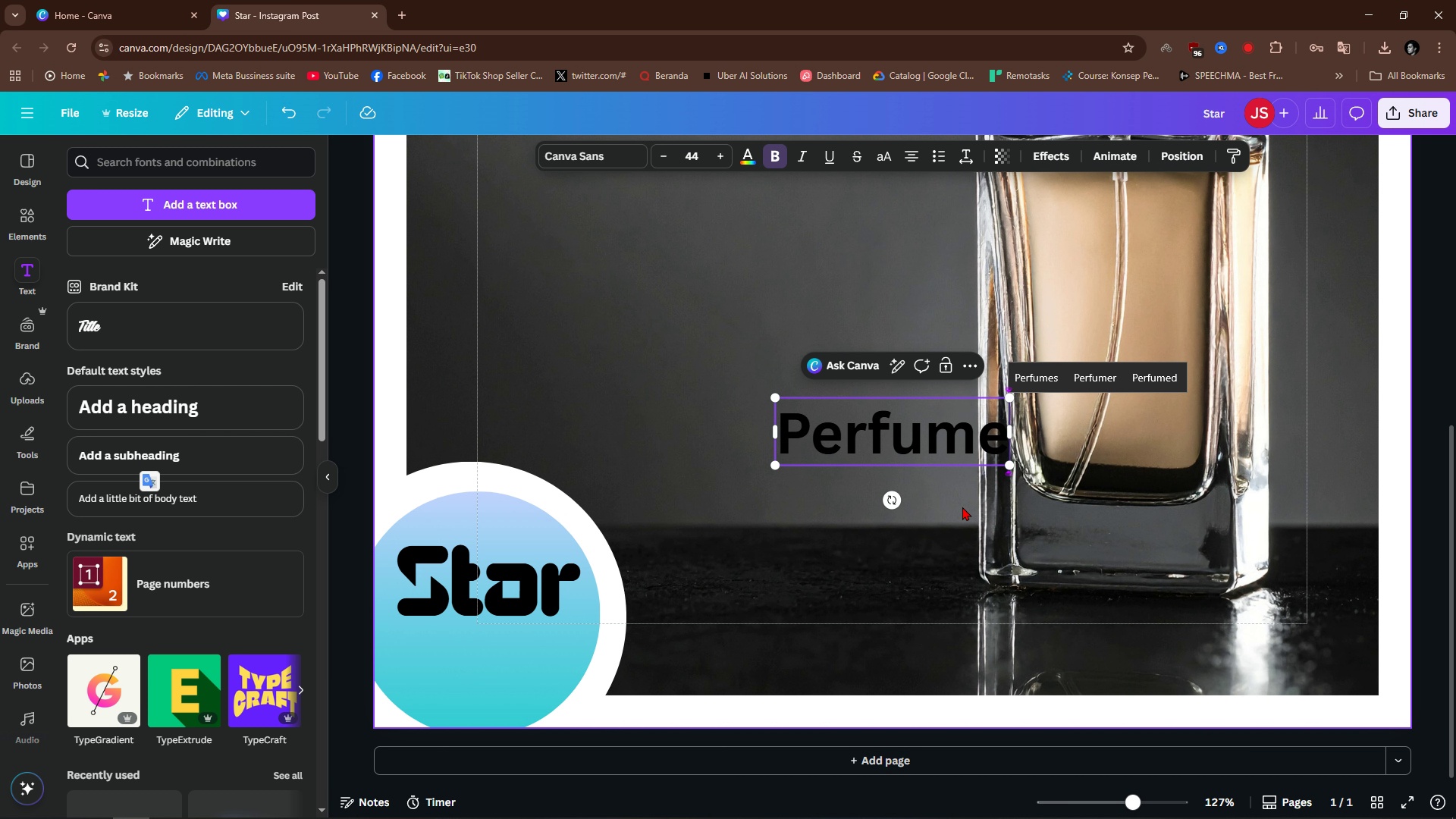 
left_click([837, 604])
 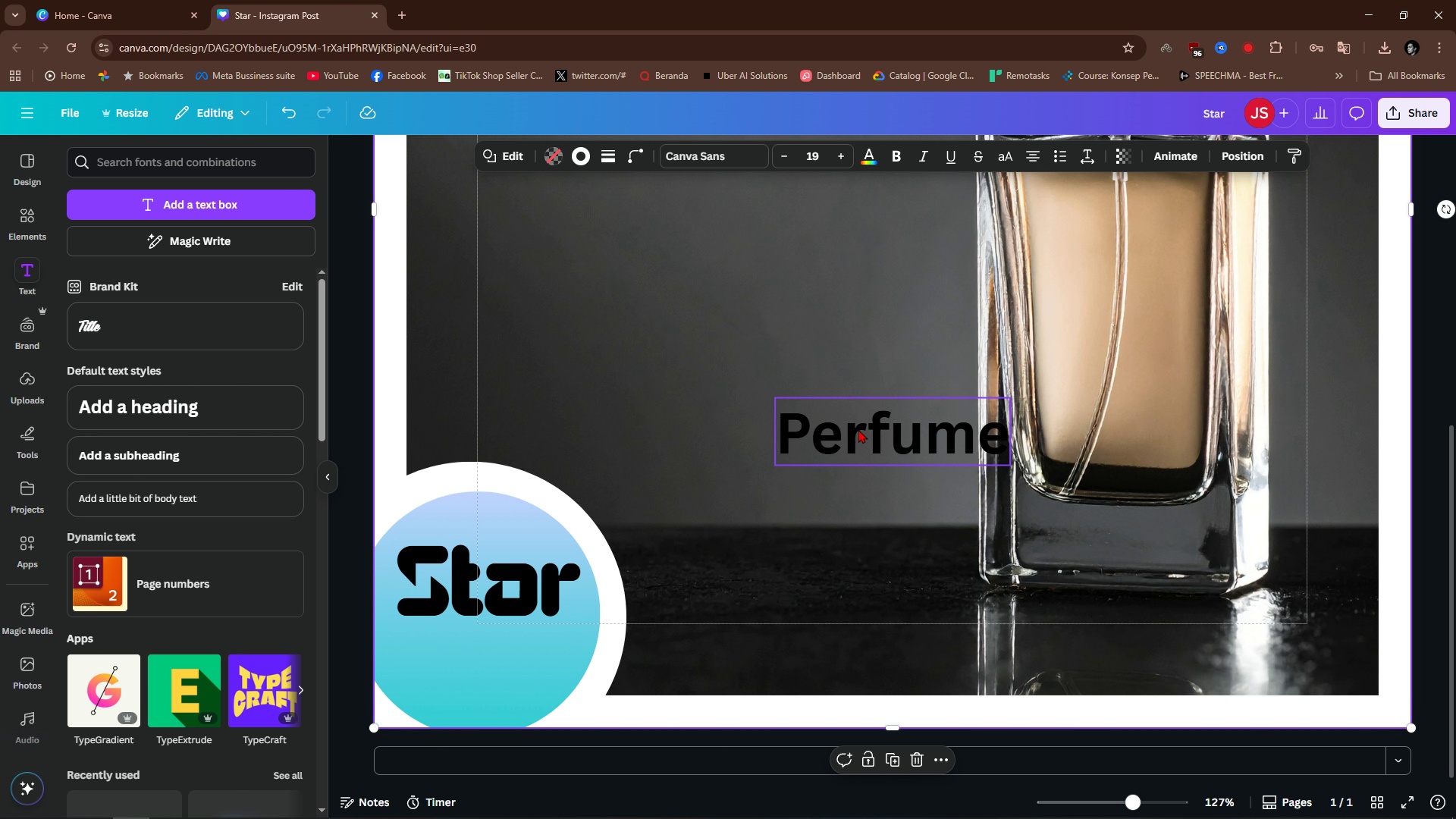 
left_click([858, 429])
 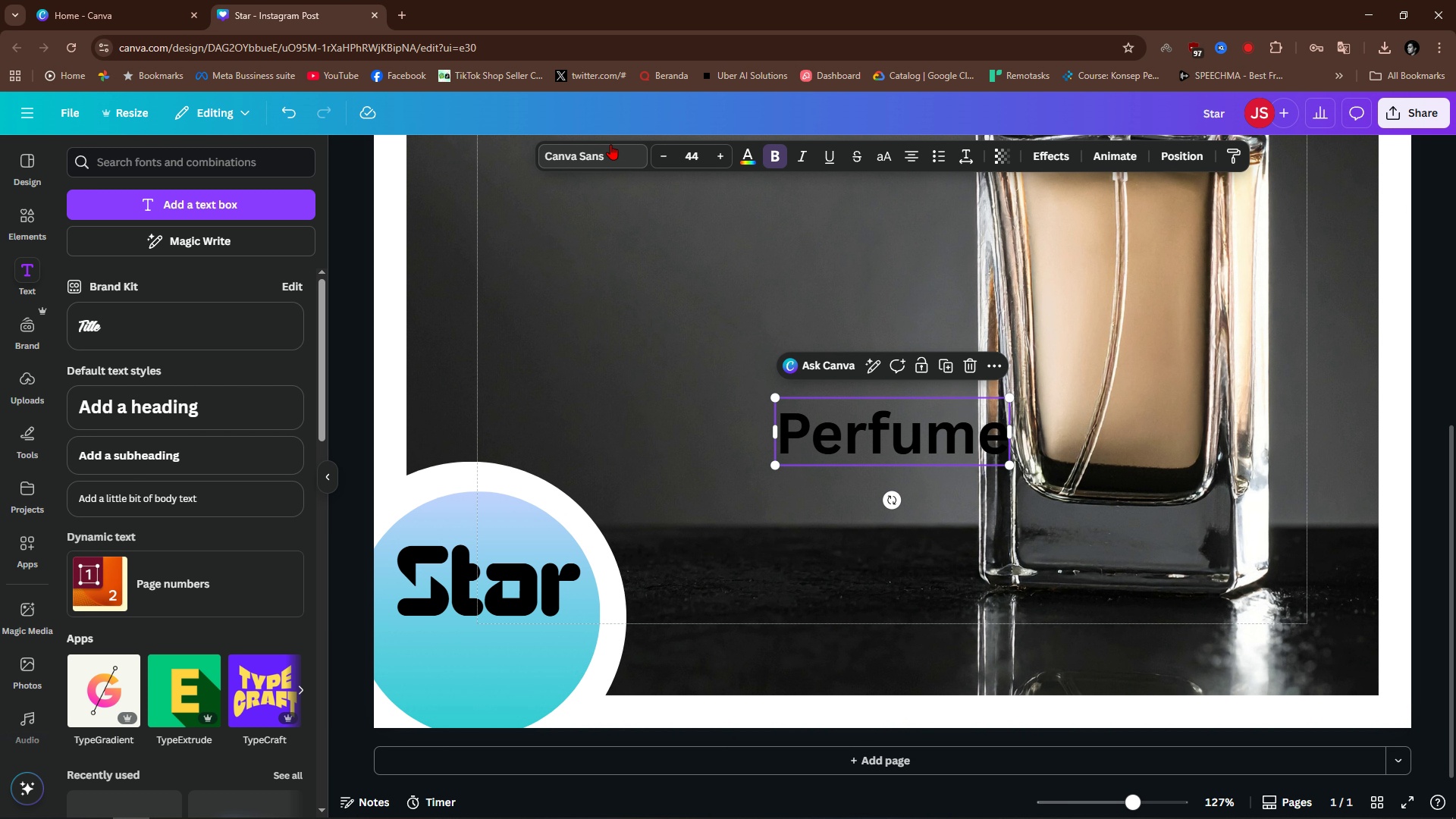 
left_click([610, 144])
 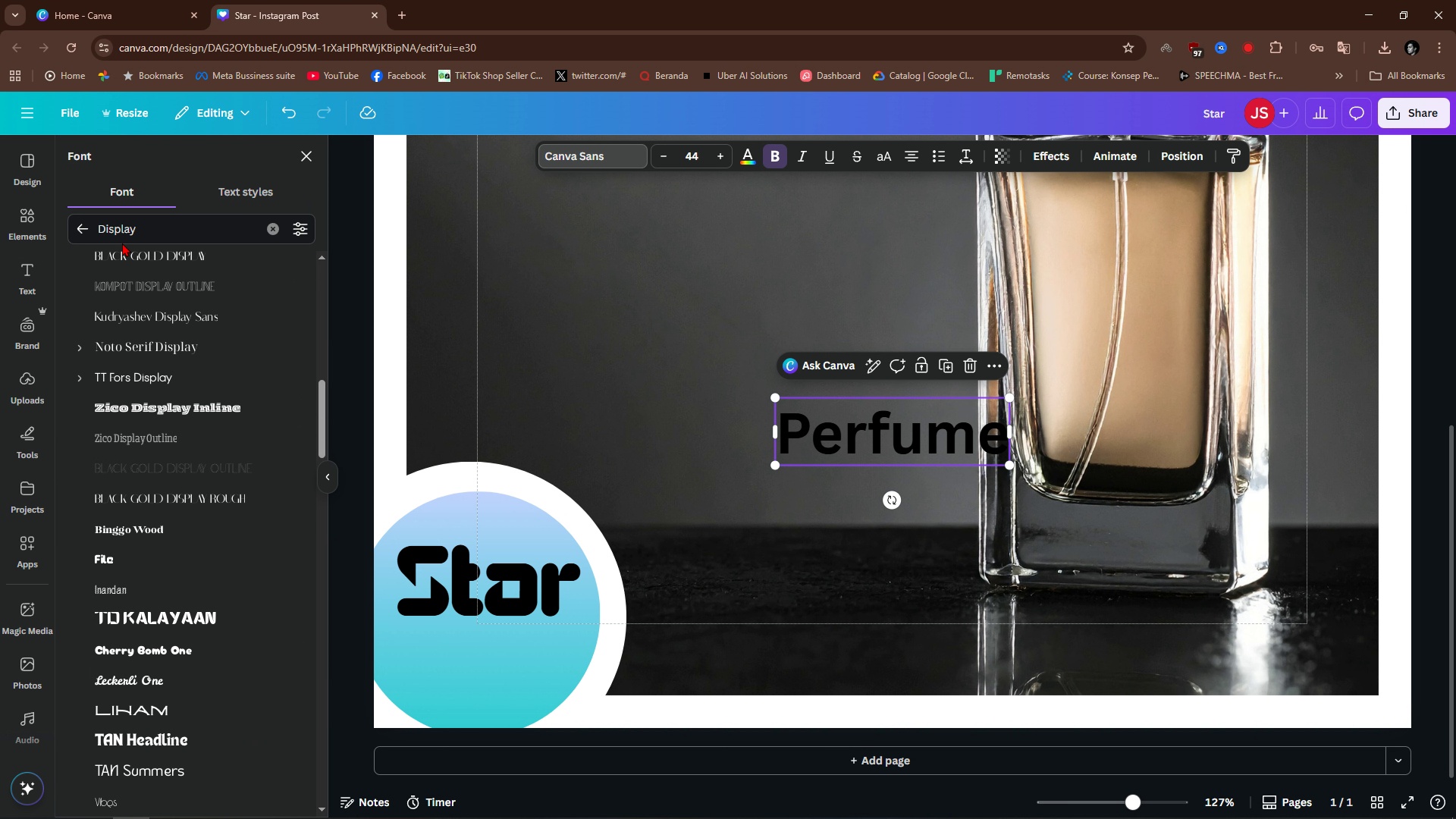 
left_click([92, 226])
 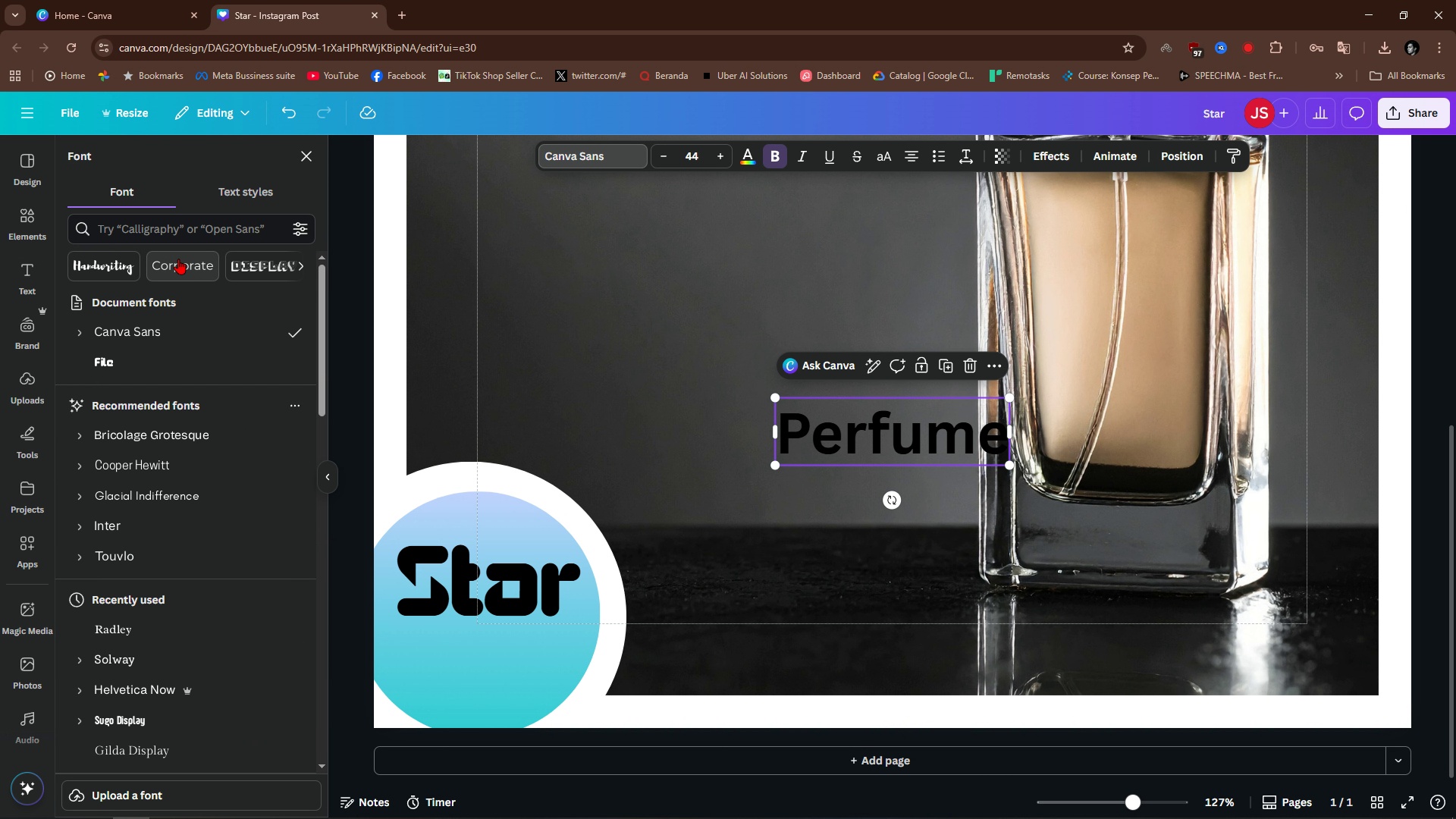 
left_click([178, 259])
 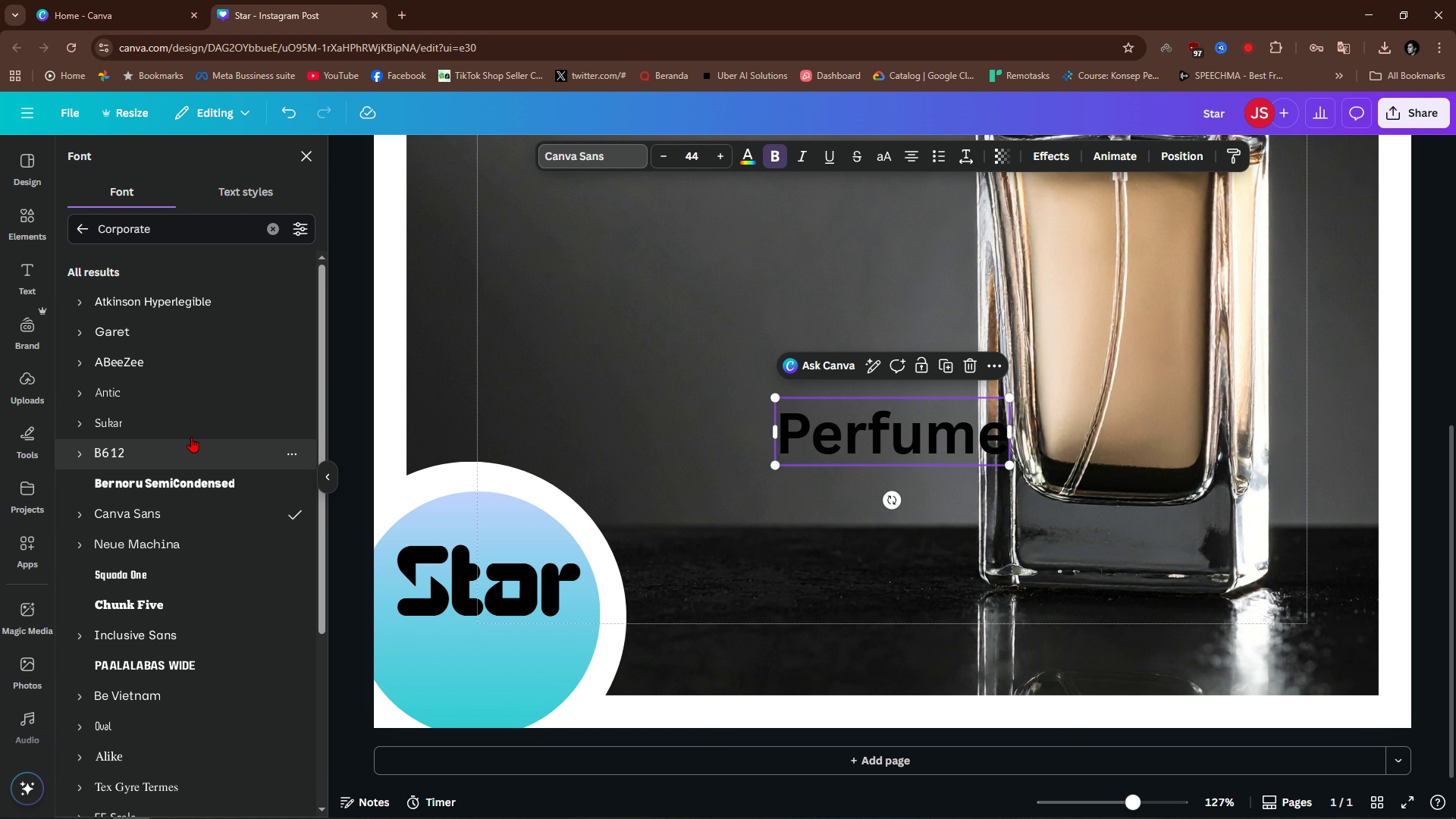 
left_click([185, 356])
 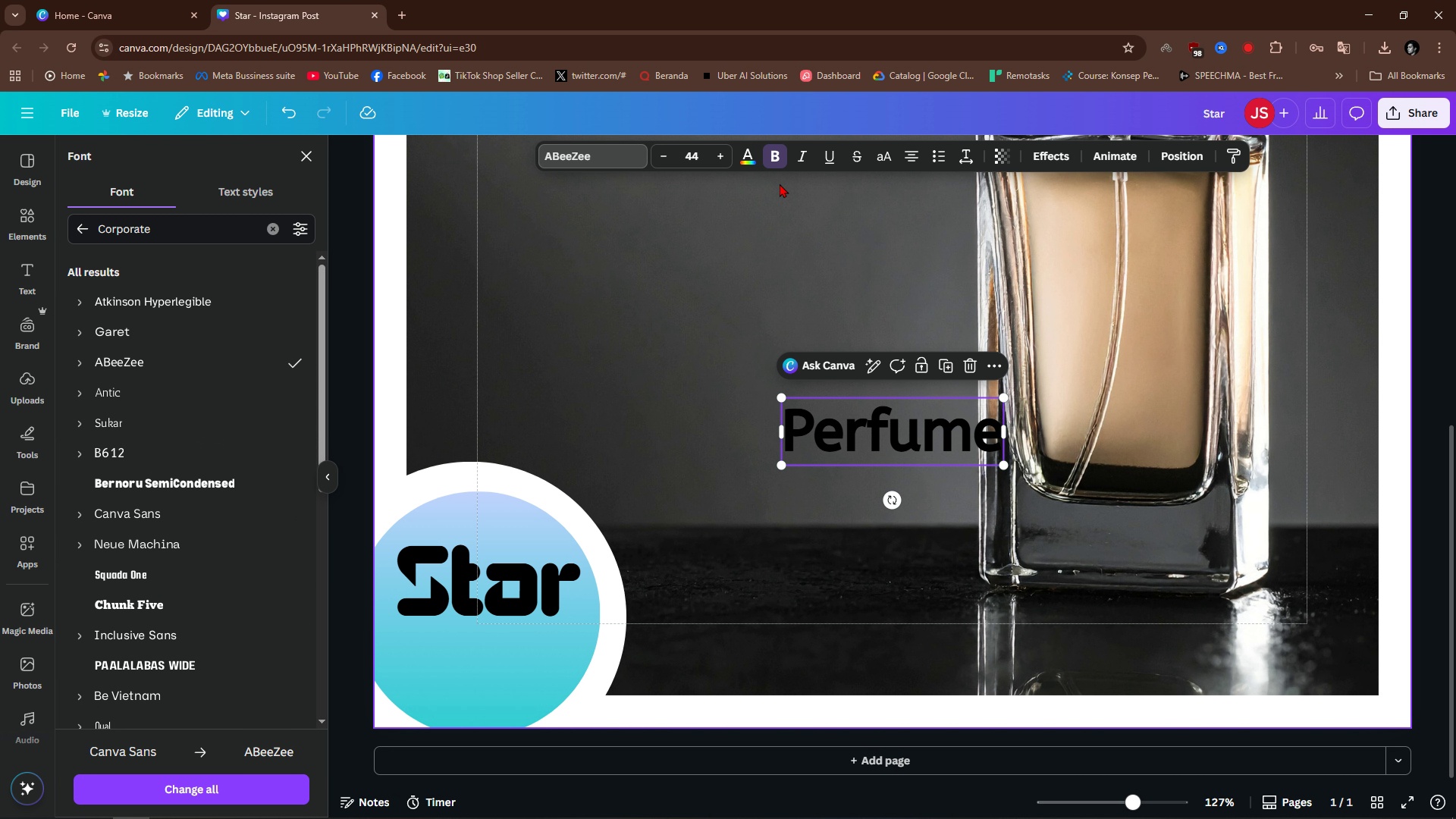 
left_click([773, 152])
 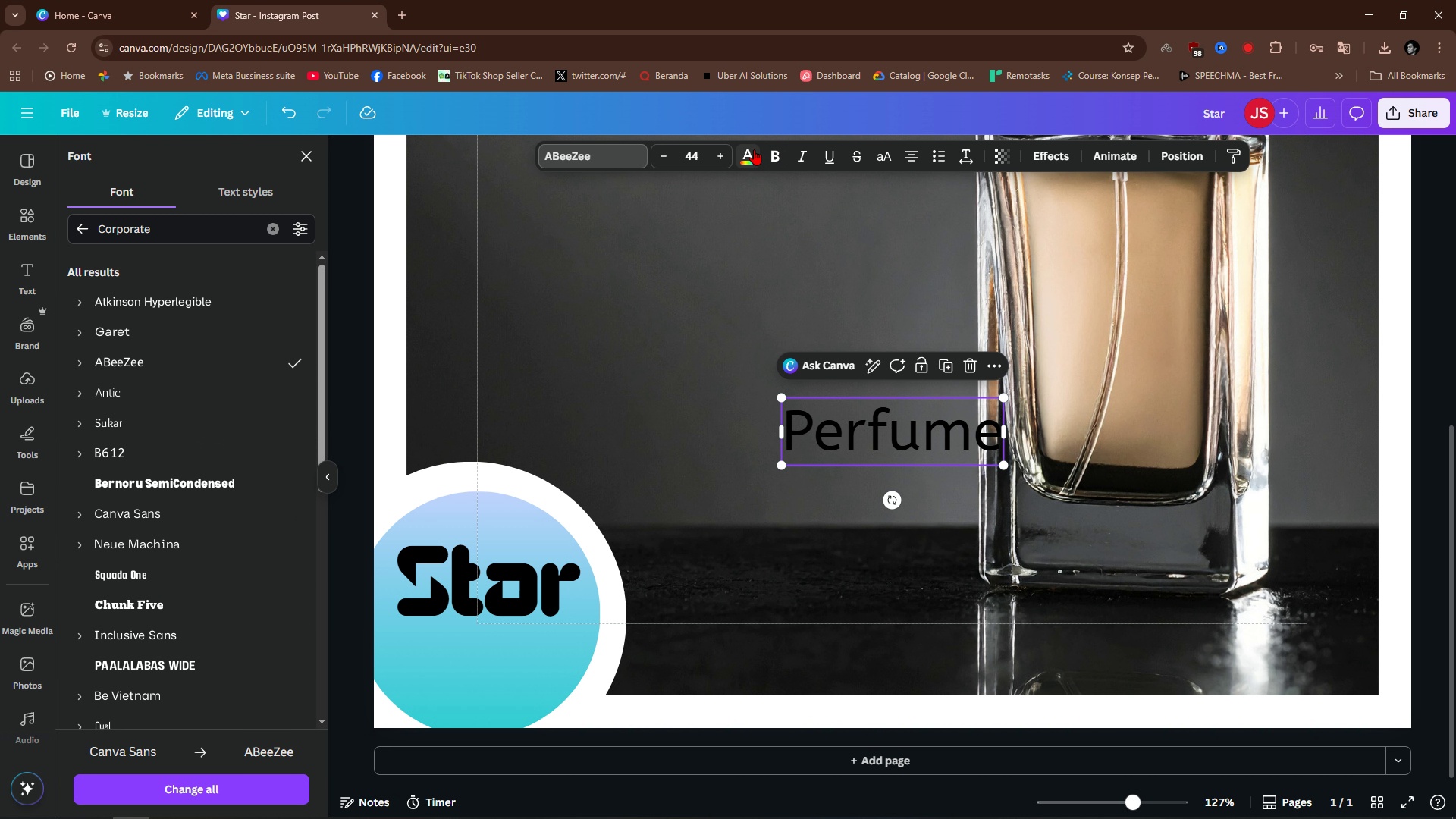 
left_click([754, 149])
 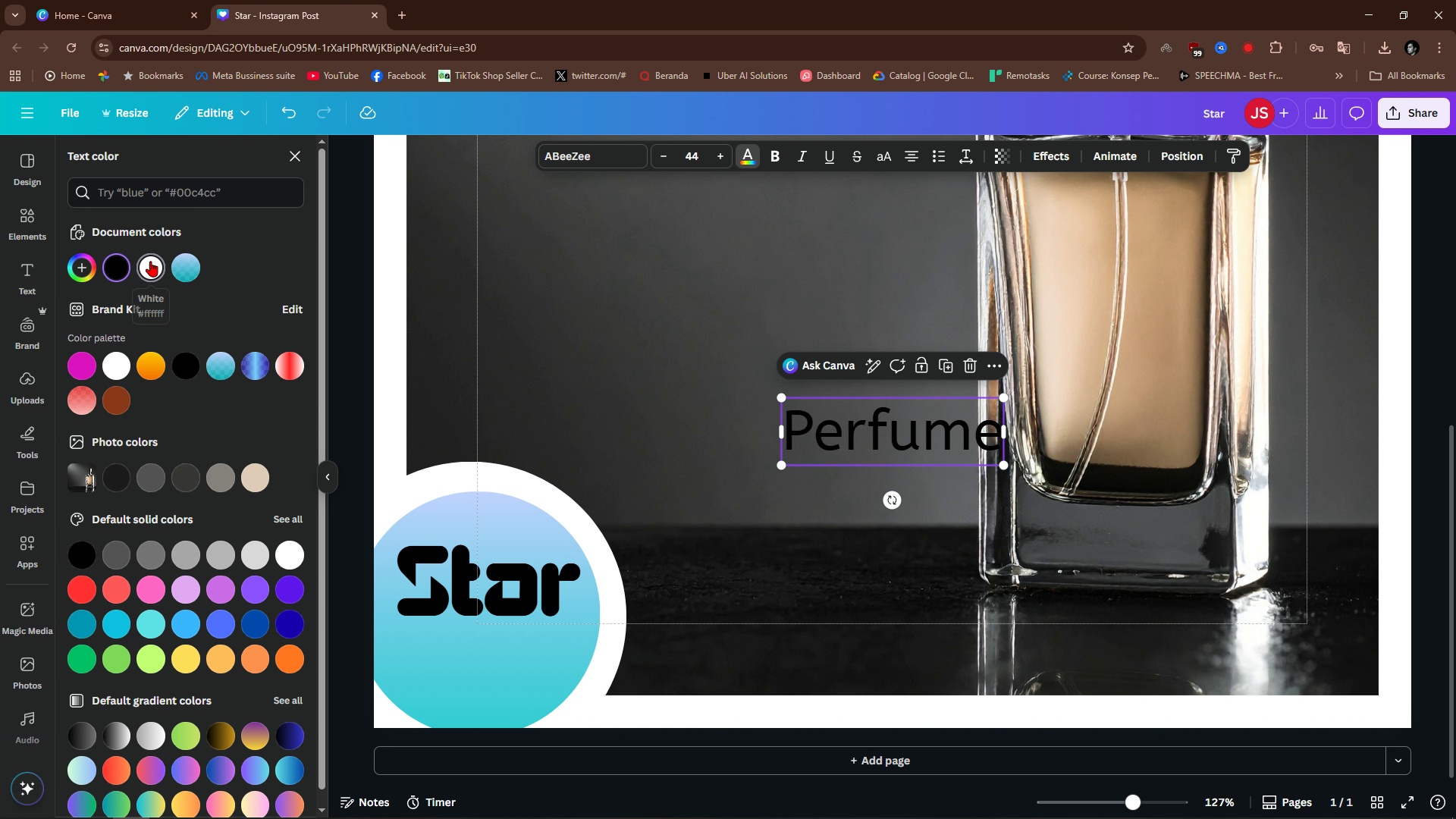 
double_click([618, 309])
 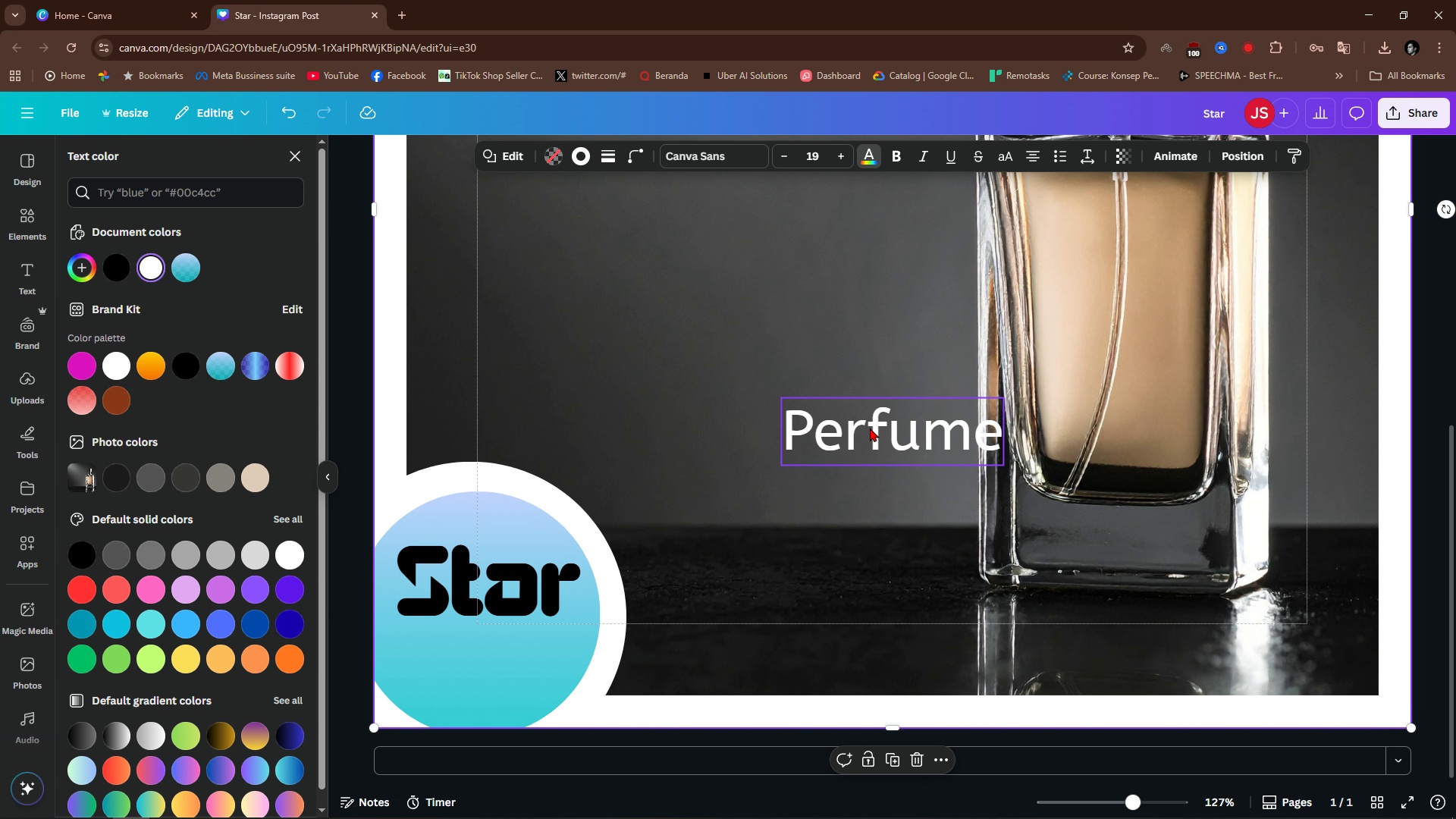 
left_click_drag(start_coordinate=[873, 431], to_coordinate=[496, 646])
 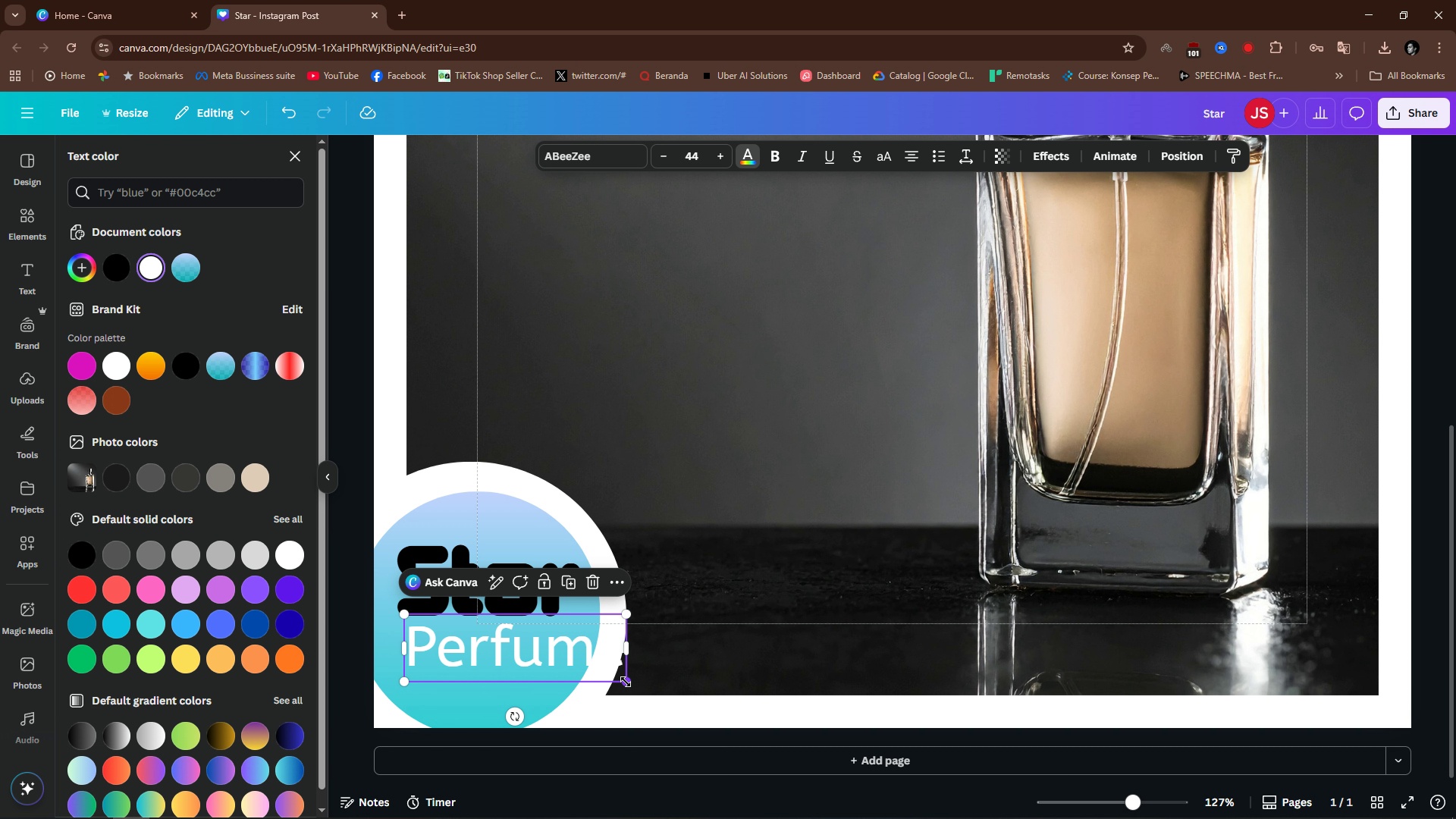 
left_click_drag(start_coordinate=[626, 682], to_coordinate=[542, 652])
 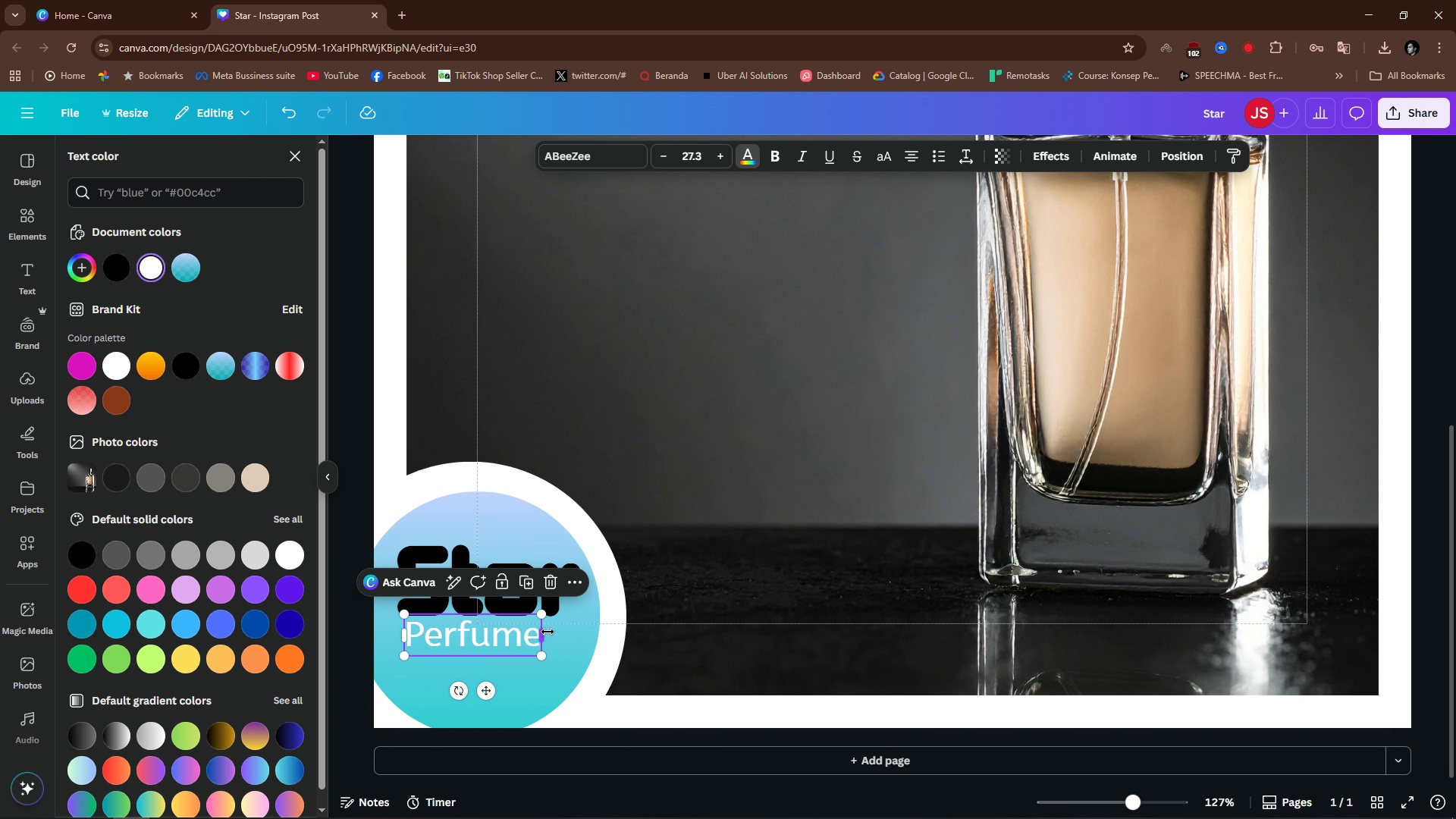 
left_click_drag(start_coordinate=[548, 632], to_coordinate=[579, 637])
 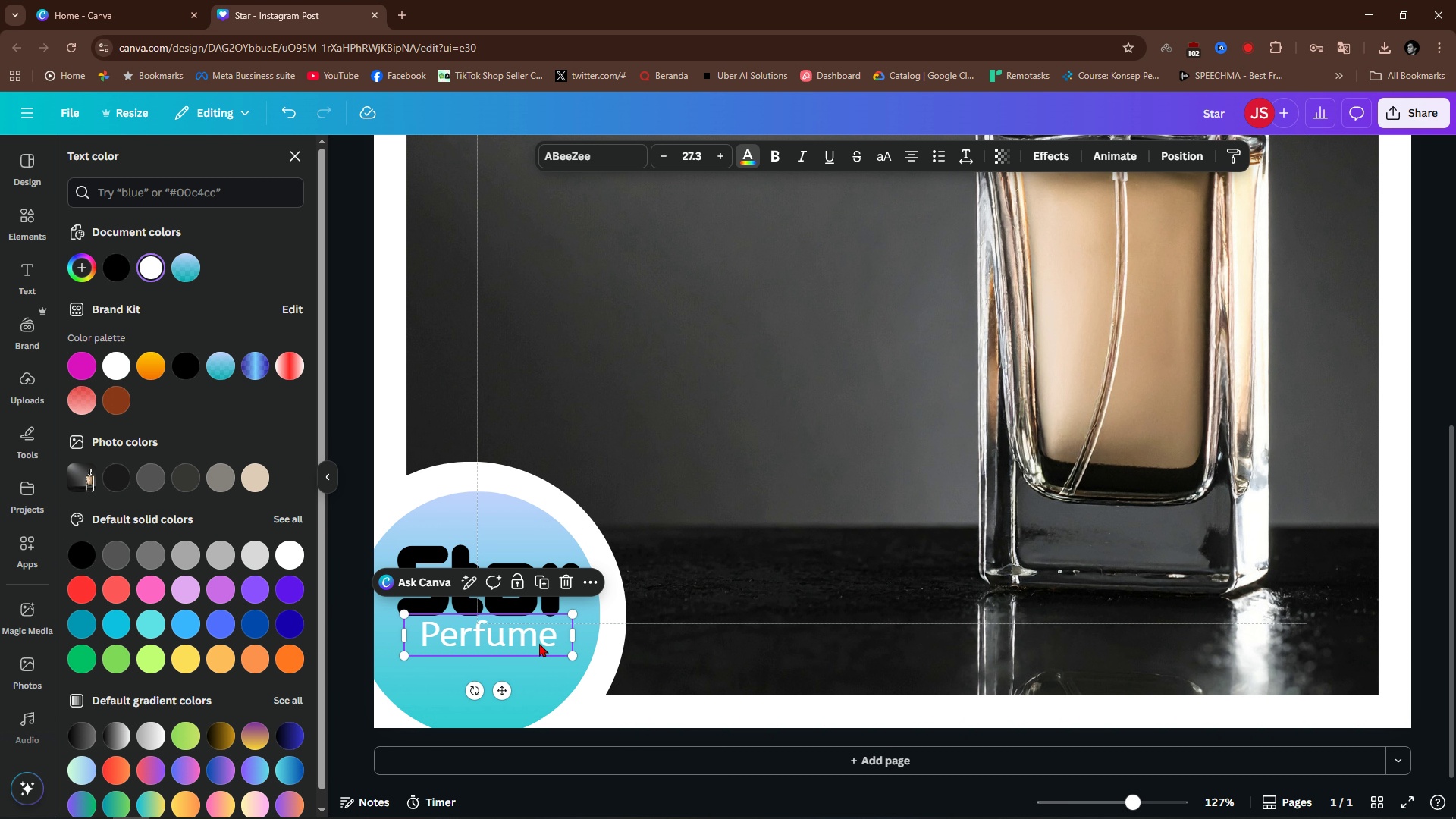 
left_click_drag(start_coordinate=[541, 643], to_coordinate=[529, 645])
 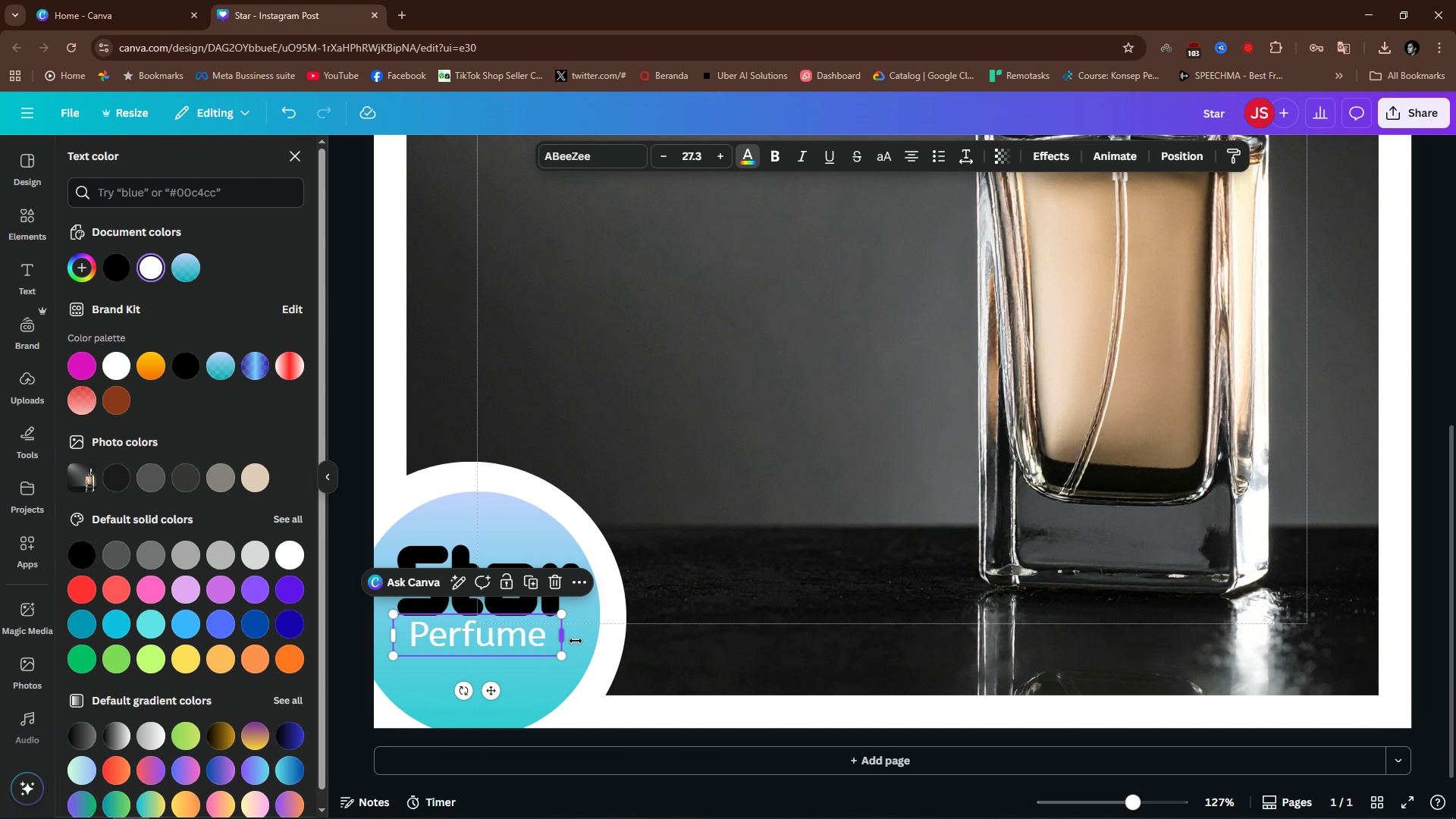 
left_click_drag(start_coordinate=[569, 641], to_coordinate=[582, 643])
 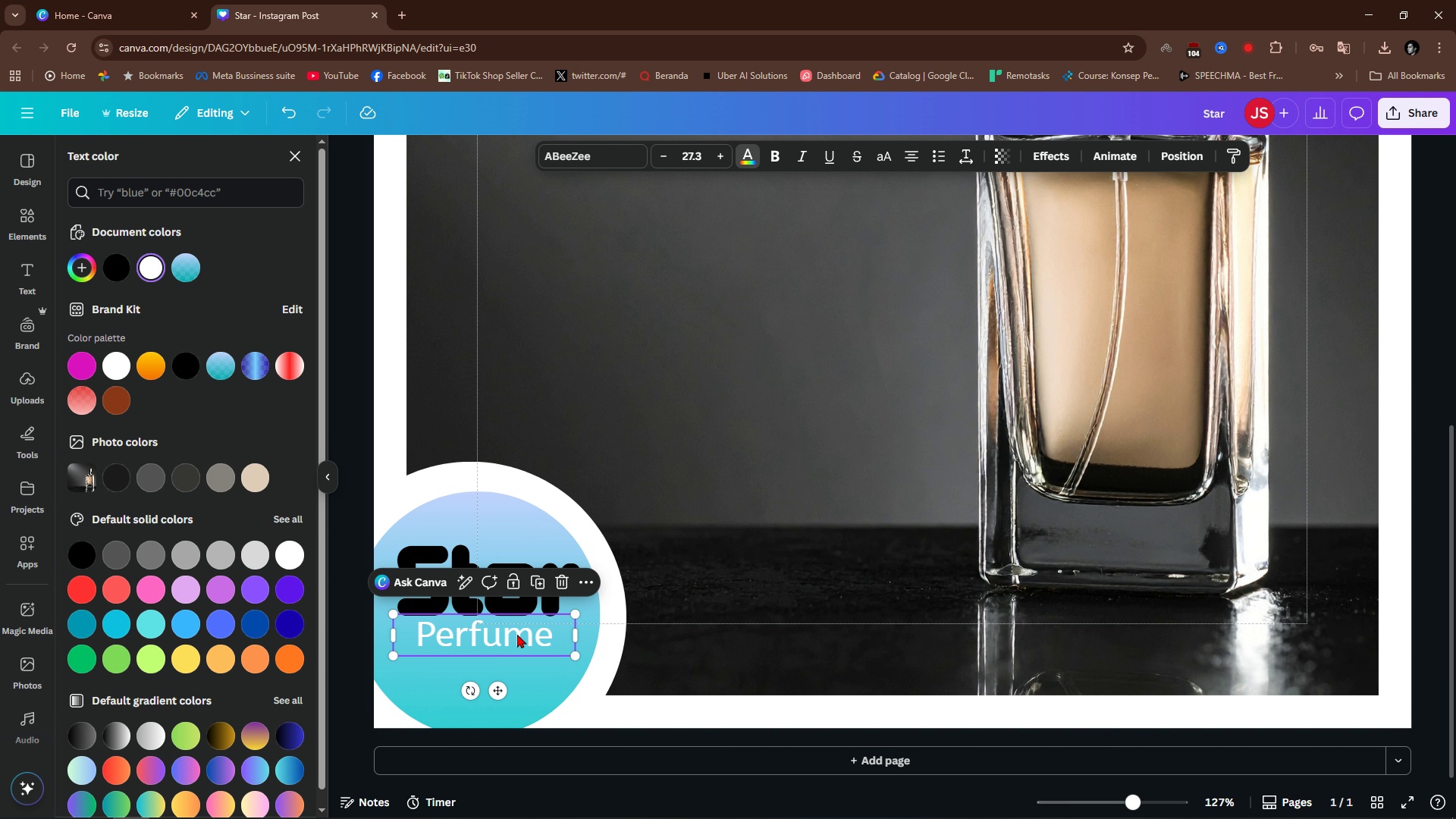 
left_click_drag(start_coordinate=[520, 634], to_coordinate=[511, 634])
 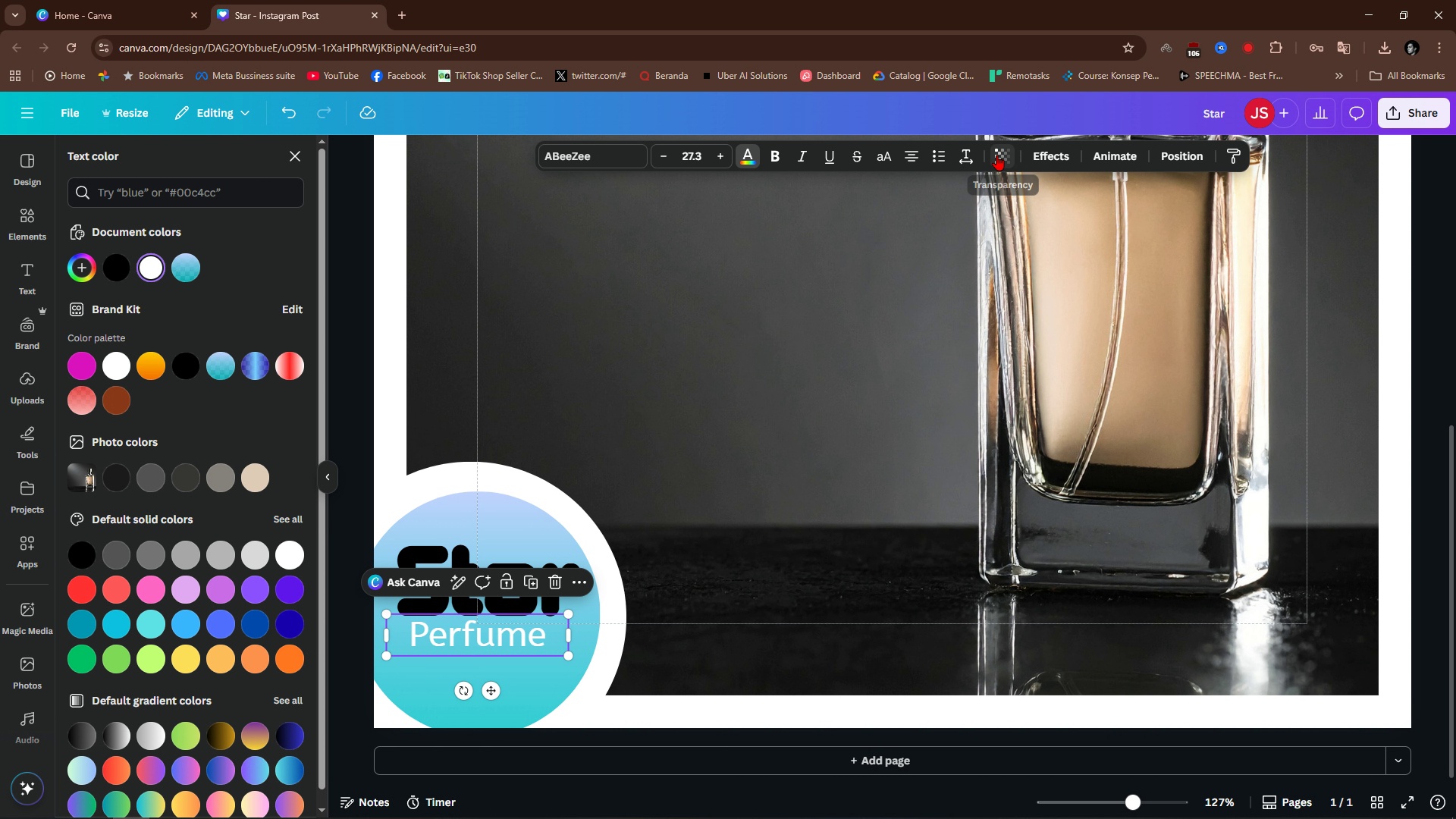 
left_click([960, 161])
 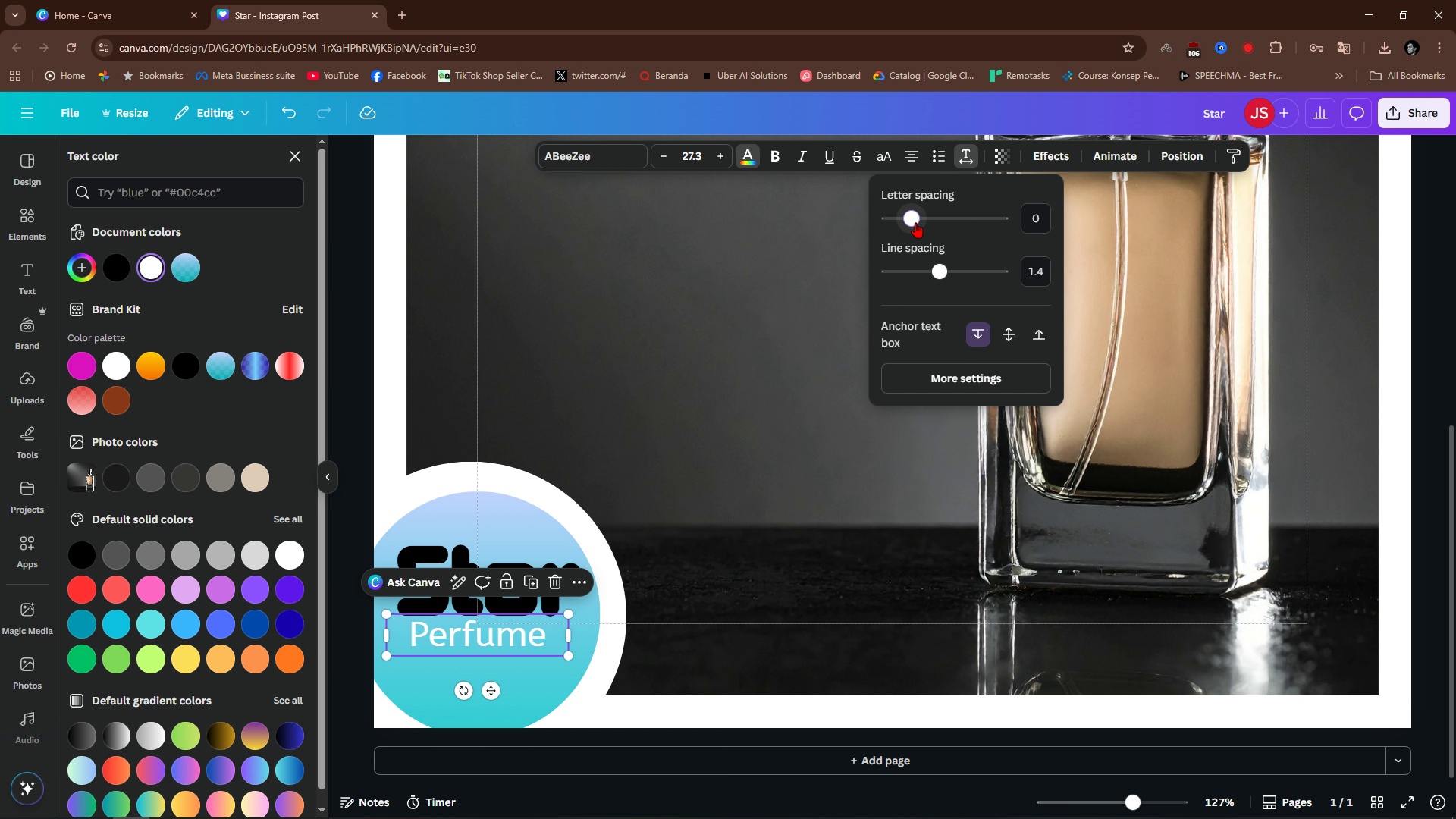 
left_click_drag(start_coordinate=[915, 222], to_coordinate=[927, 224])
 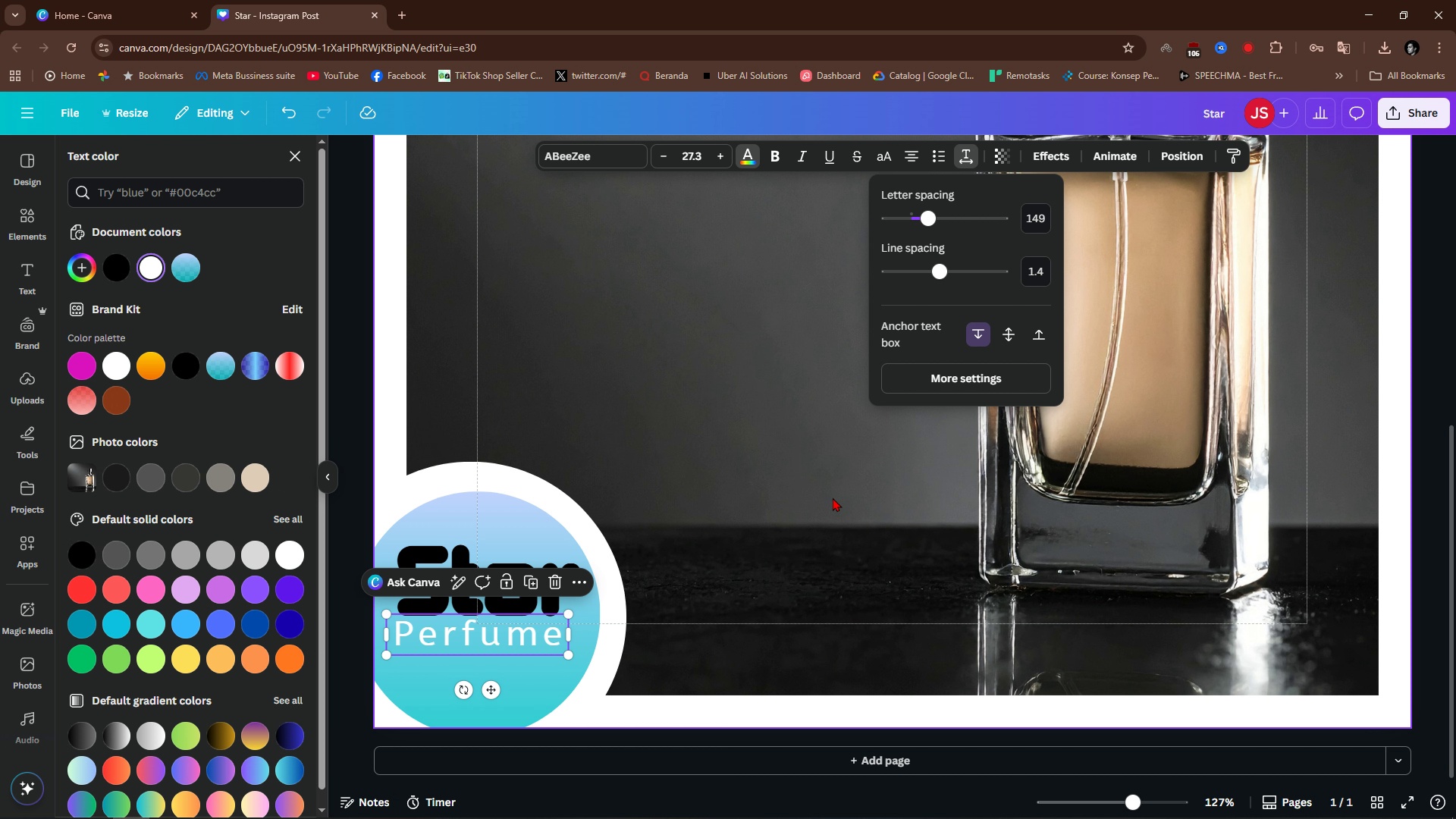 
left_click([835, 497])
 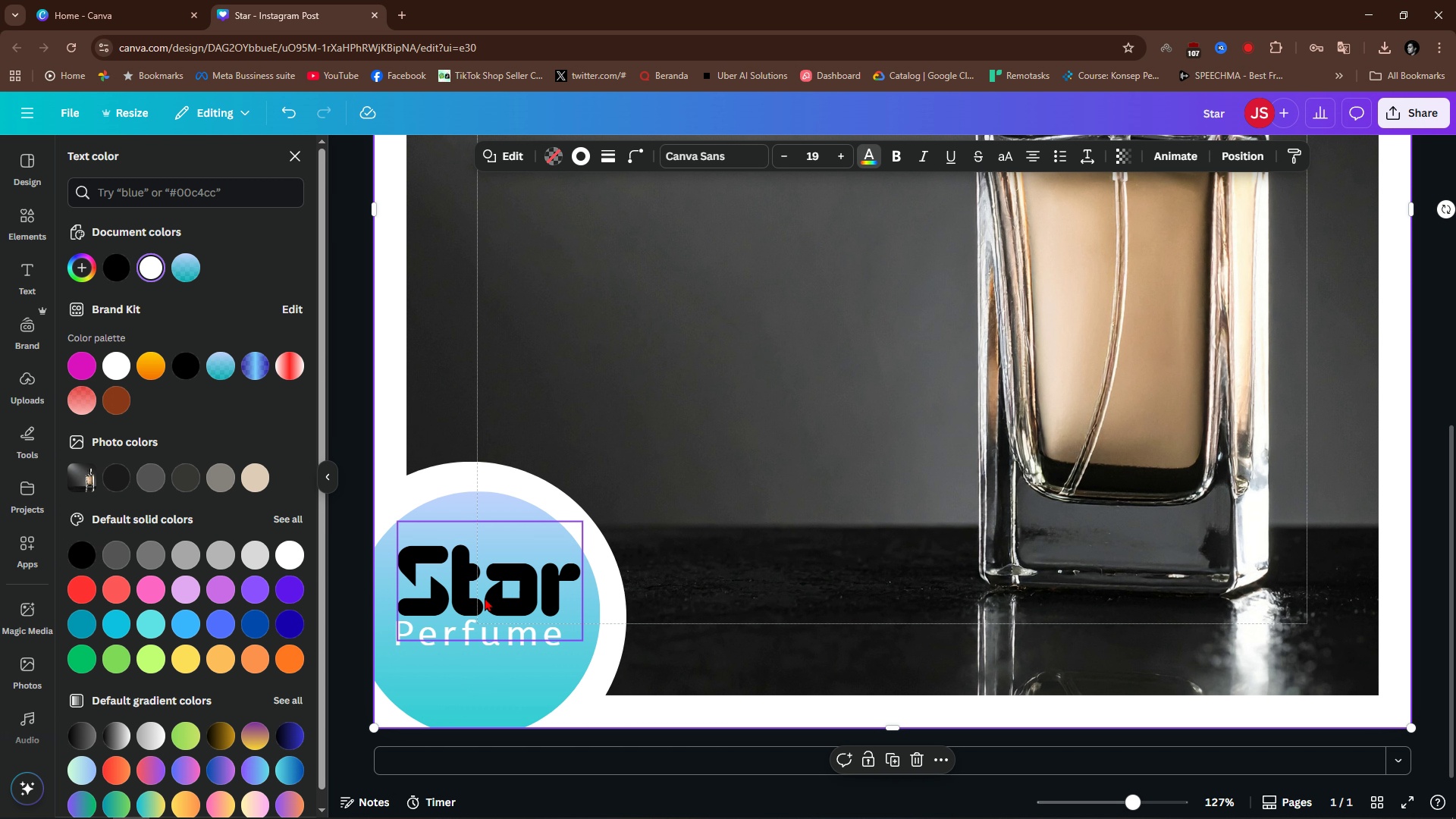 
left_click([485, 598])
 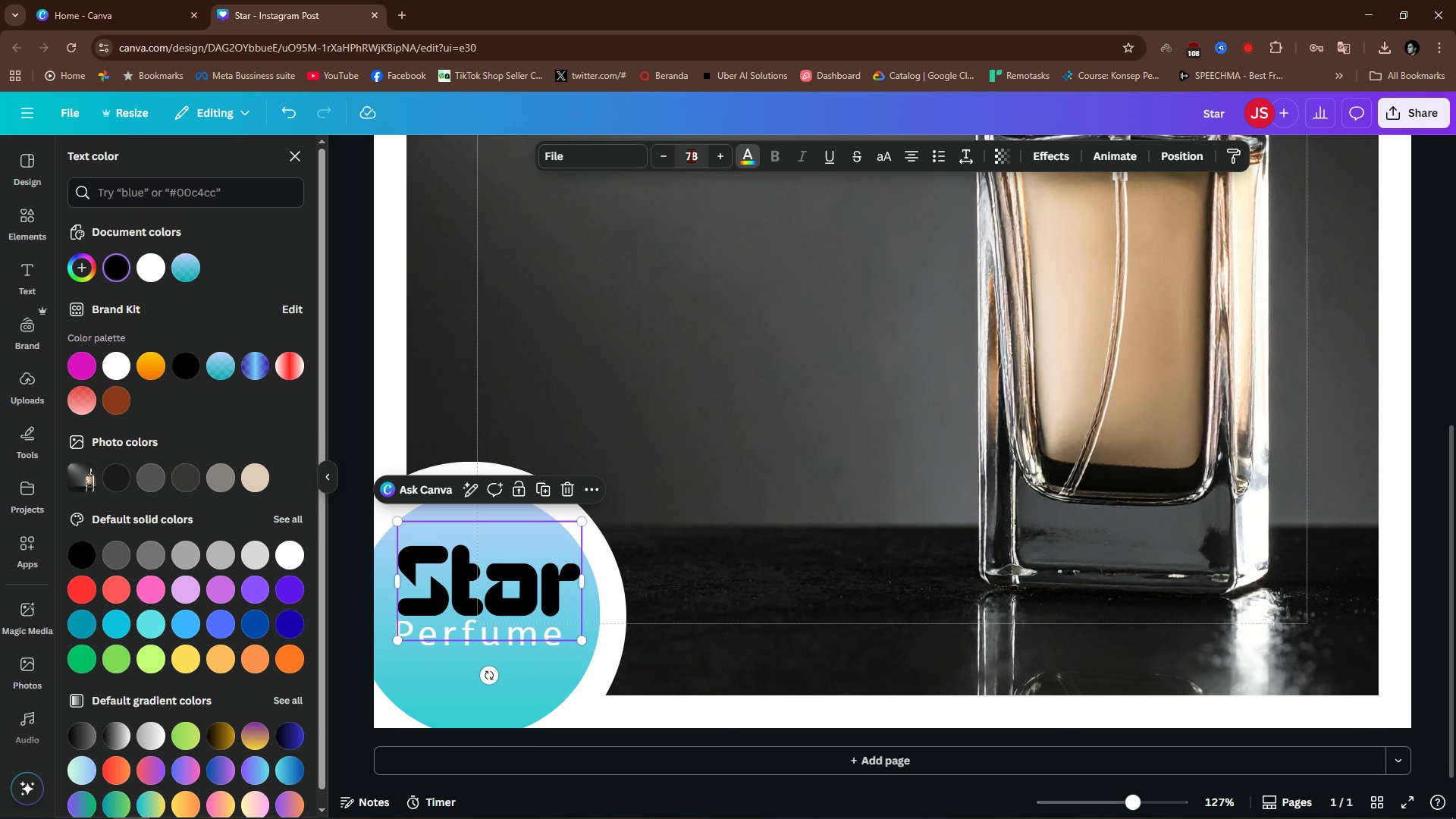 
left_click([746, 156])
 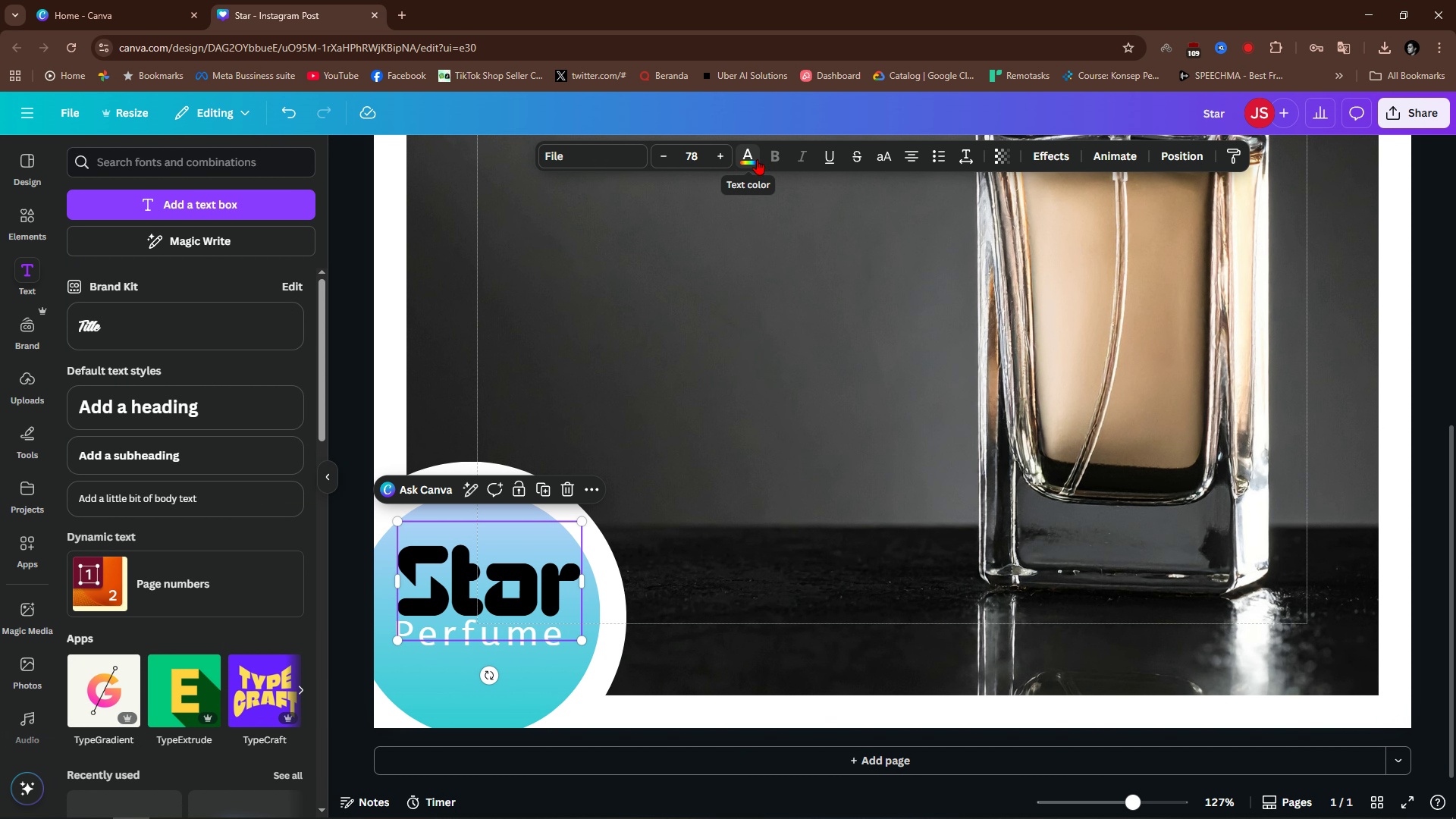 
left_click([757, 158])
 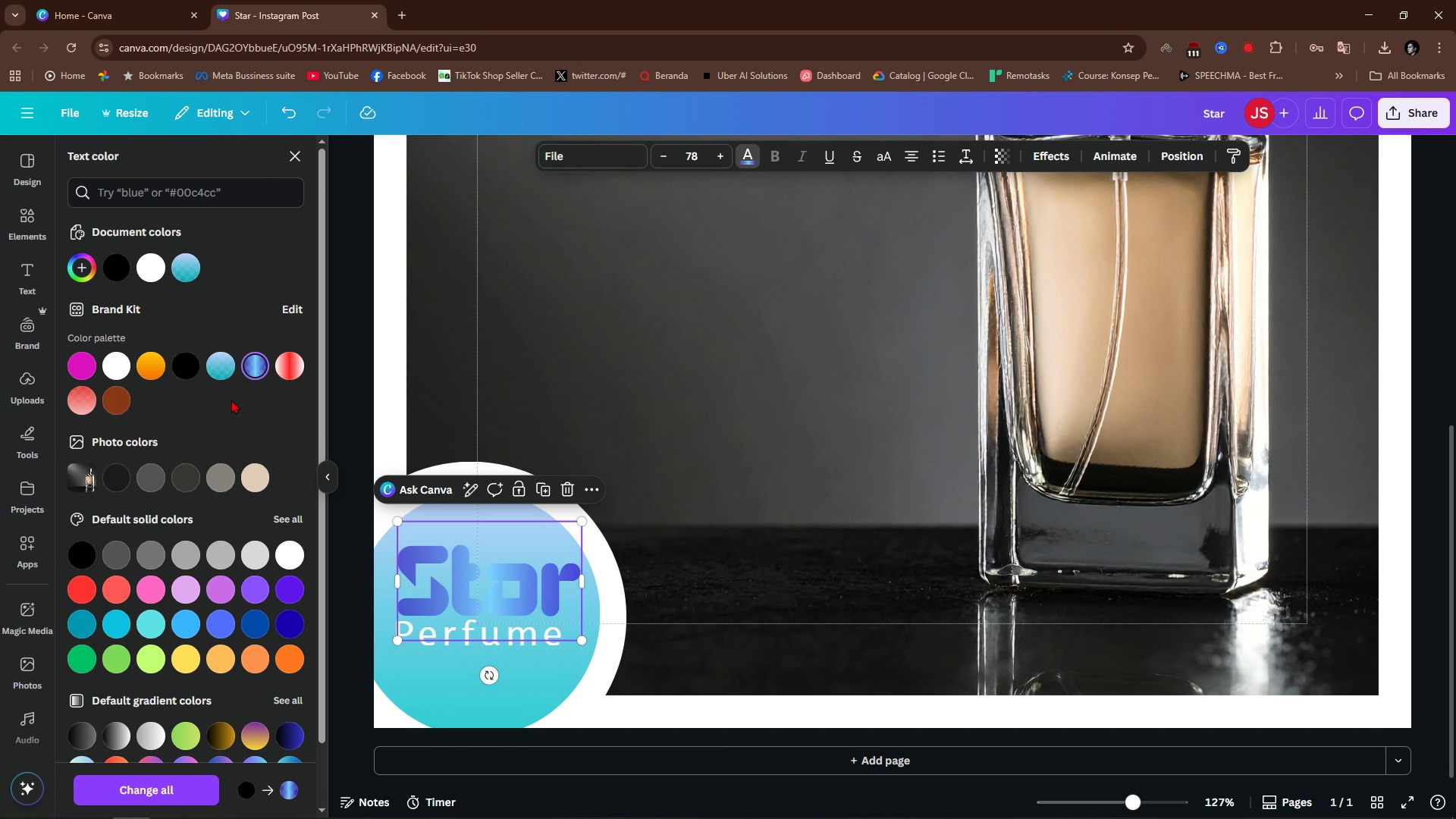 
wait(7.14)
 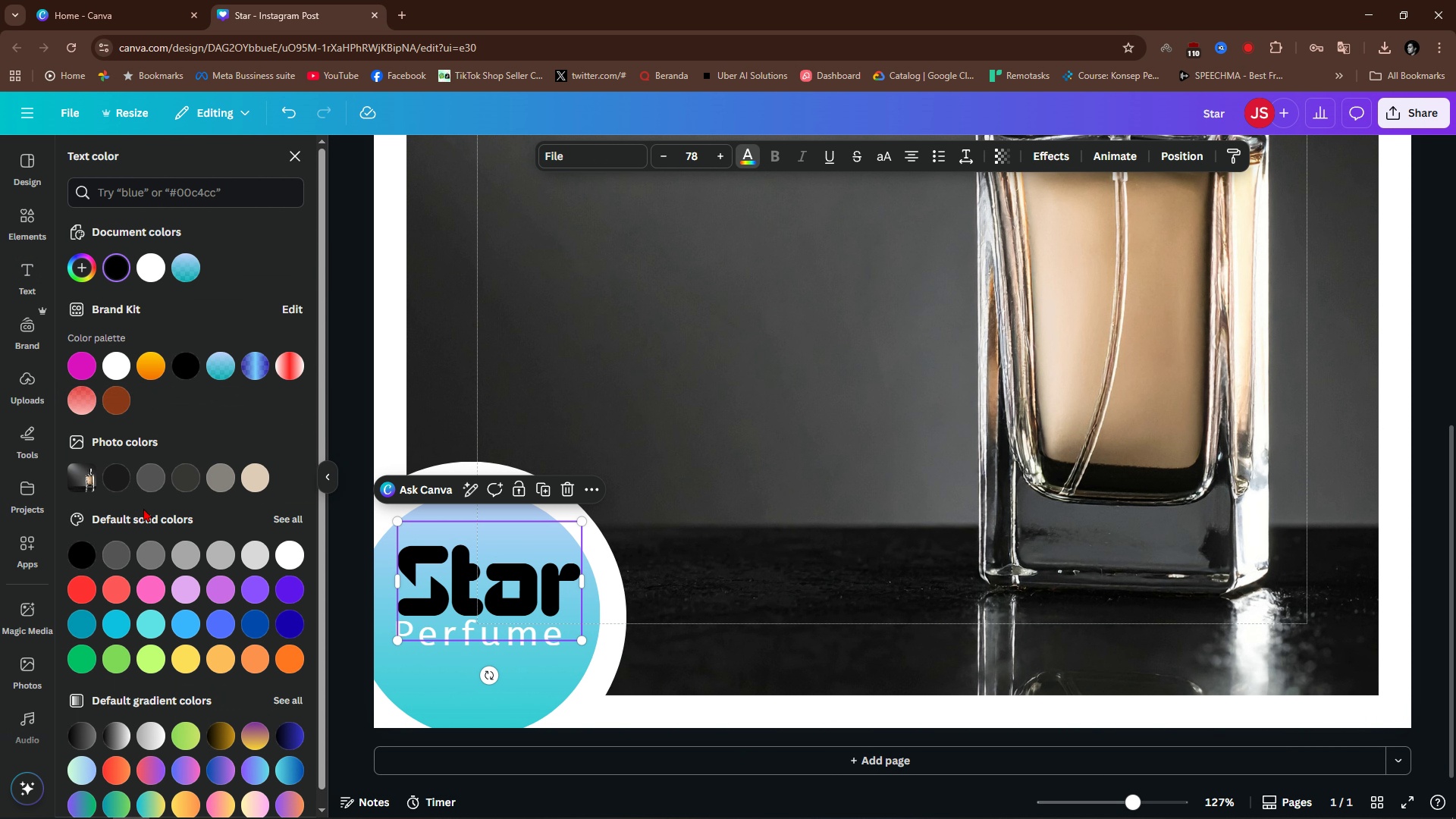 
left_click([692, 402])
 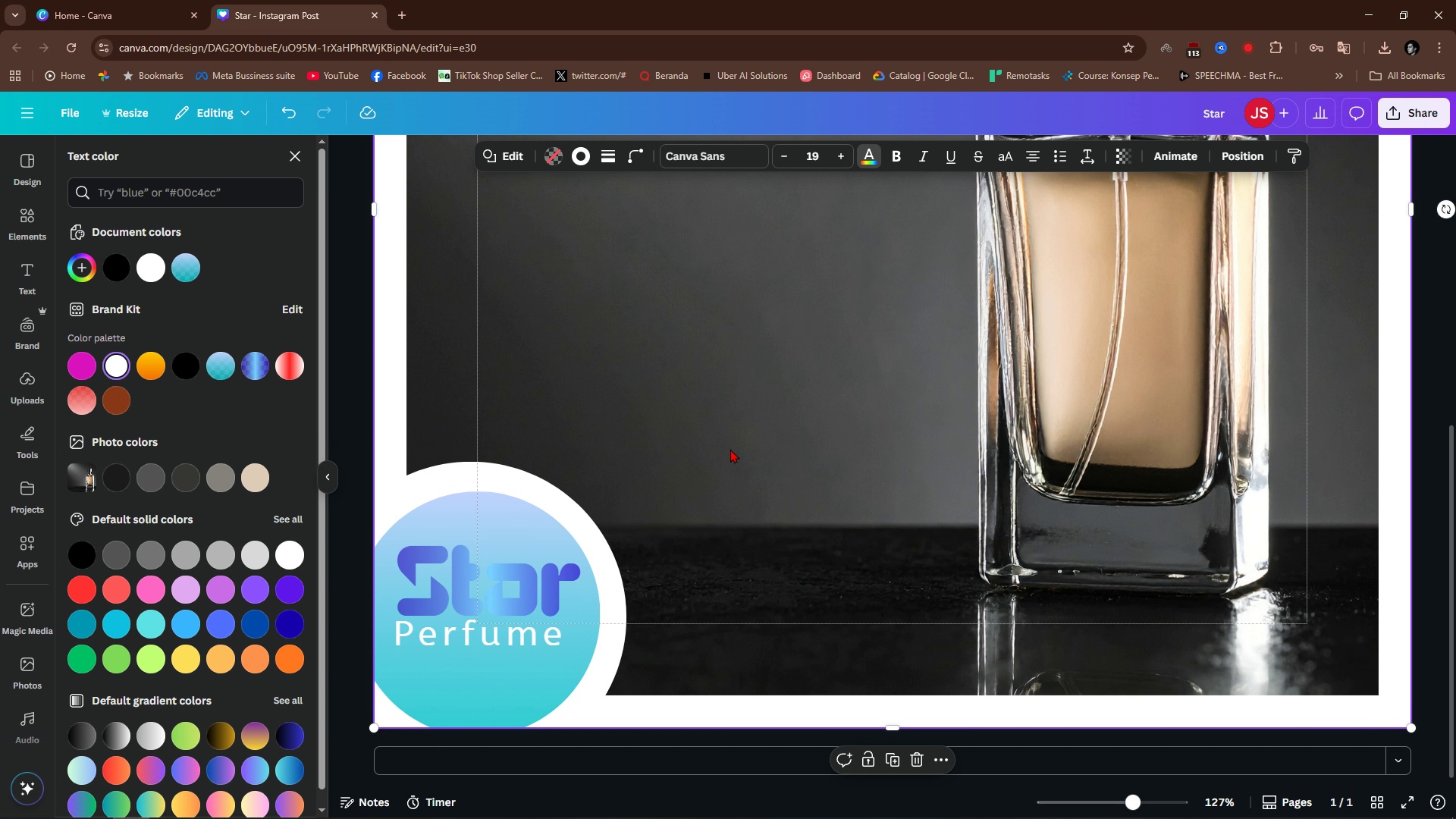 
hold_key(key=ControlLeft, duration=0.74)
scroll: coordinate [730, 449], scroll_direction: down, amount: 2.0
 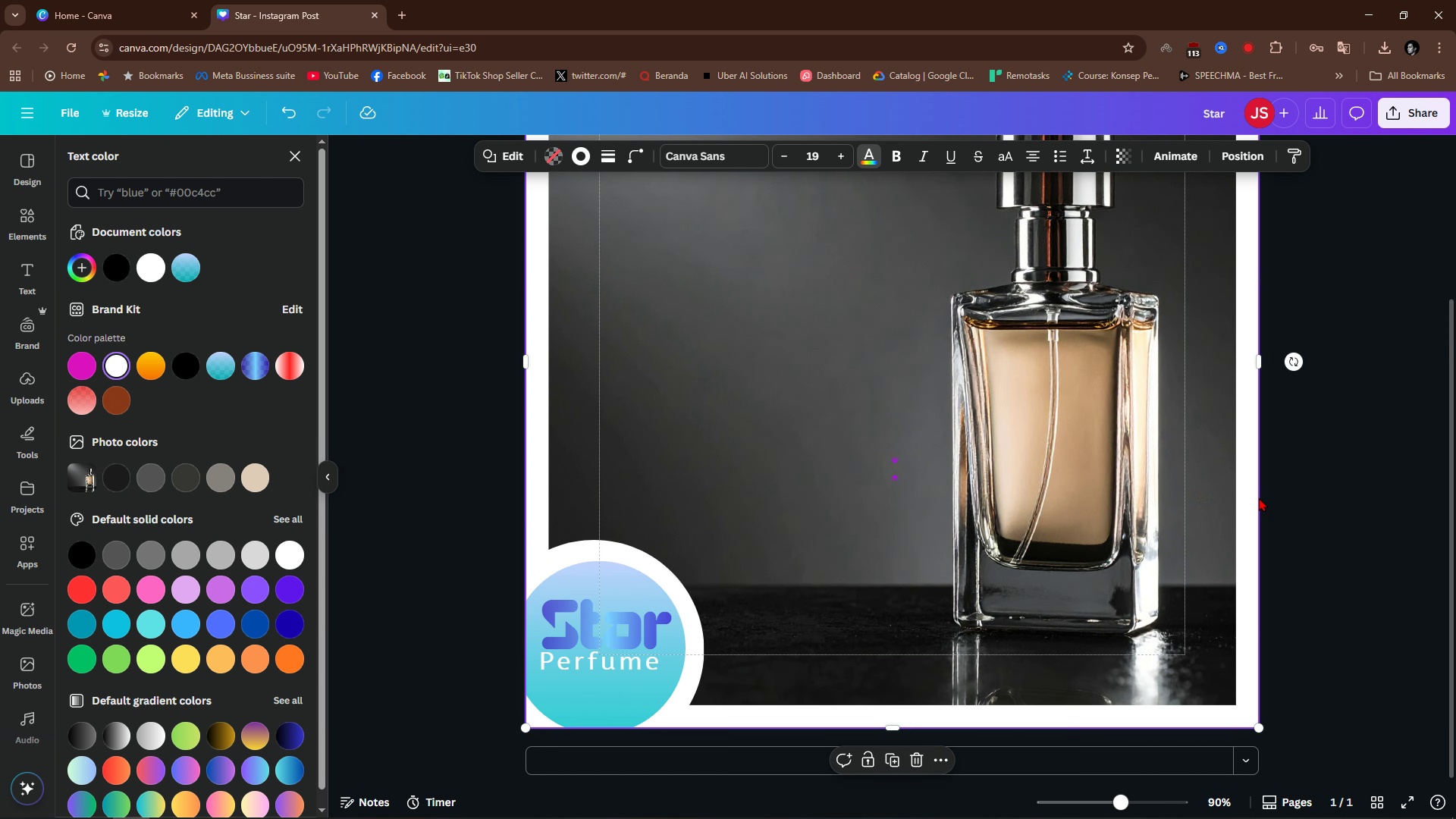 
scroll: coordinate [1328, 510], scroll_direction: up, amount: 2.0
 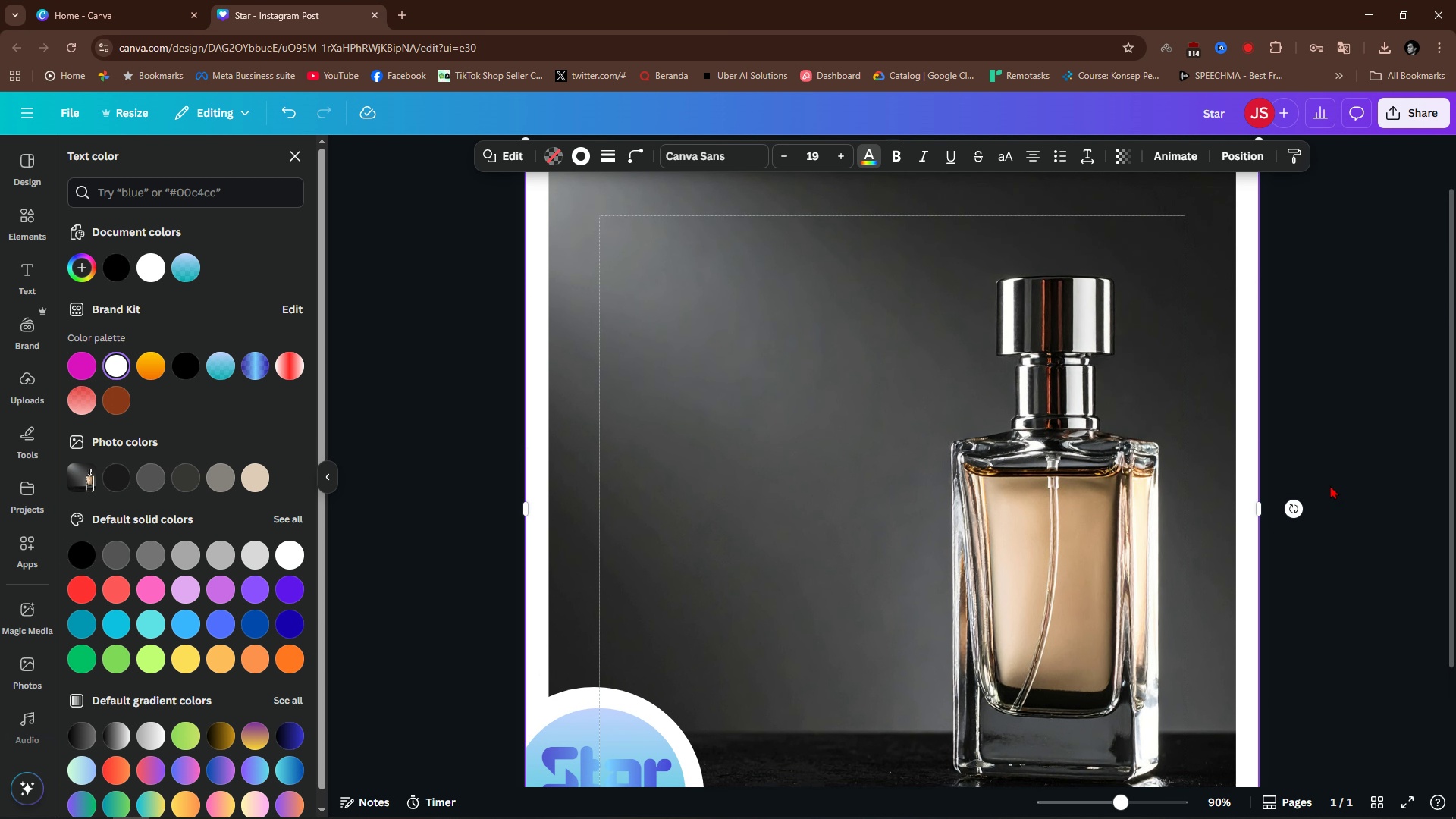 
scroll: coordinate [1330, 485], scroll_direction: down, amount: 2.0
 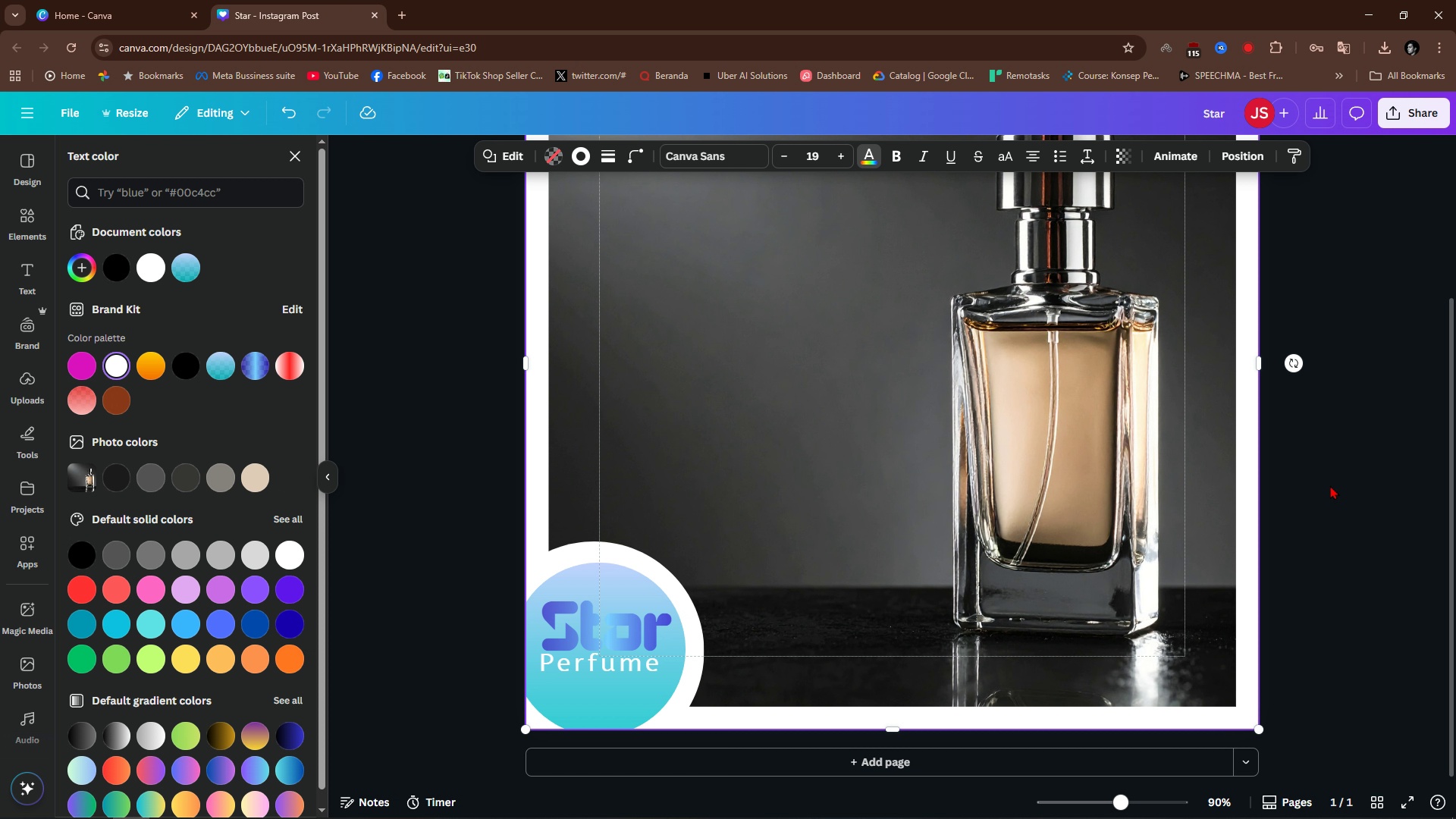 
scroll: coordinate [1330, 485], scroll_direction: up, amount: 2.0
 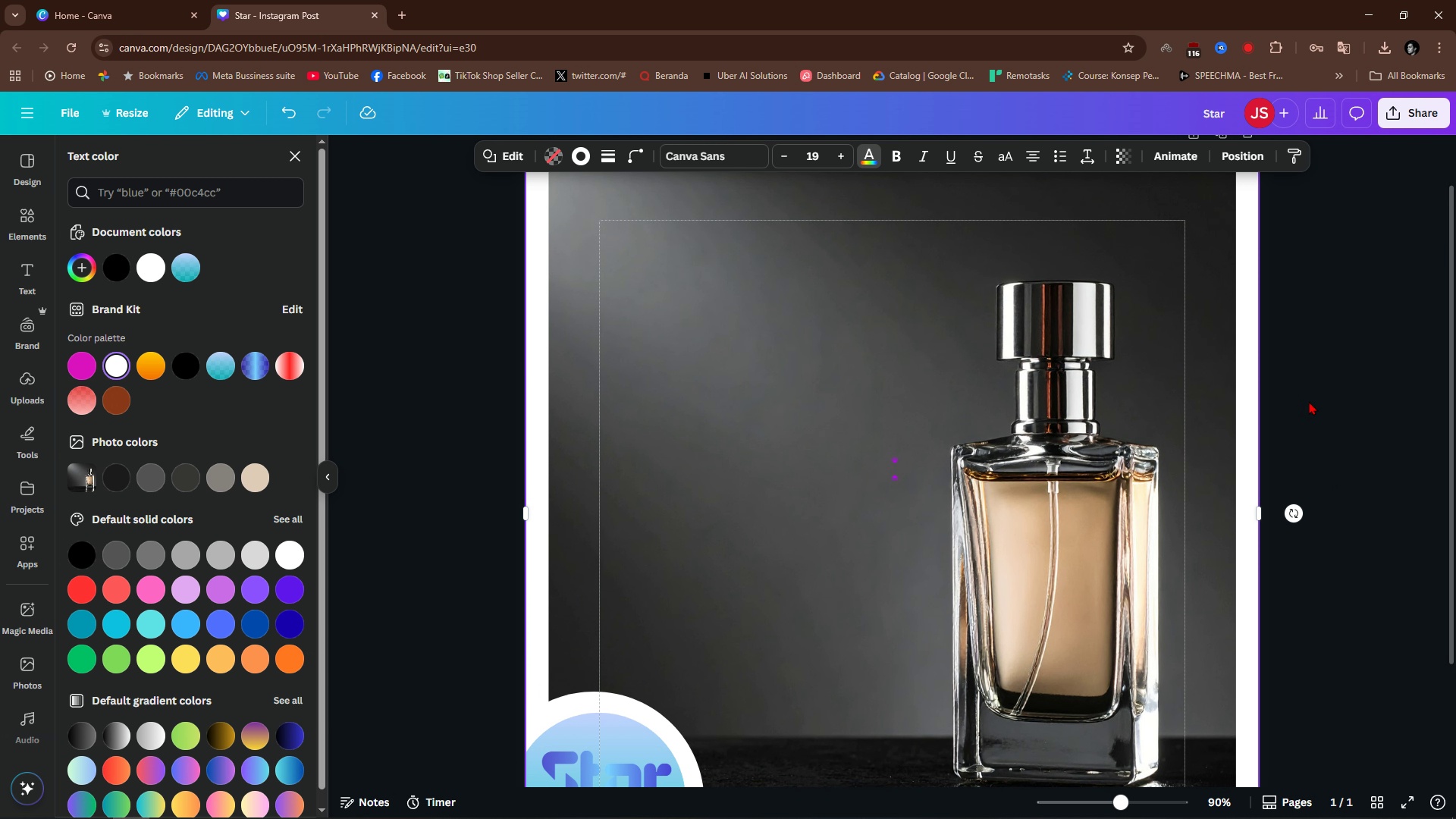 
hold_key(key=ControlLeft, duration=0.53)
scroll: coordinate [1309, 401], scroll_direction: down, amount: 3.0
 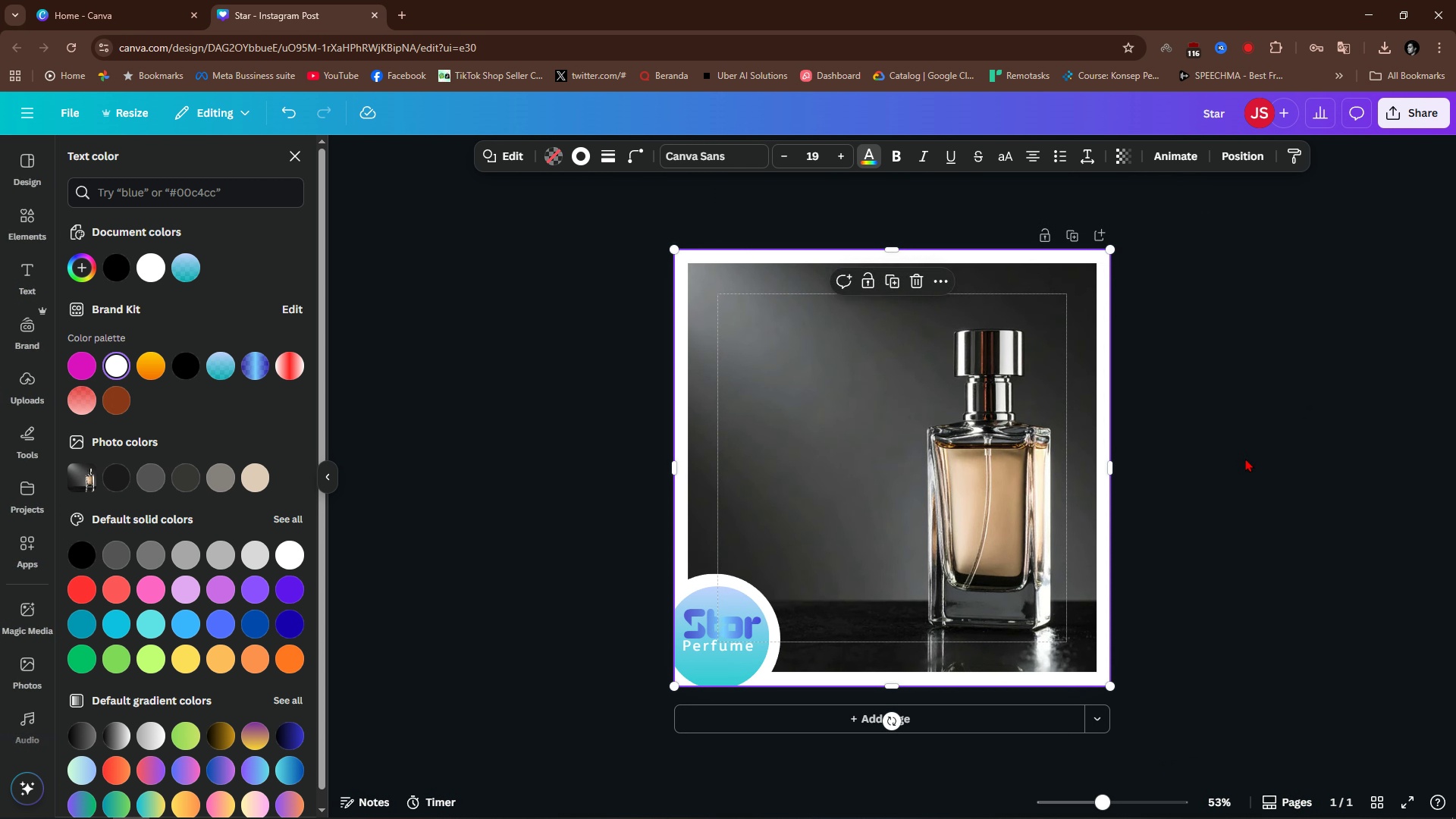 
hold_key(key=ControlLeft, duration=0.34)
scroll: coordinate [1221, 461], scroll_direction: up, amount: 2.0
 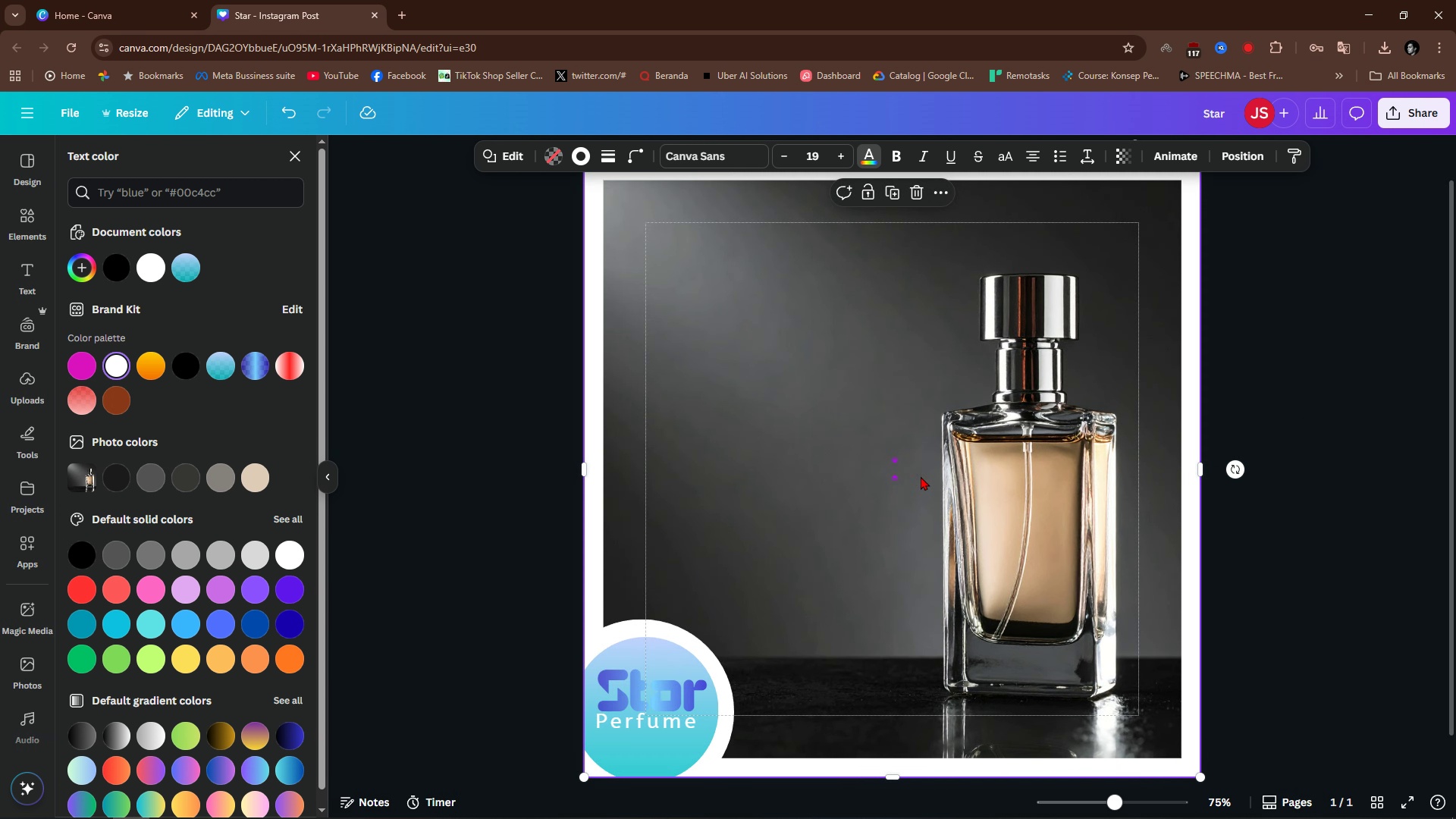 
scroll: coordinate [921, 476], scroll_direction: down, amount: 2.0
 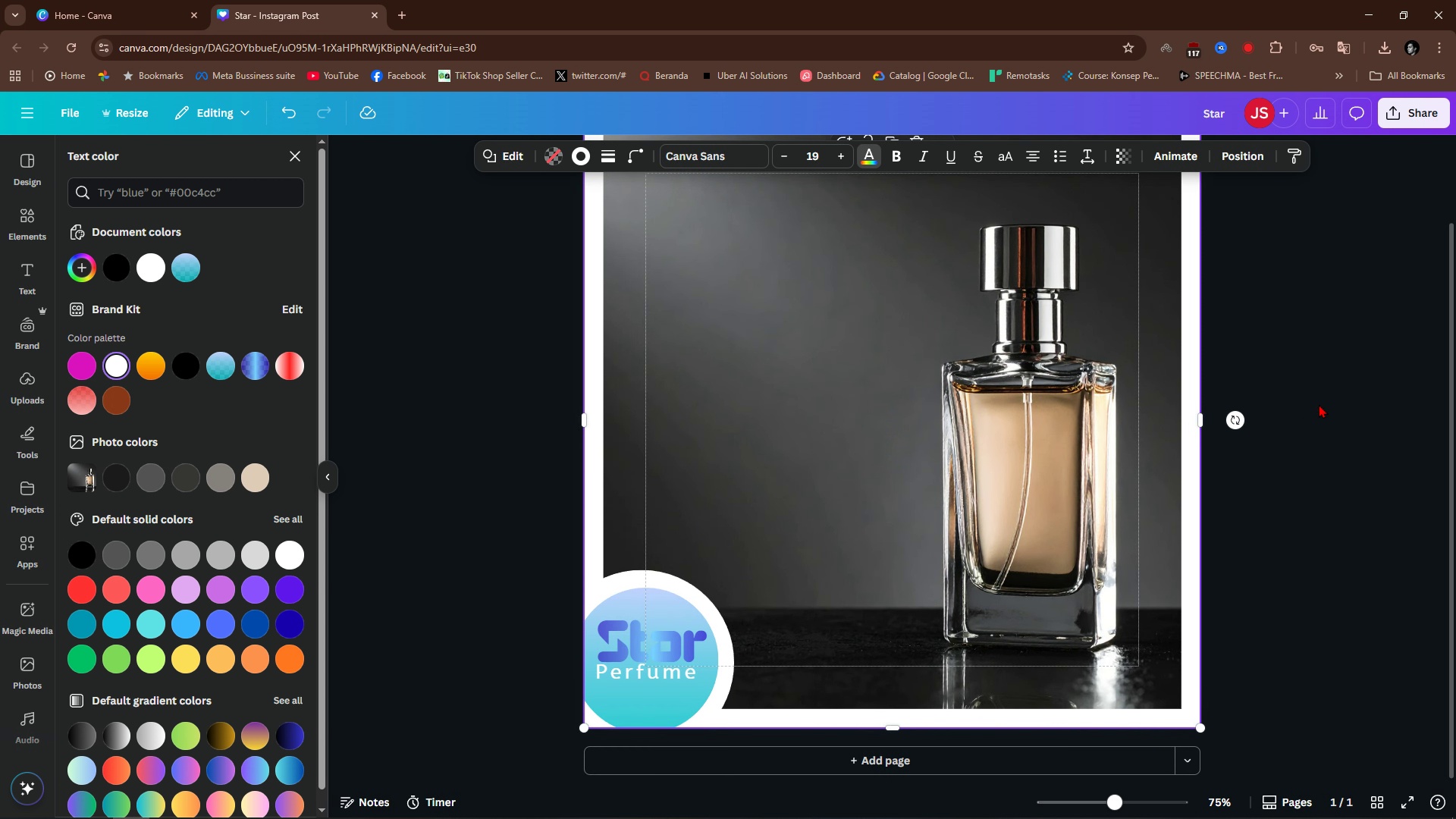 
left_click([1319, 404])
 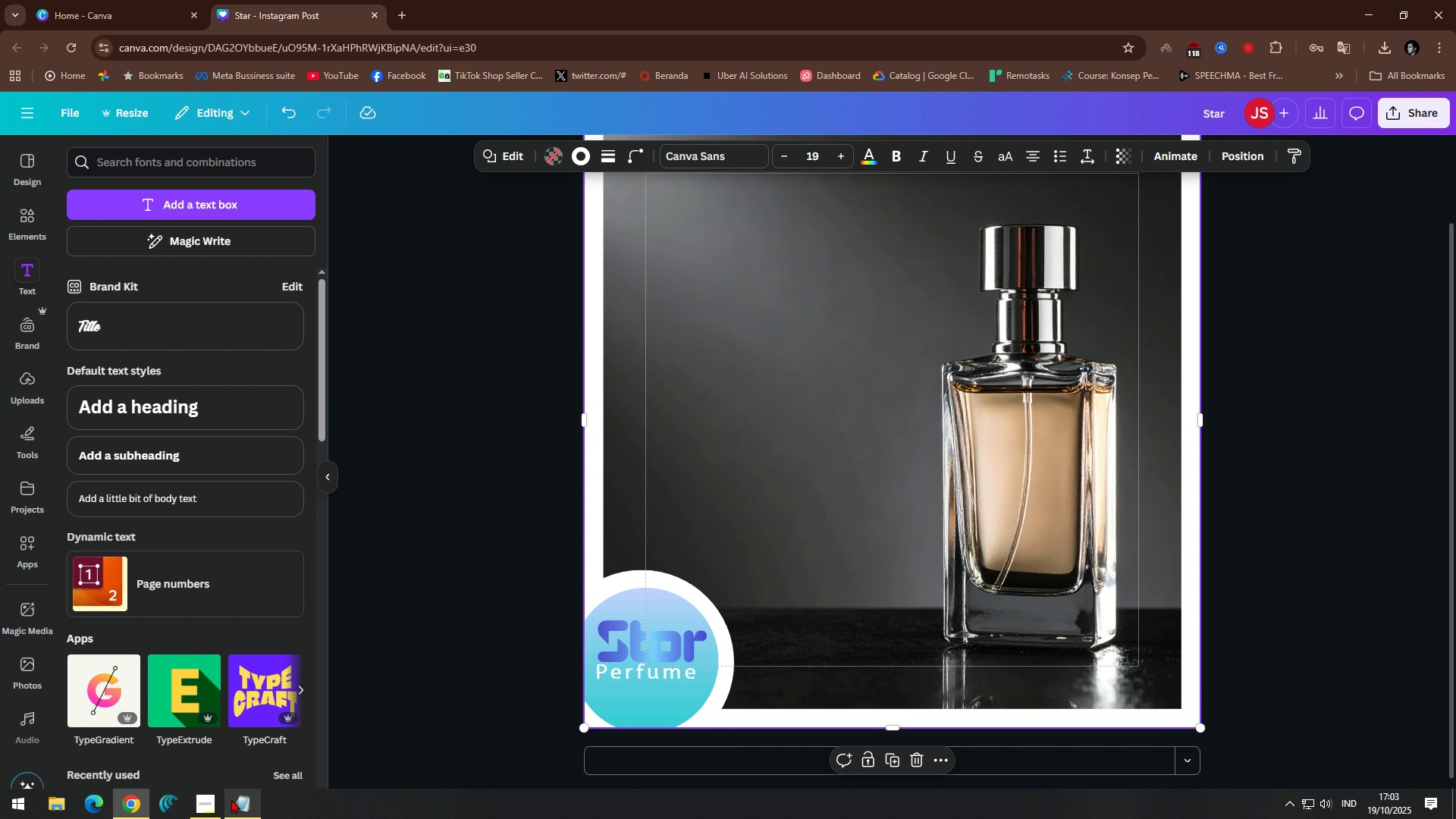 
left_click([239, 803])
 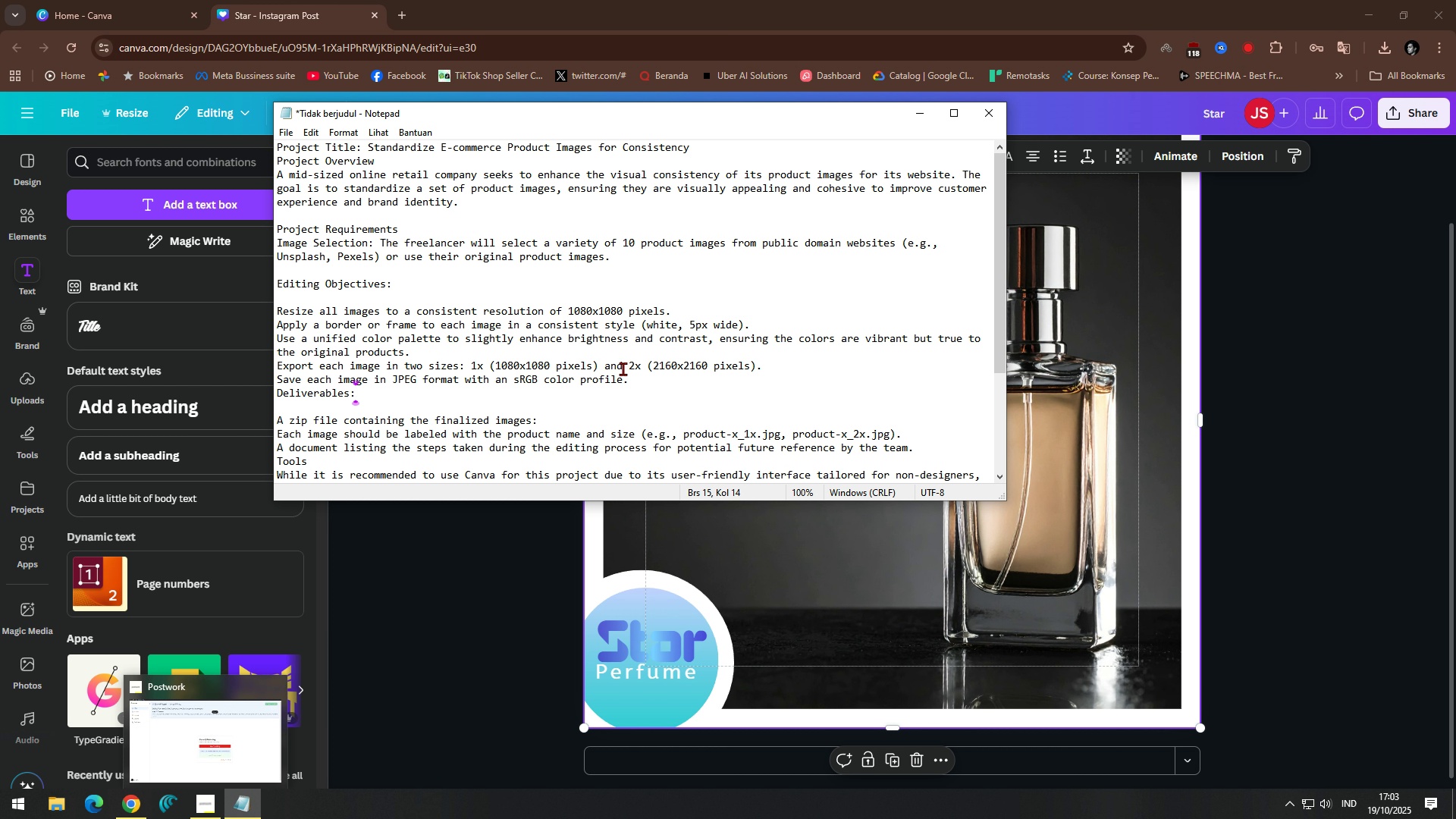 
left_click([617, 347])
 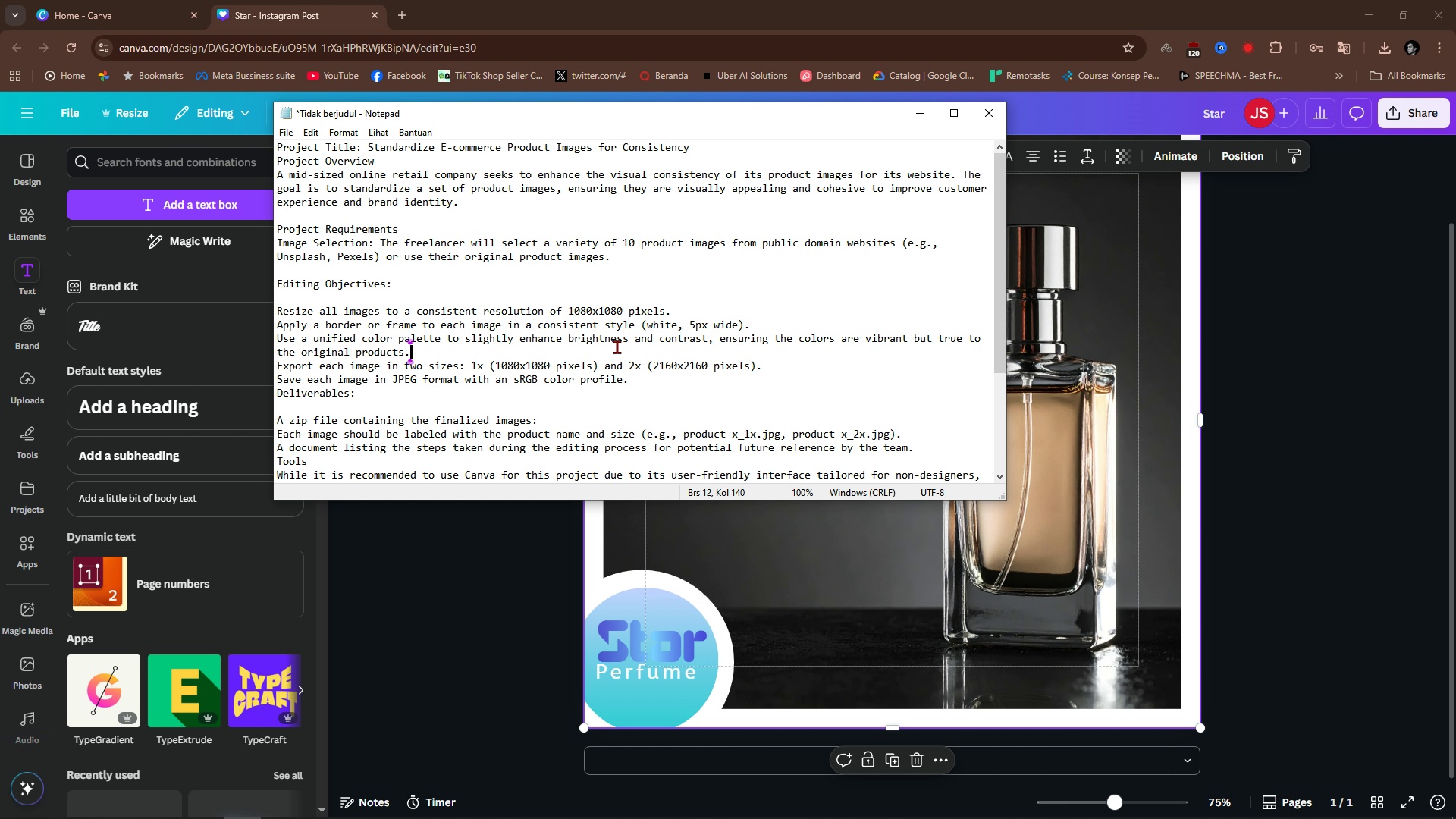 
wait(9.38)
 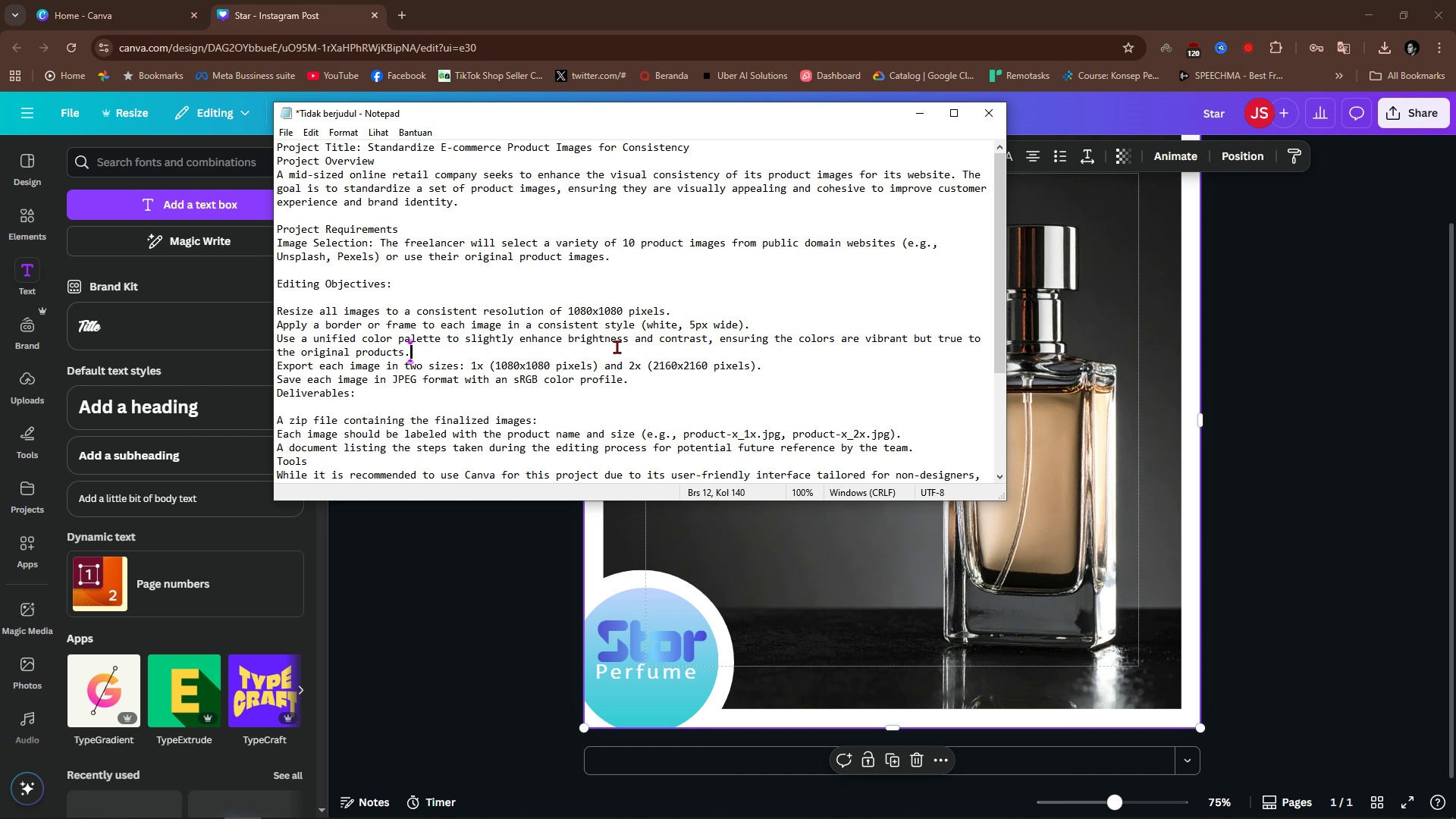 
left_click([1266, 291])
 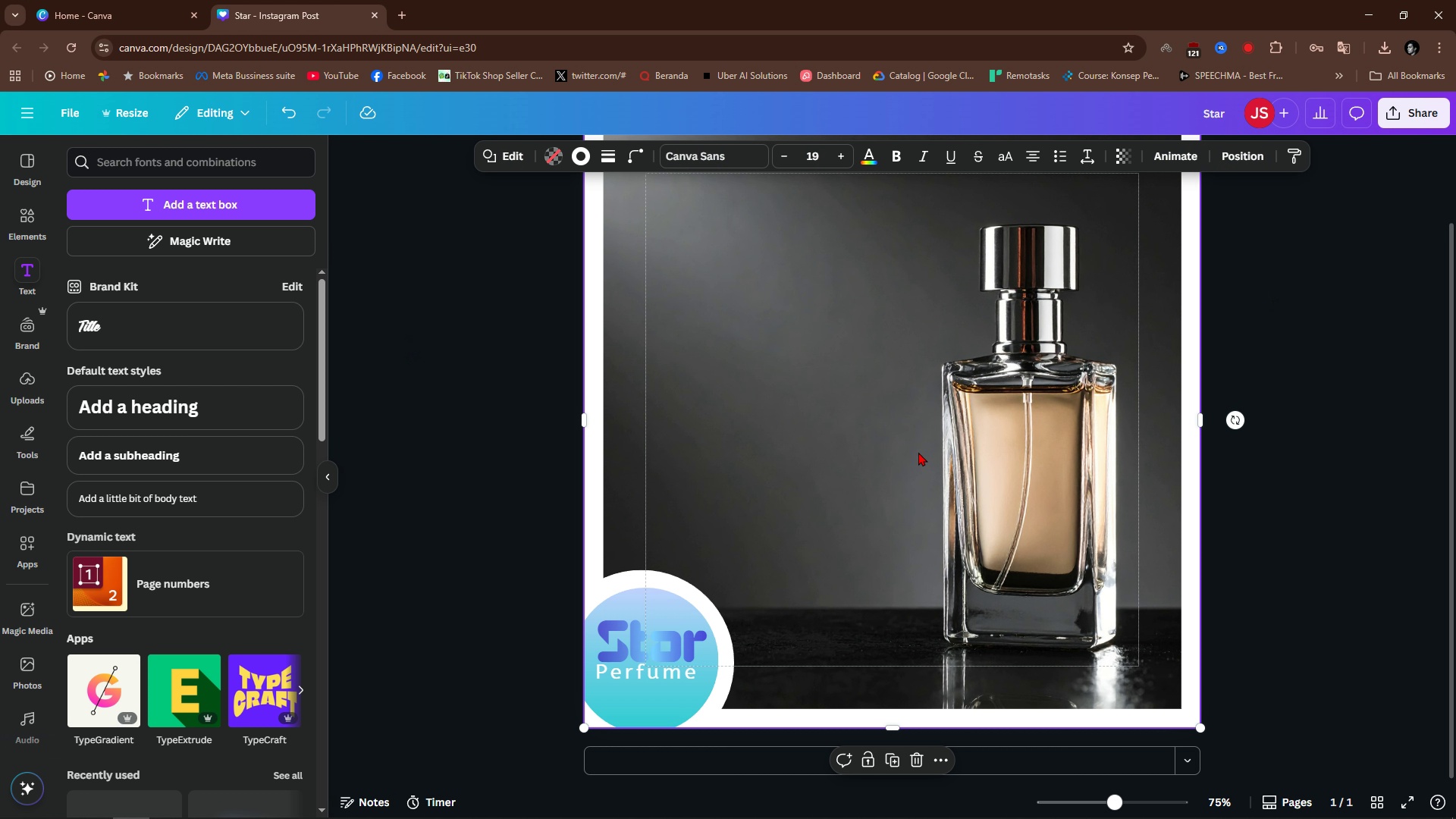 
double_click([918, 452])
 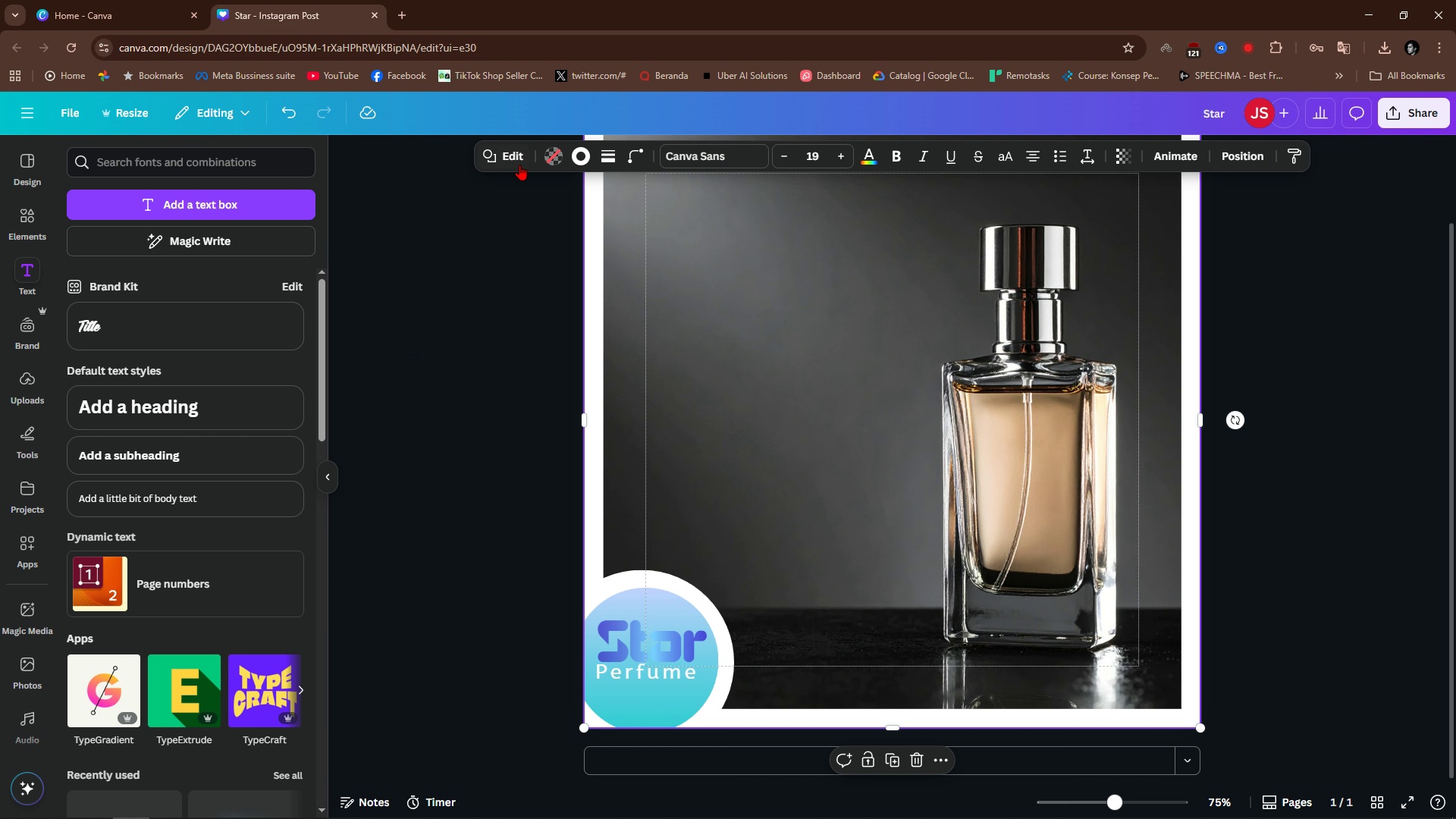 
left_click([520, 155])
 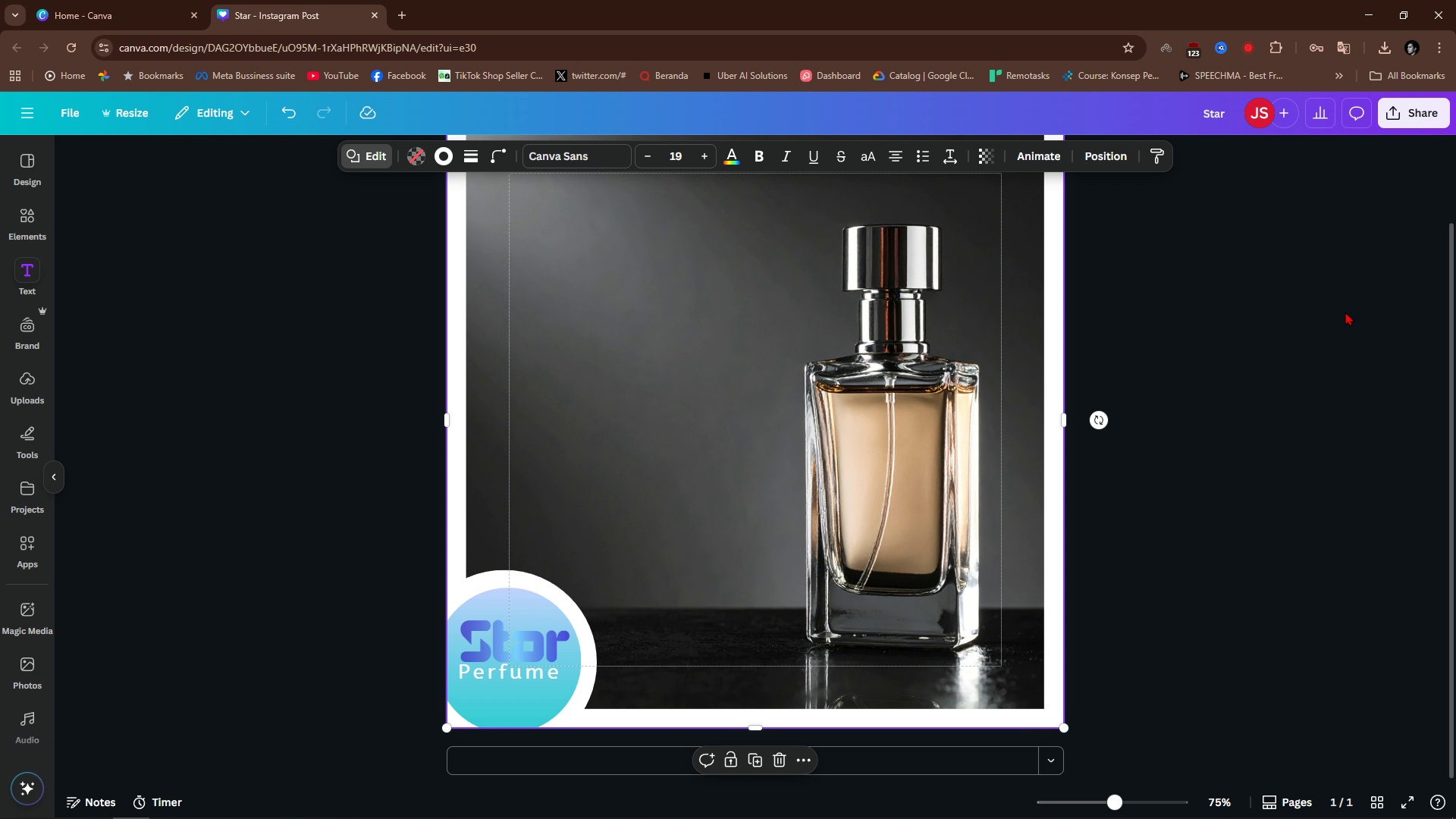 
left_click([1347, 312])
 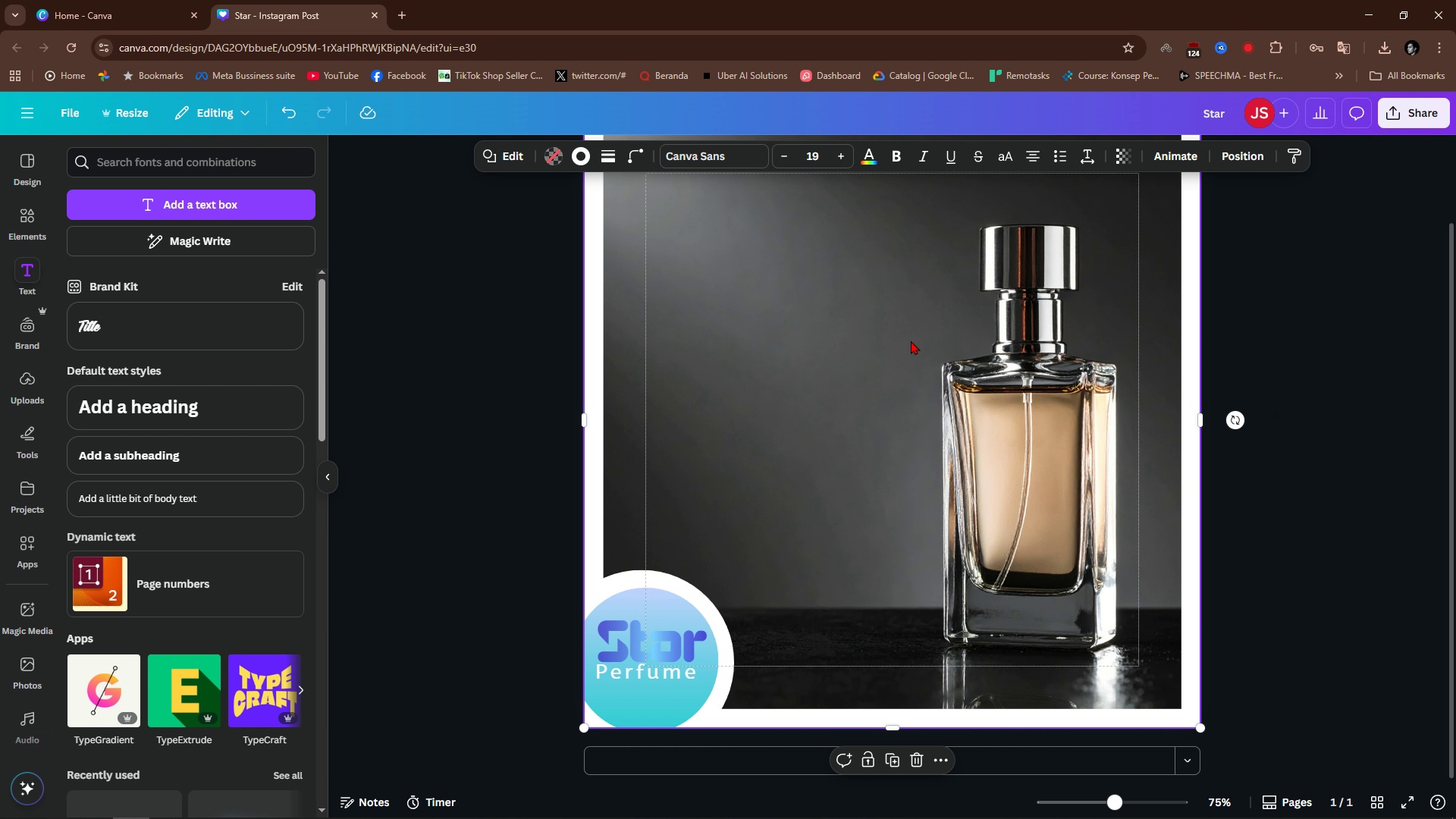 
left_click([834, 306])
 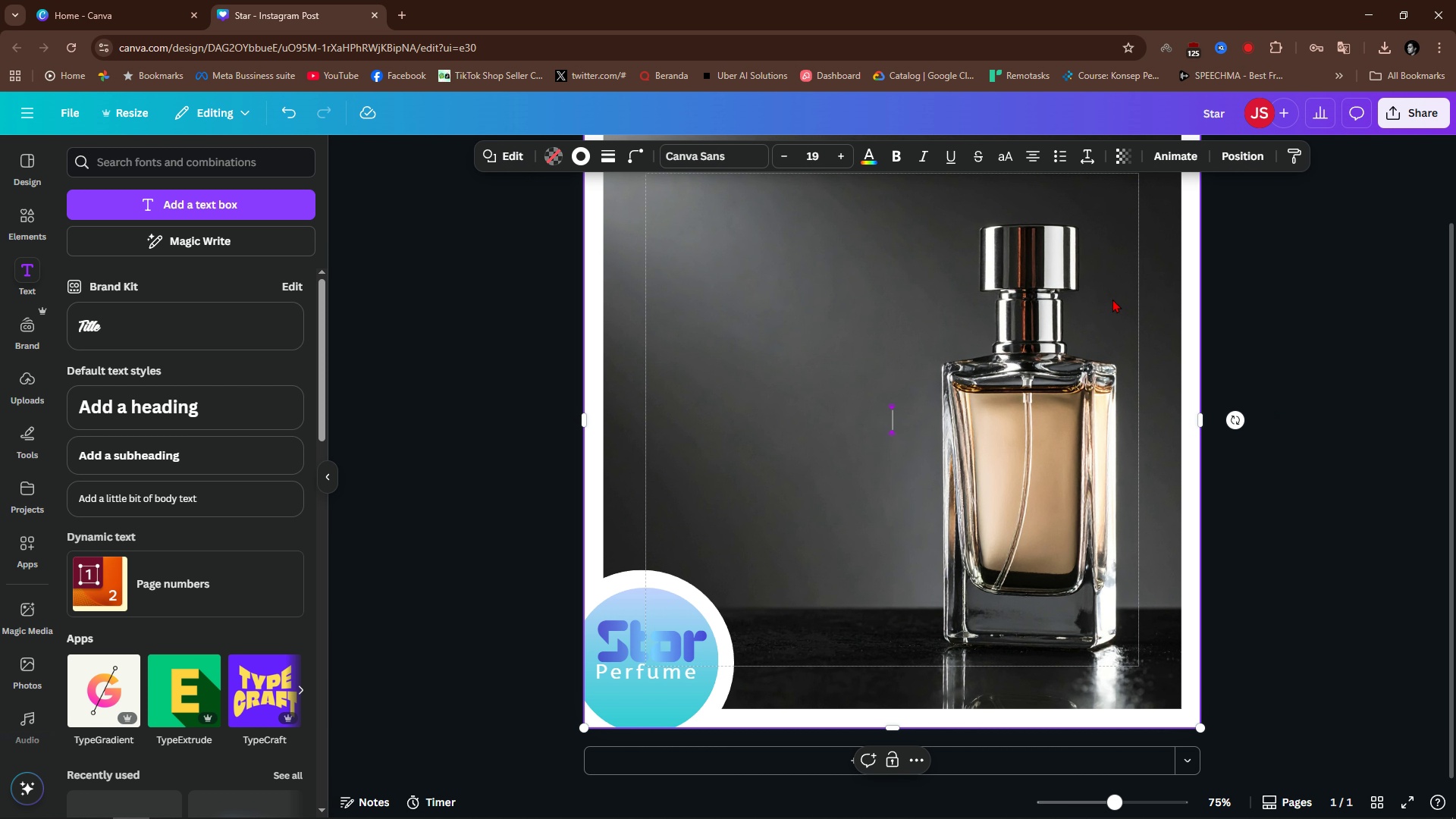 
left_click([1238, 305])
 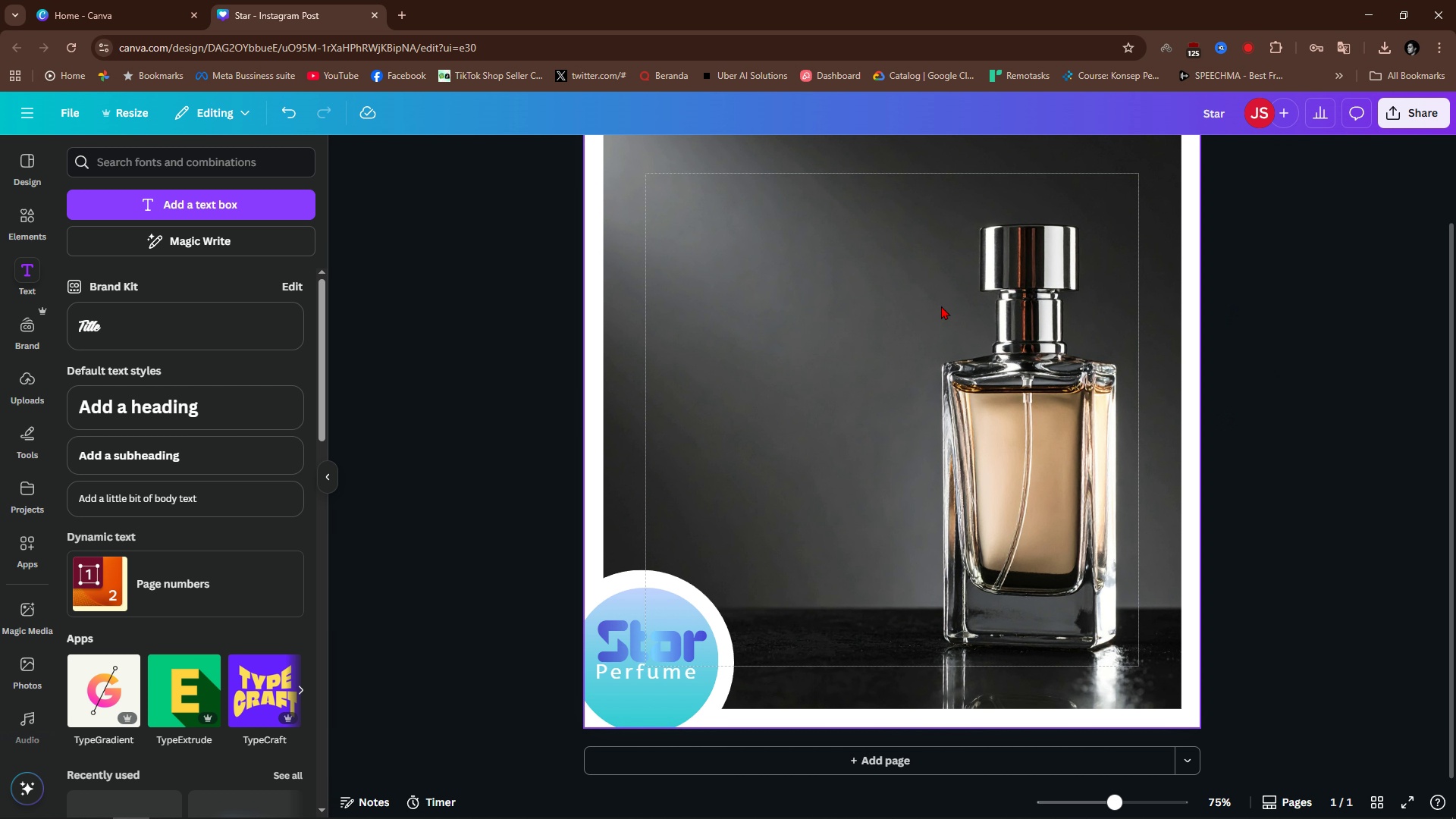 
key(Alt+1)
 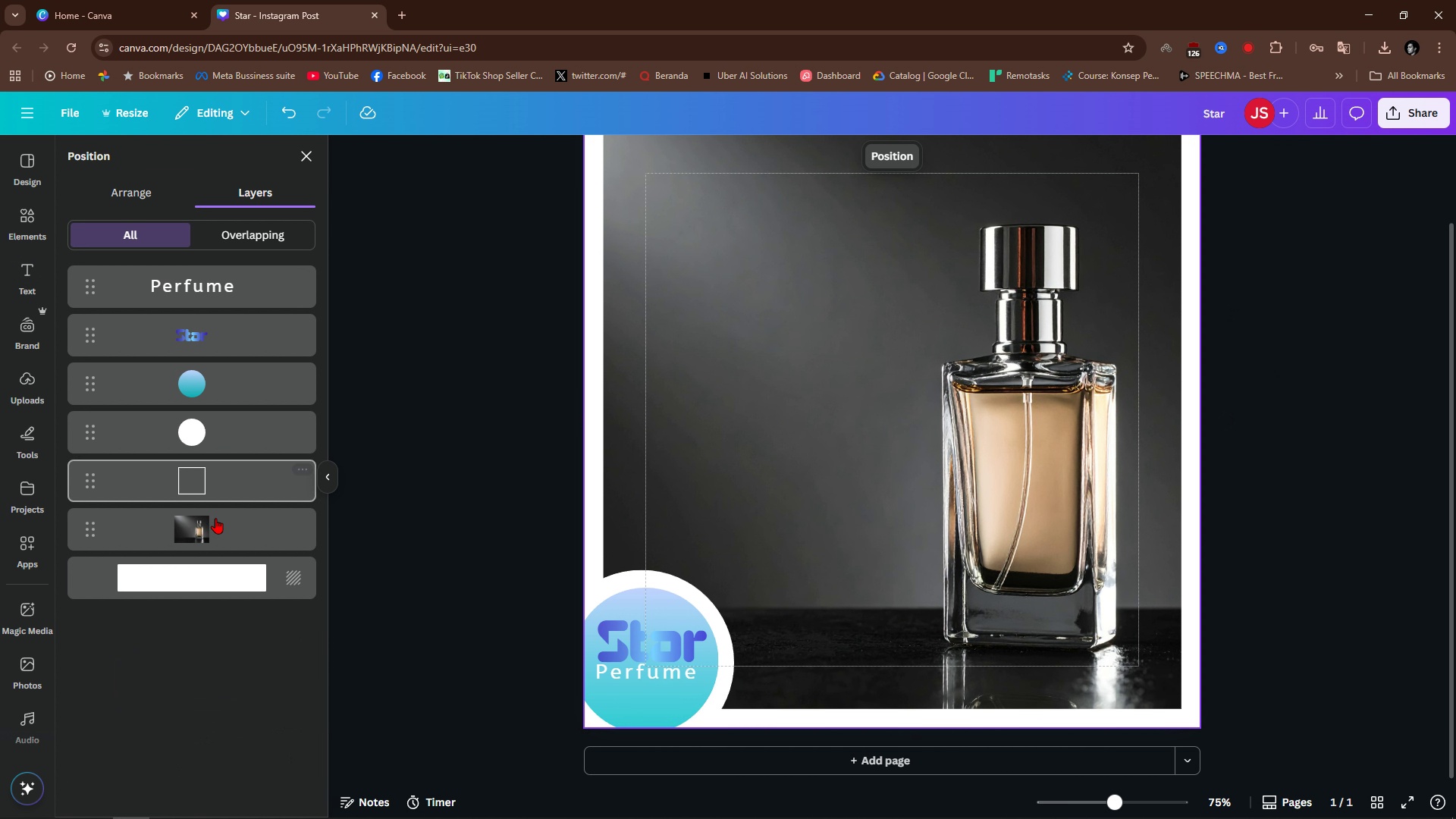 
left_click([231, 538])
 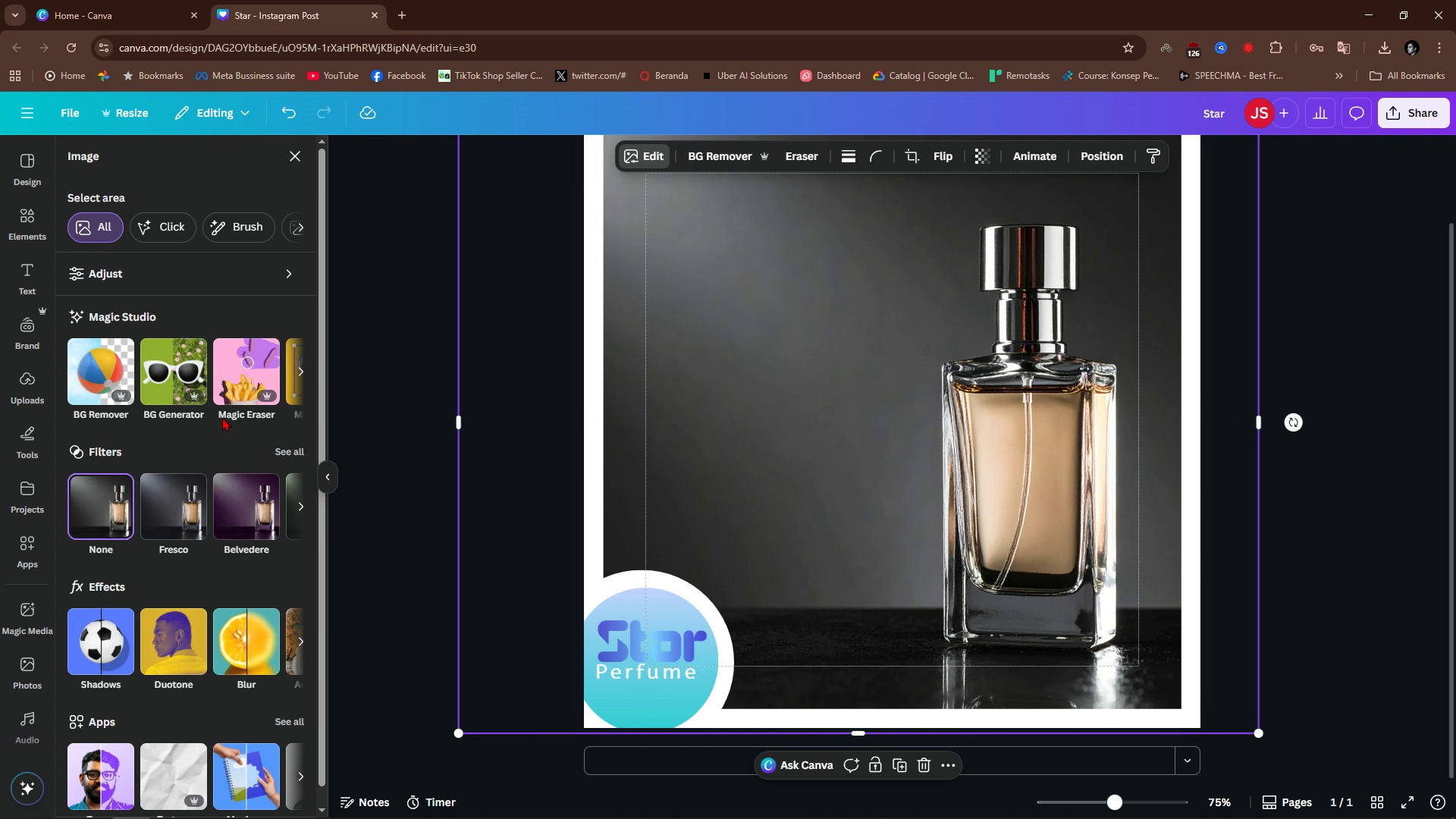 
left_click([293, 366])
 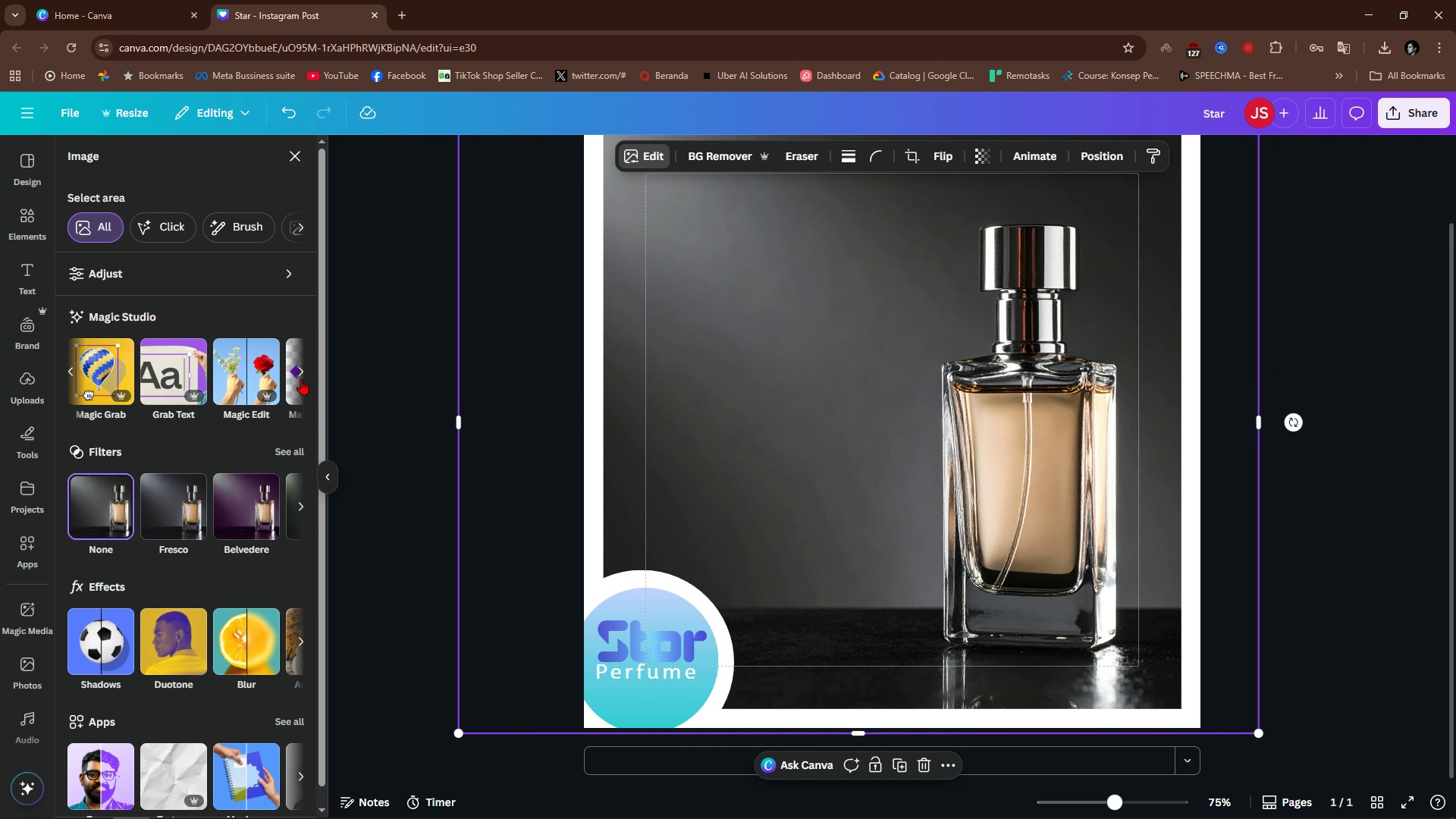 
left_click([301, 378])
 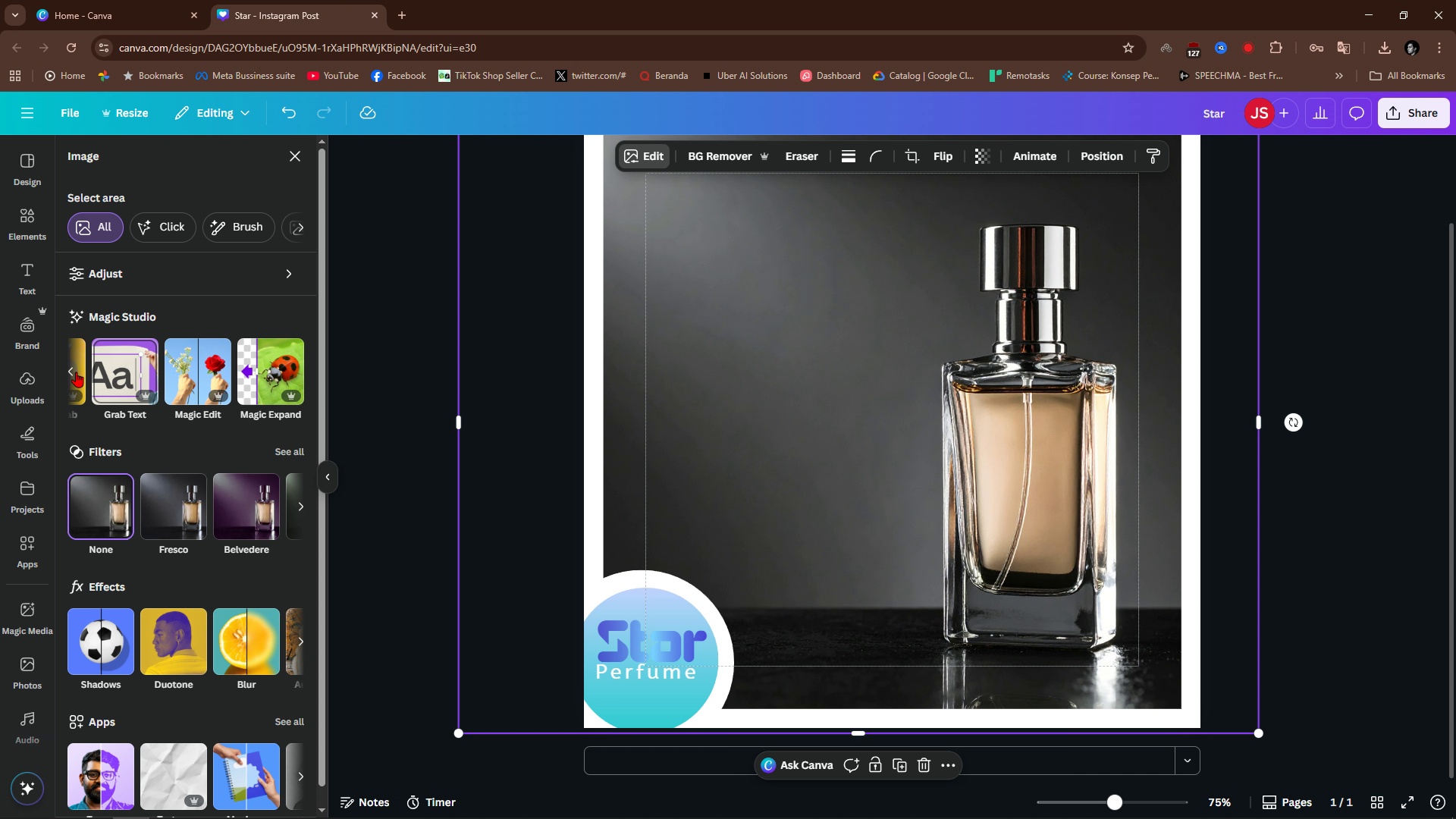 
left_click([77, 369])
 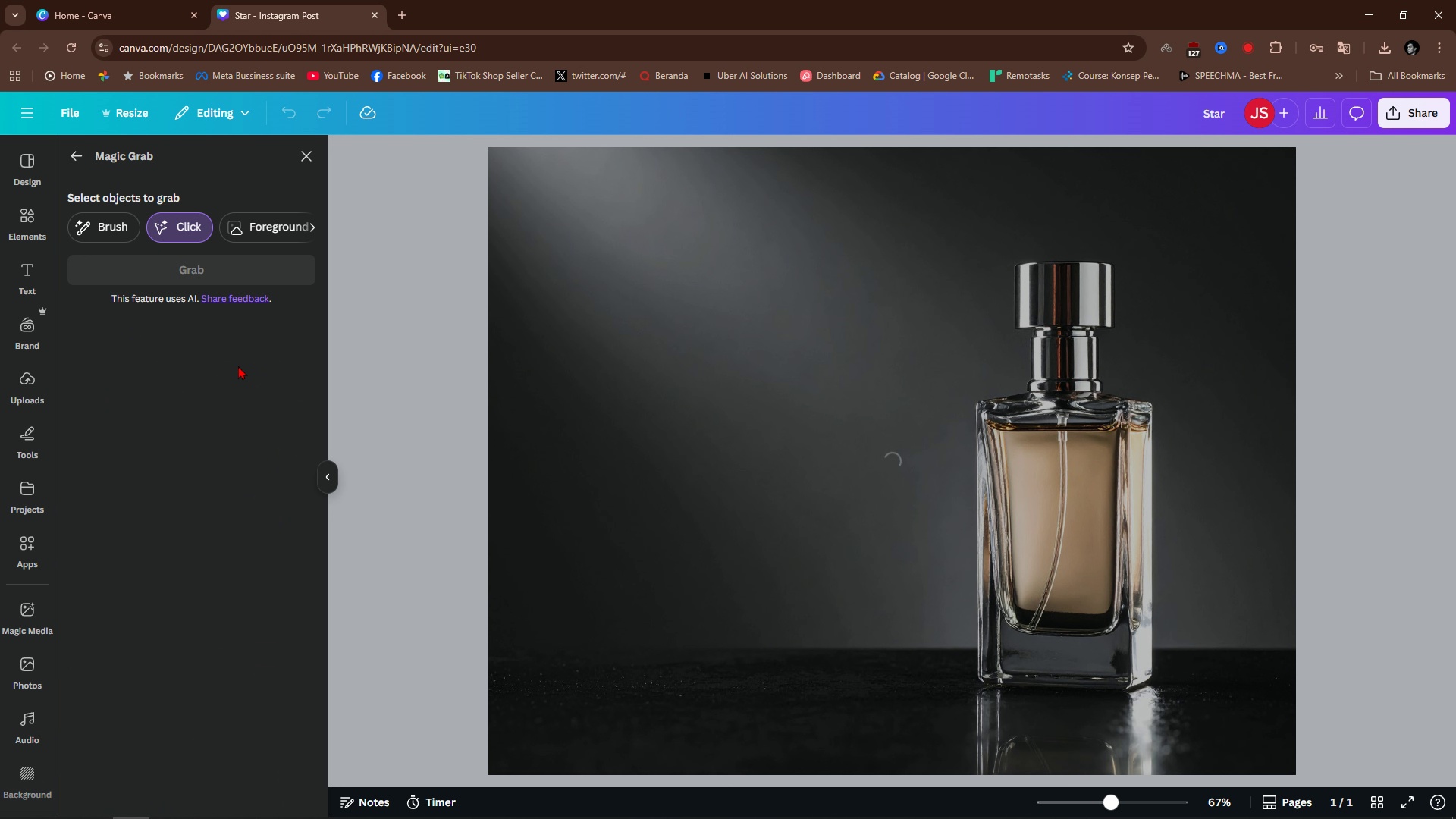 
wait(8.67)
 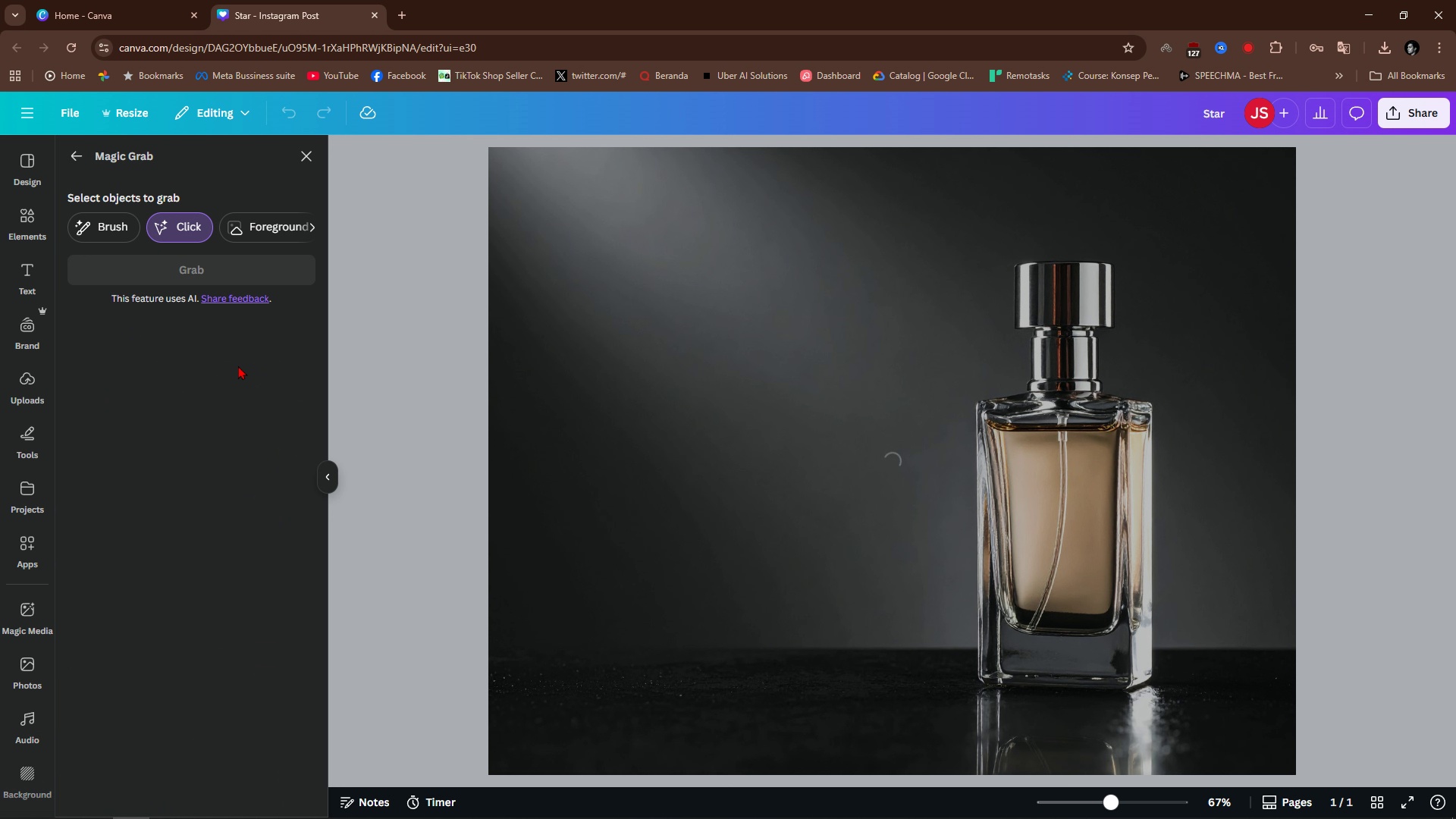 
left_click([1054, 488])
 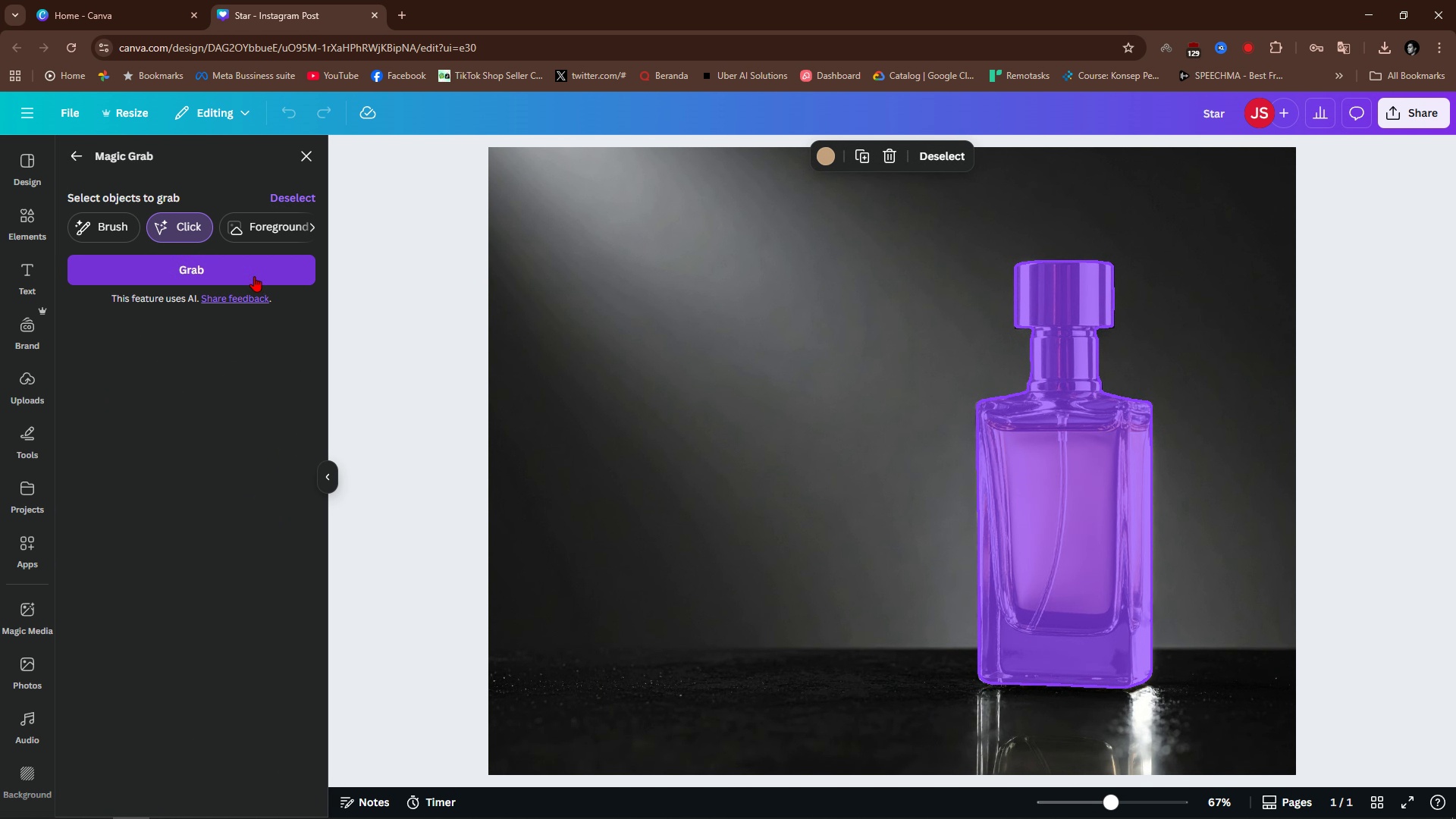 
left_click([254, 276])
 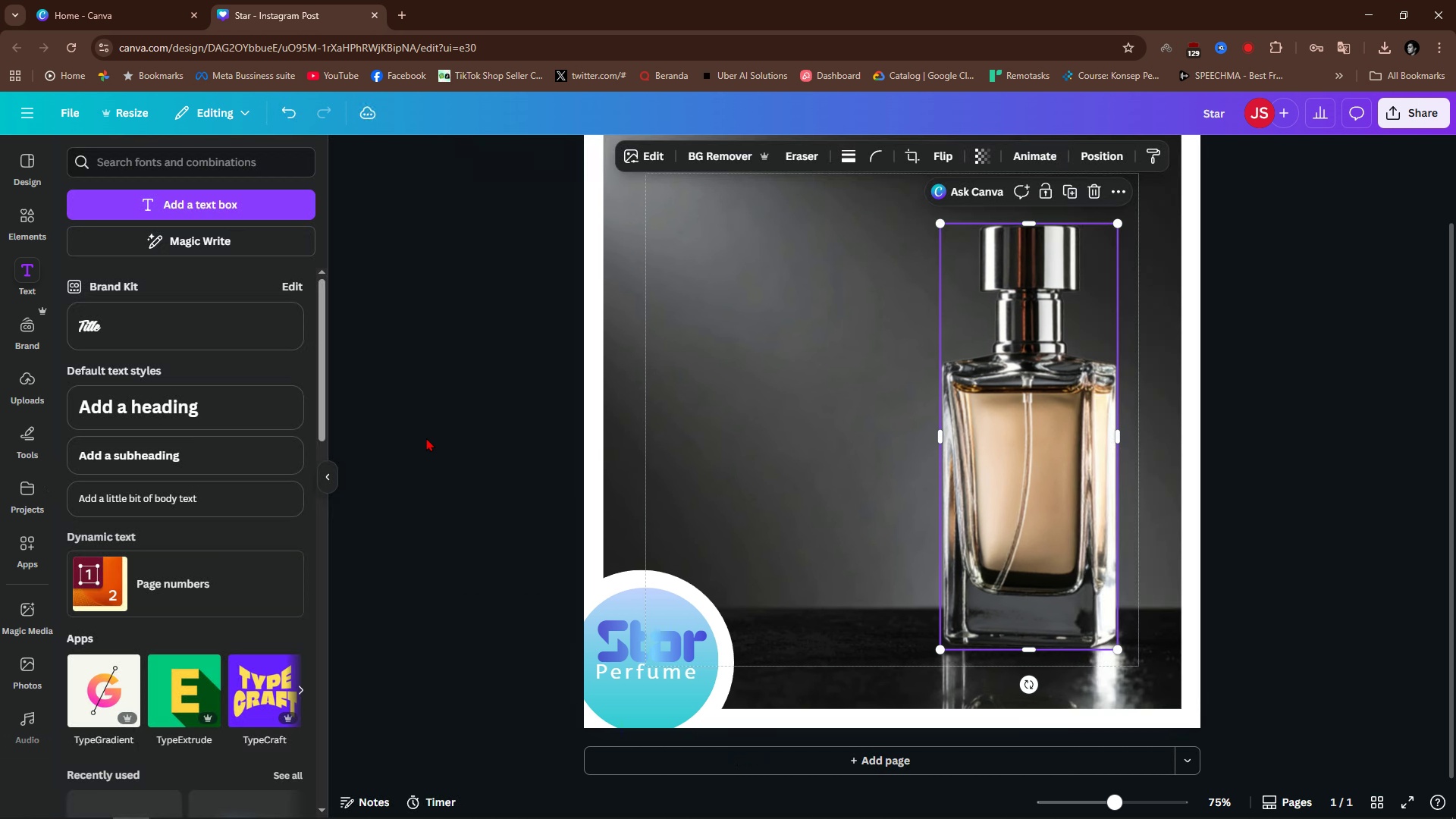 
wait(6.8)
 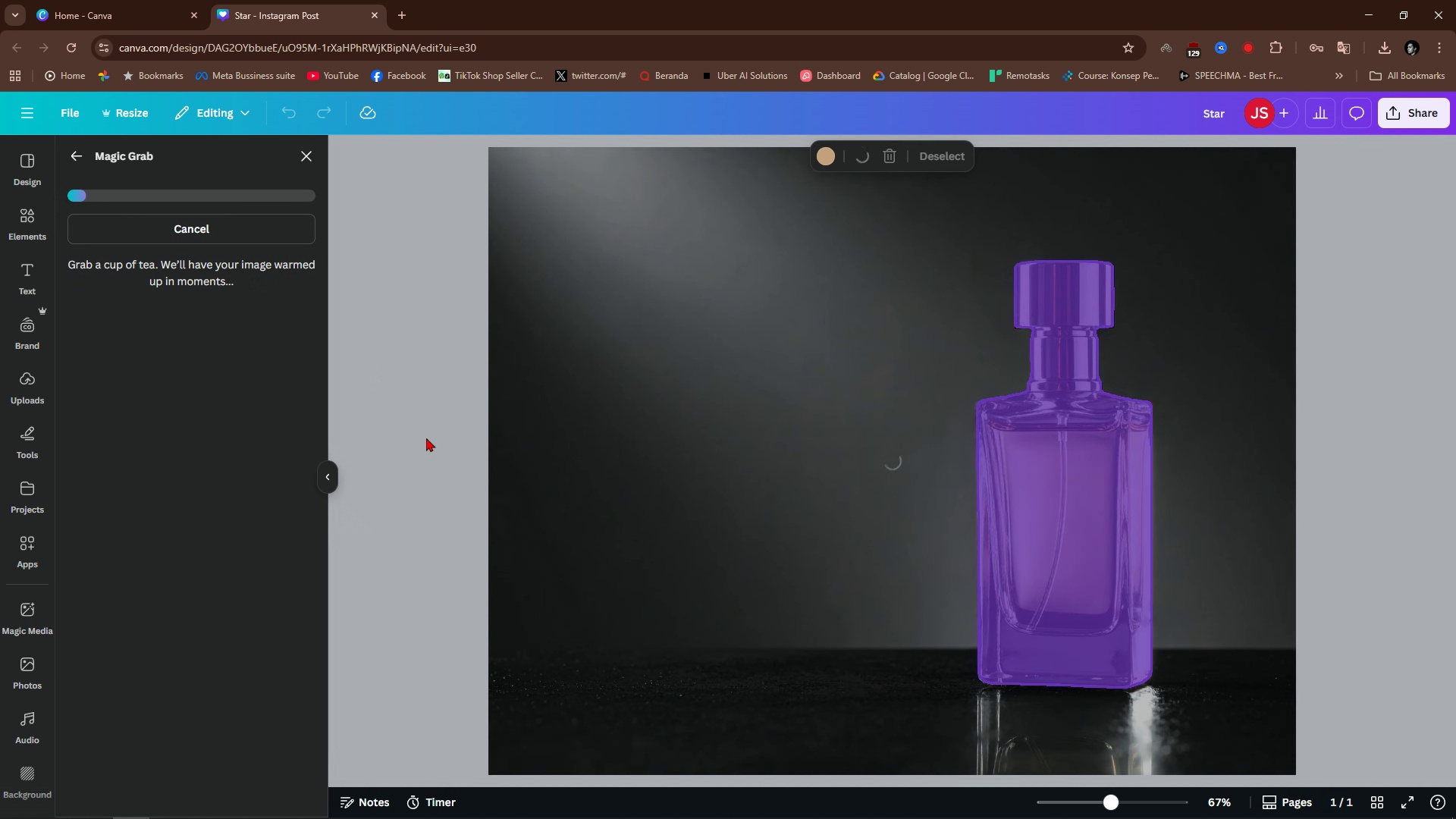 
left_click([1308, 330])
 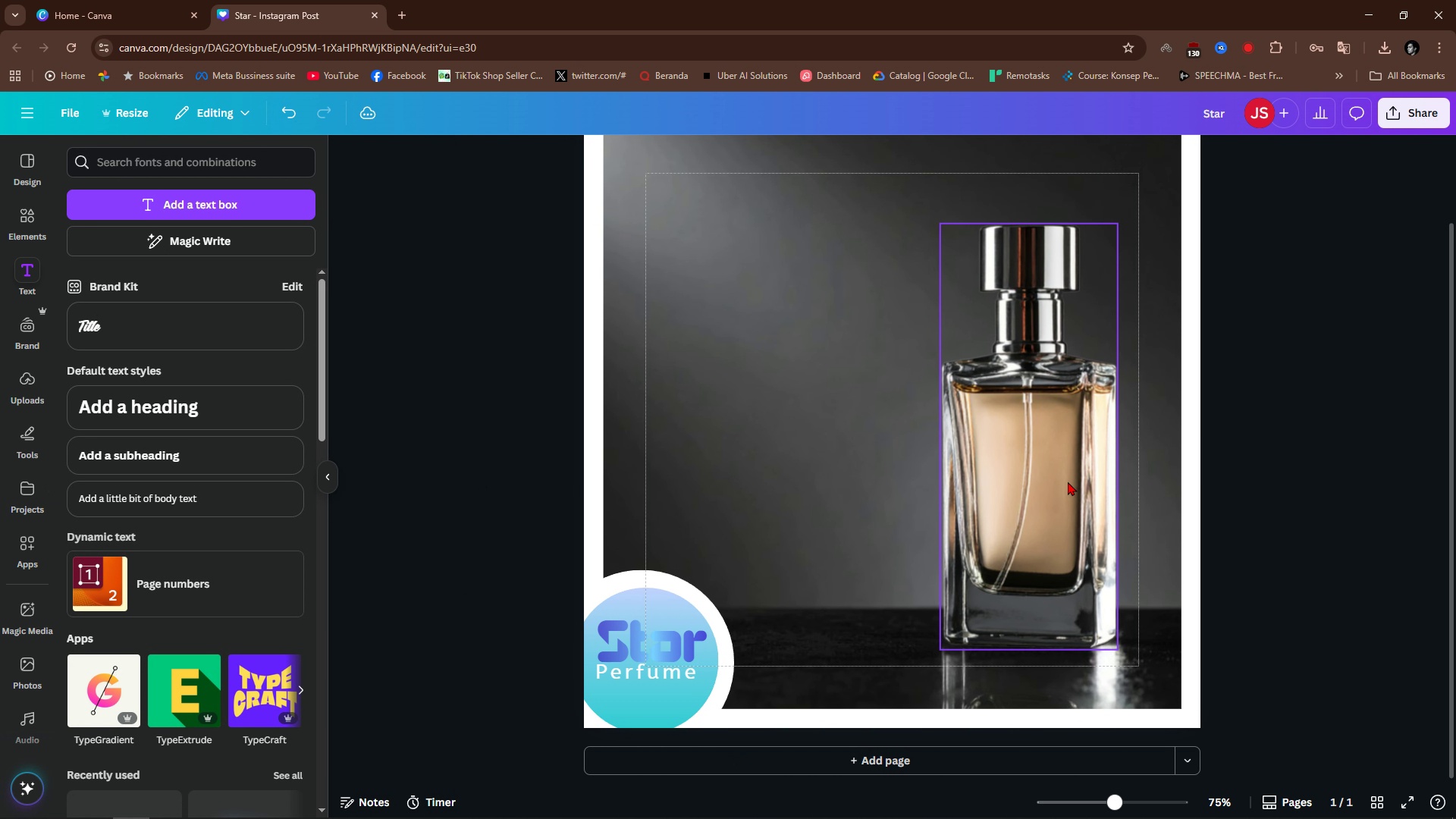 
scroll: coordinate [1066, 498], scroll_direction: up, amount: 1.0
 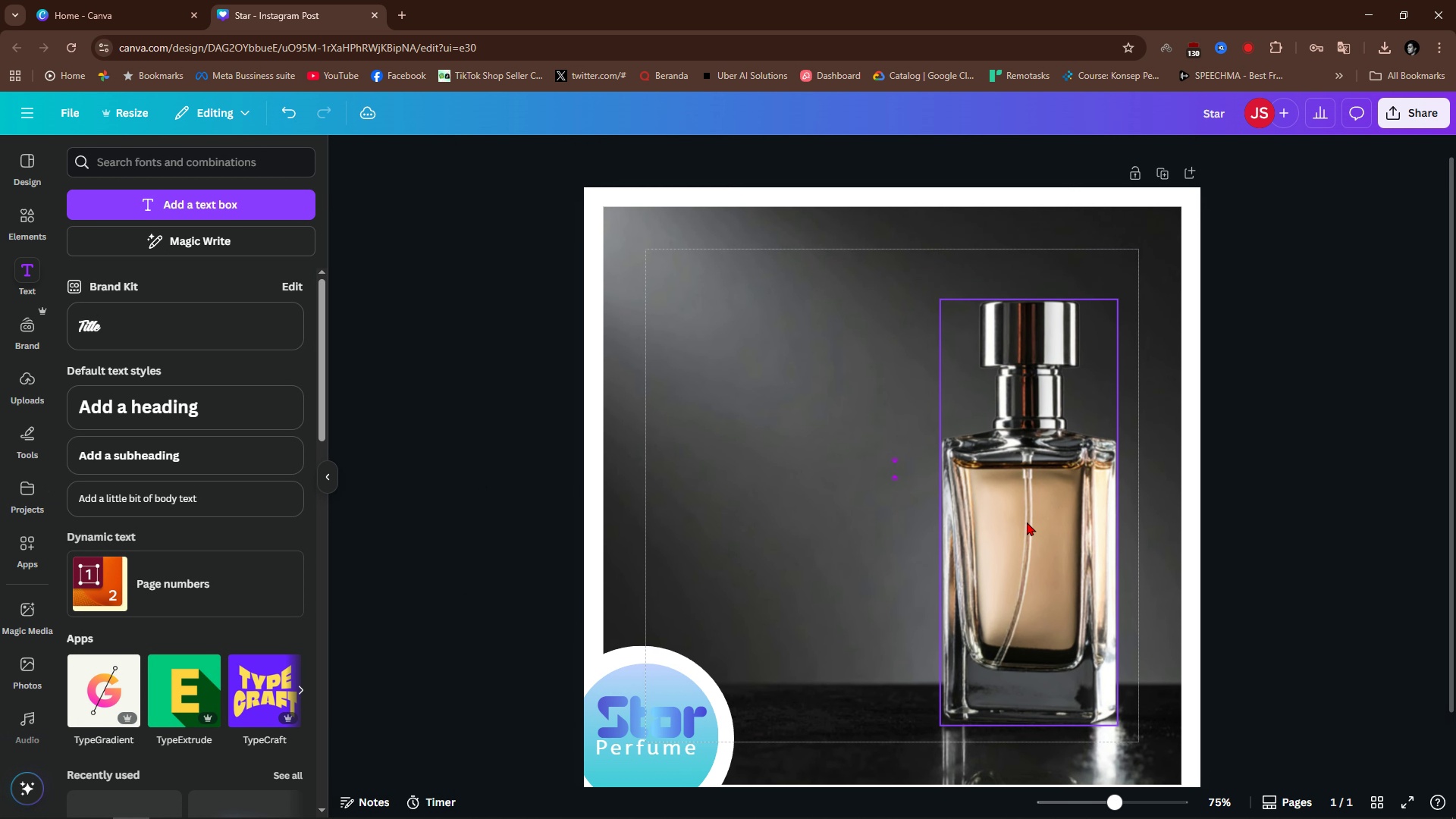 
left_click([1027, 522])
 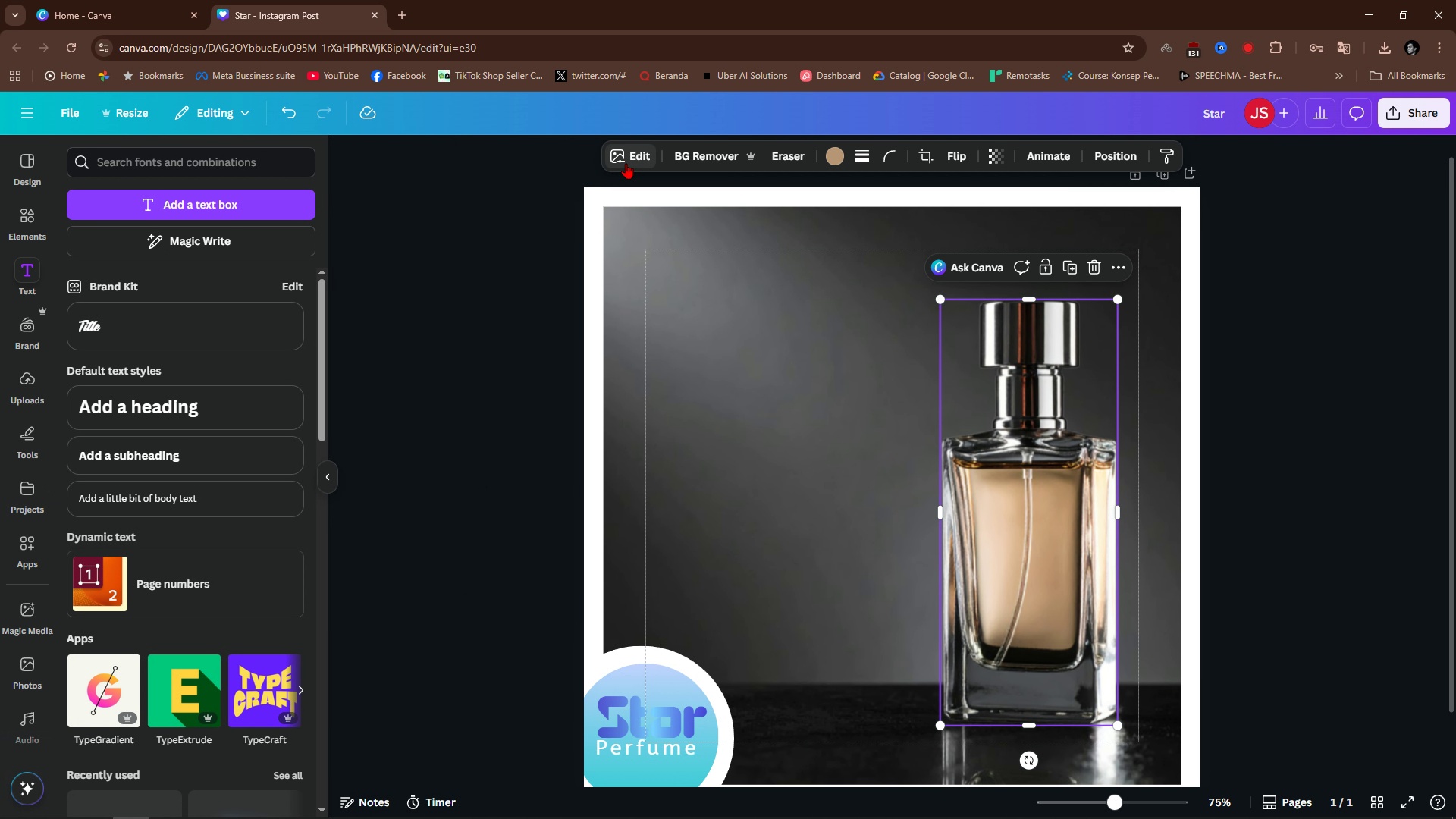 
left_click([626, 161])
 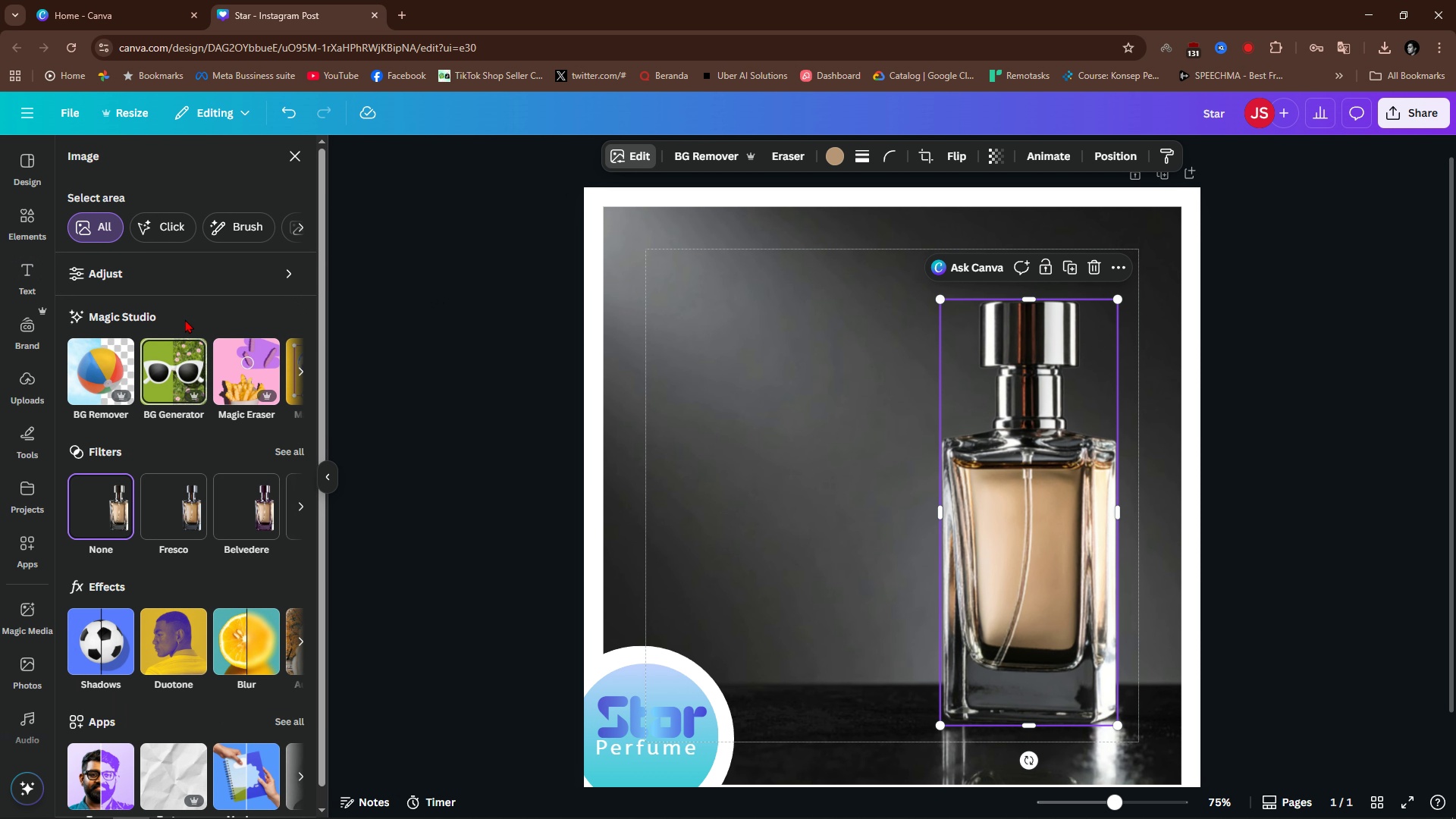 
left_click([195, 284])
 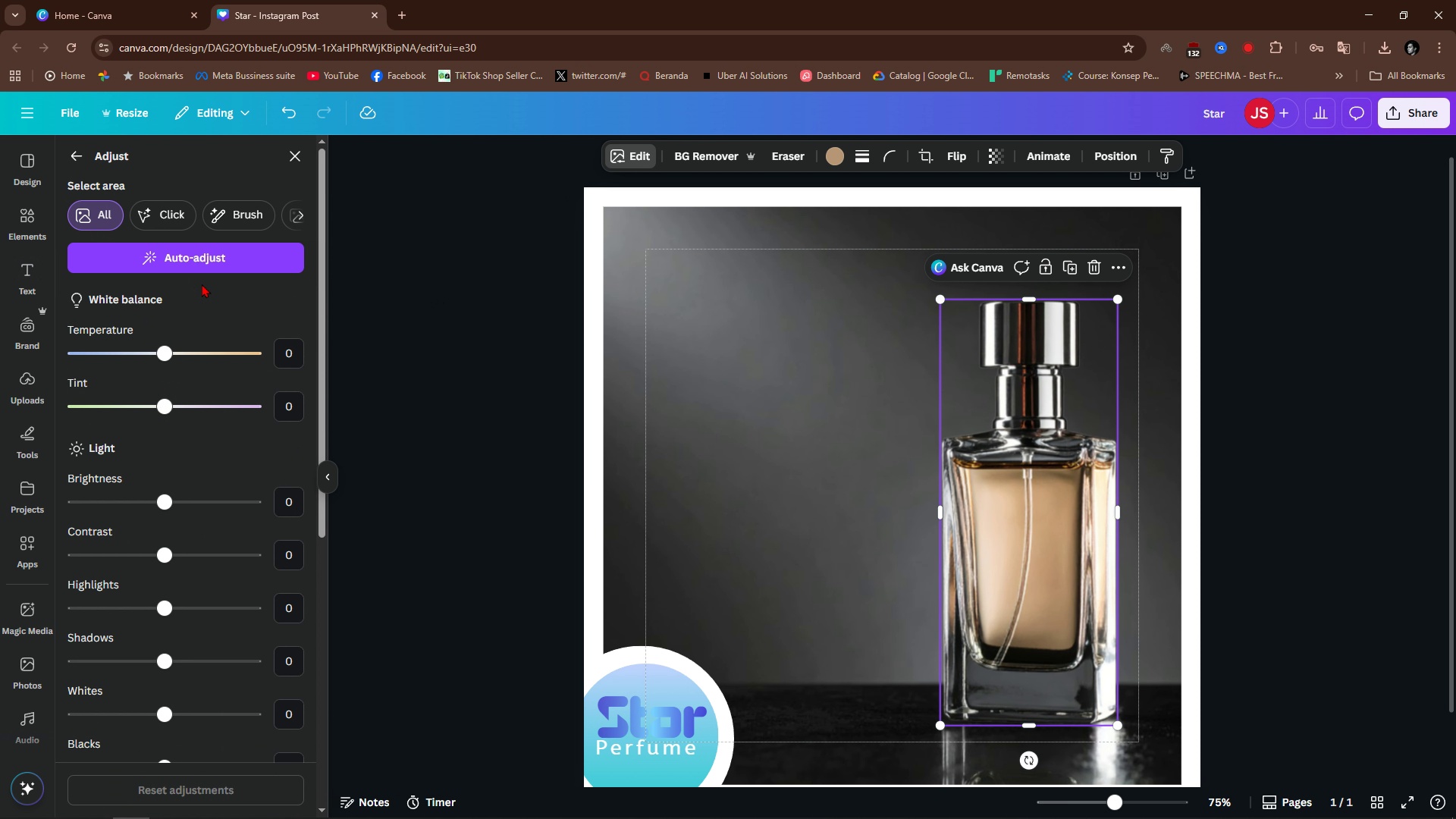 
left_click([205, 255])
 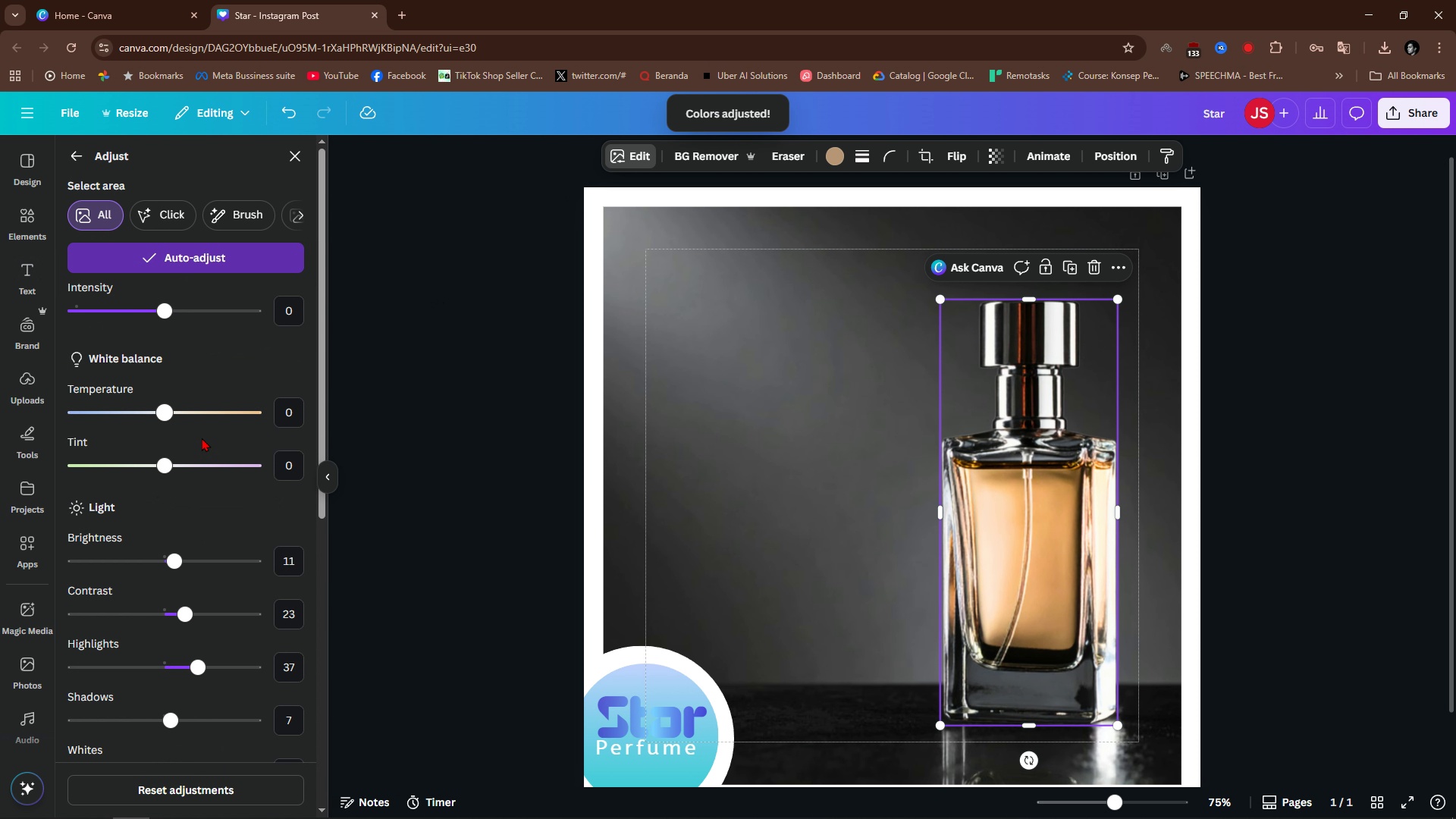 
scroll: coordinate [196, 519], scroll_direction: down, amount: 3.0
 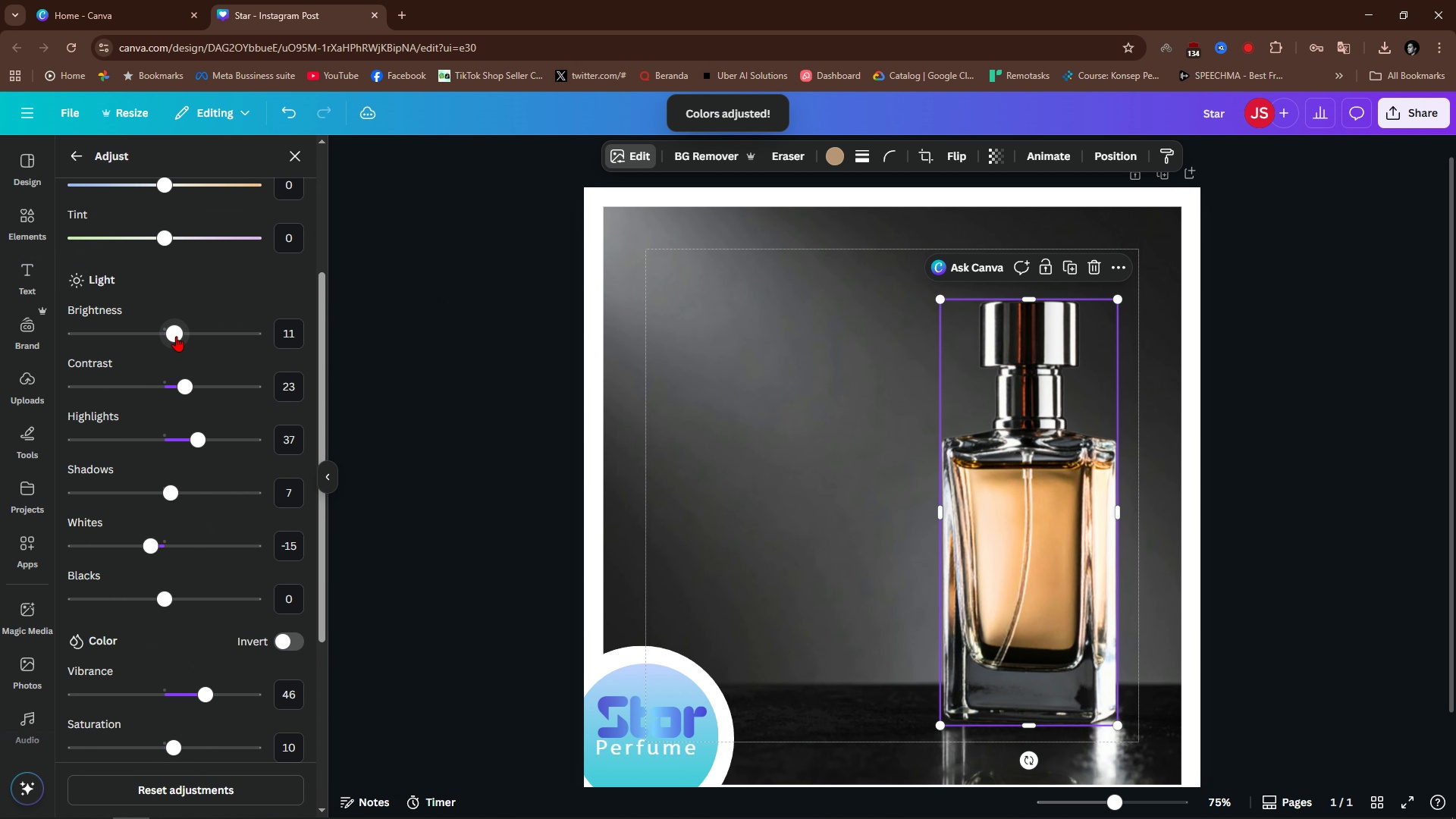 
left_click_drag(start_coordinate=[176, 336], to_coordinate=[191, 350])
 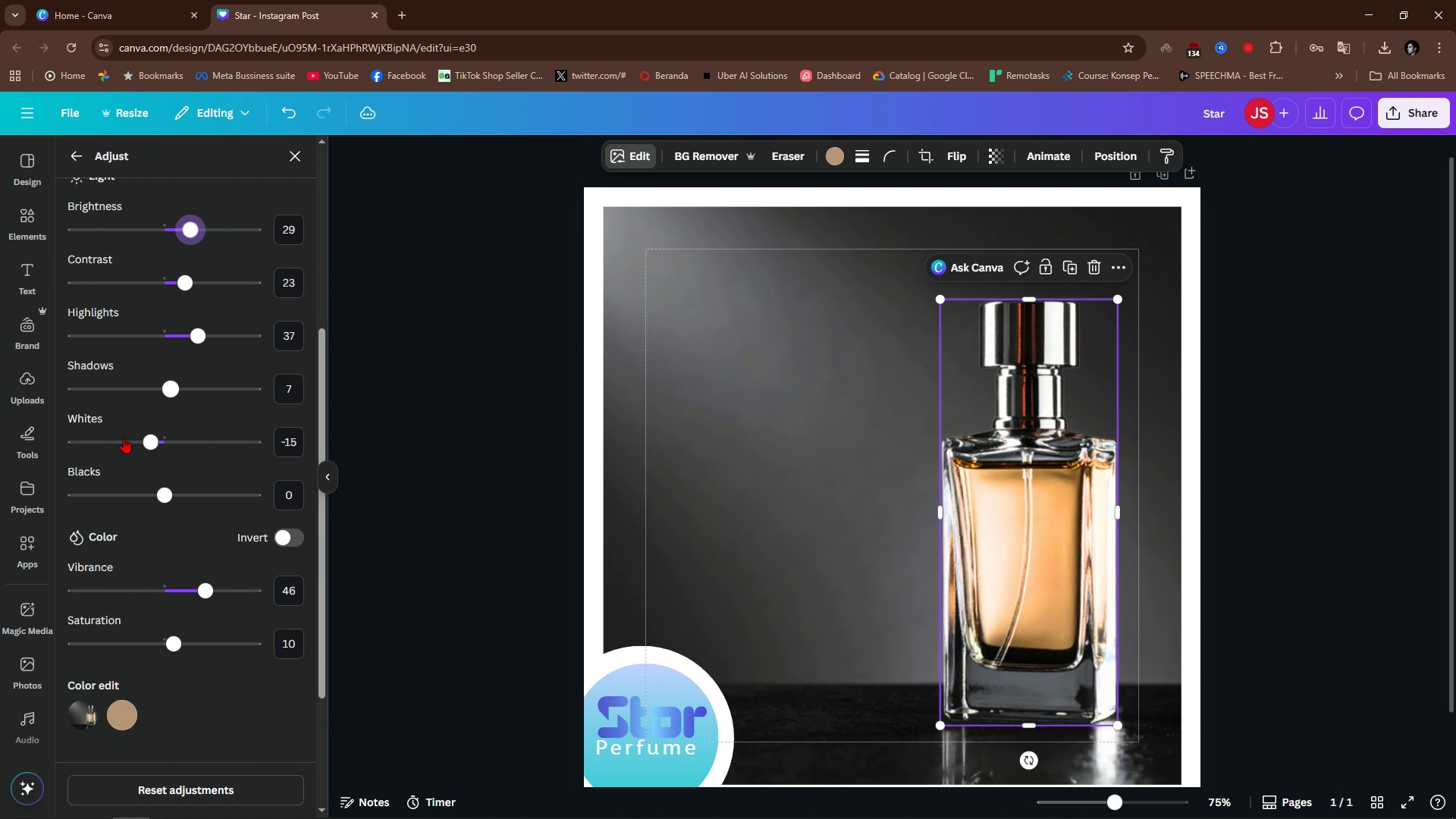 
scroll: coordinate [124, 438], scroll_direction: down, amount: 4.0
 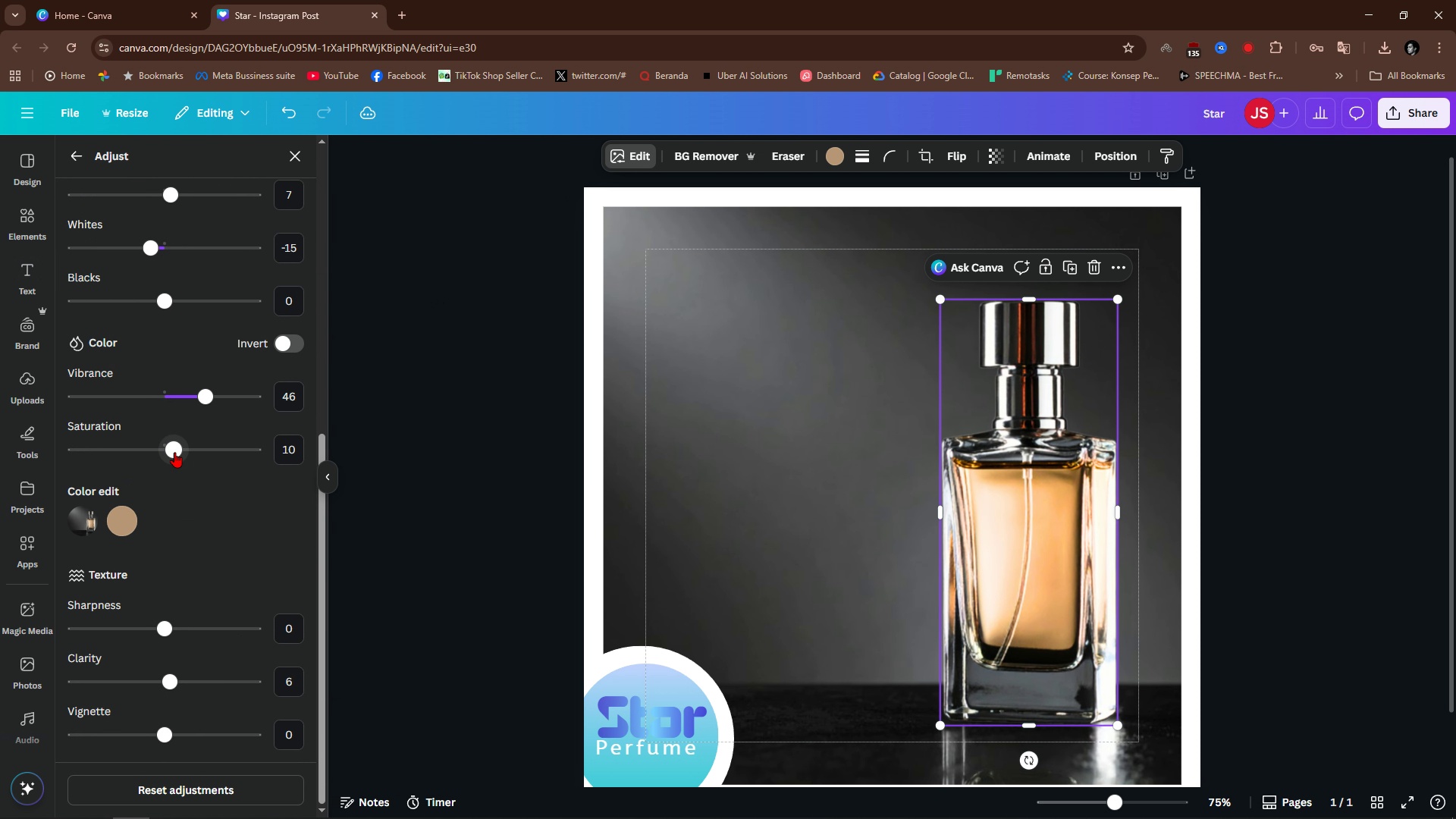 
scroll: coordinate [174, 452], scroll_direction: none, amount: 0.0
 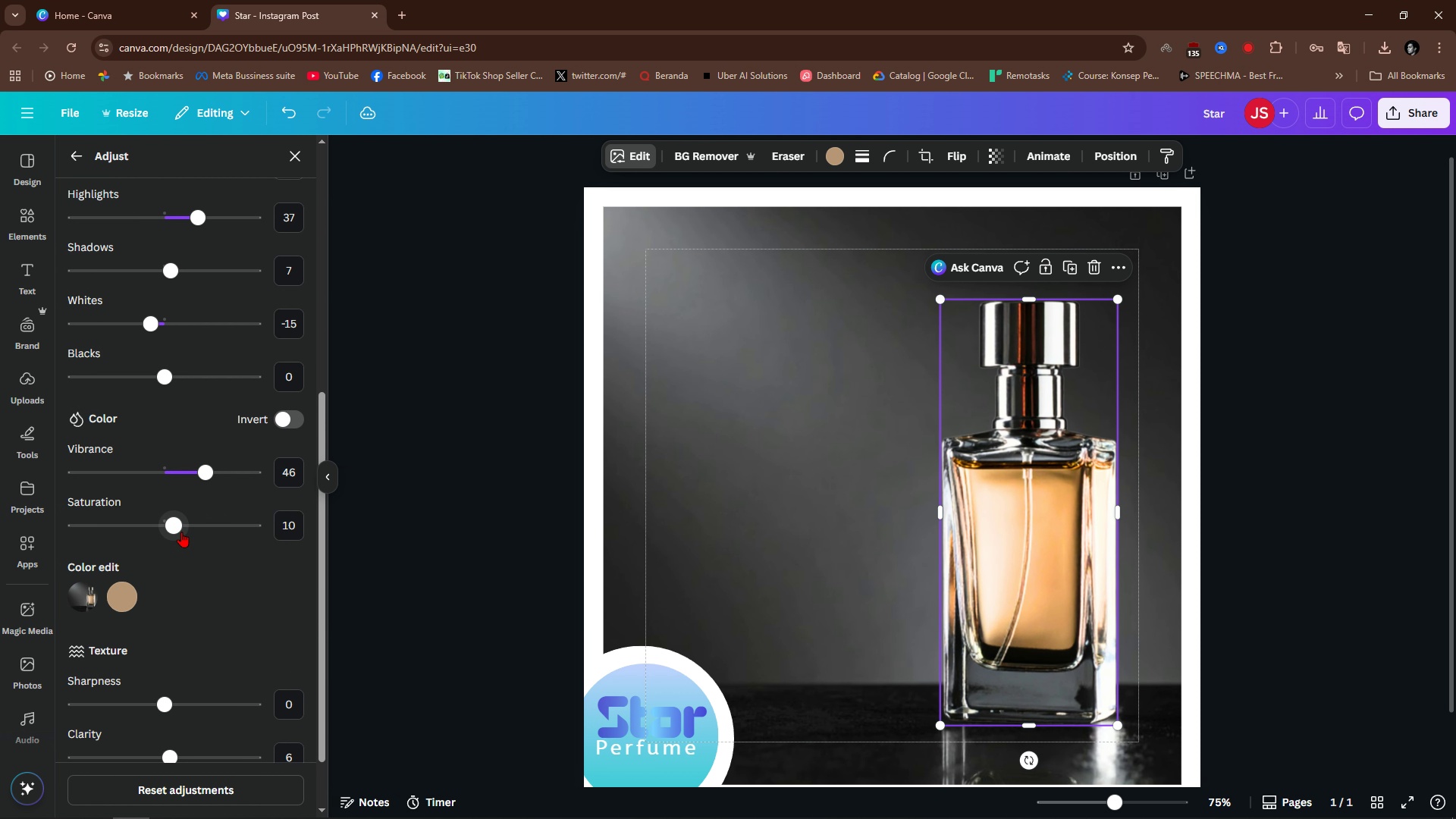 
left_click_drag(start_coordinate=[175, 525], to_coordinate=[228, 557])
 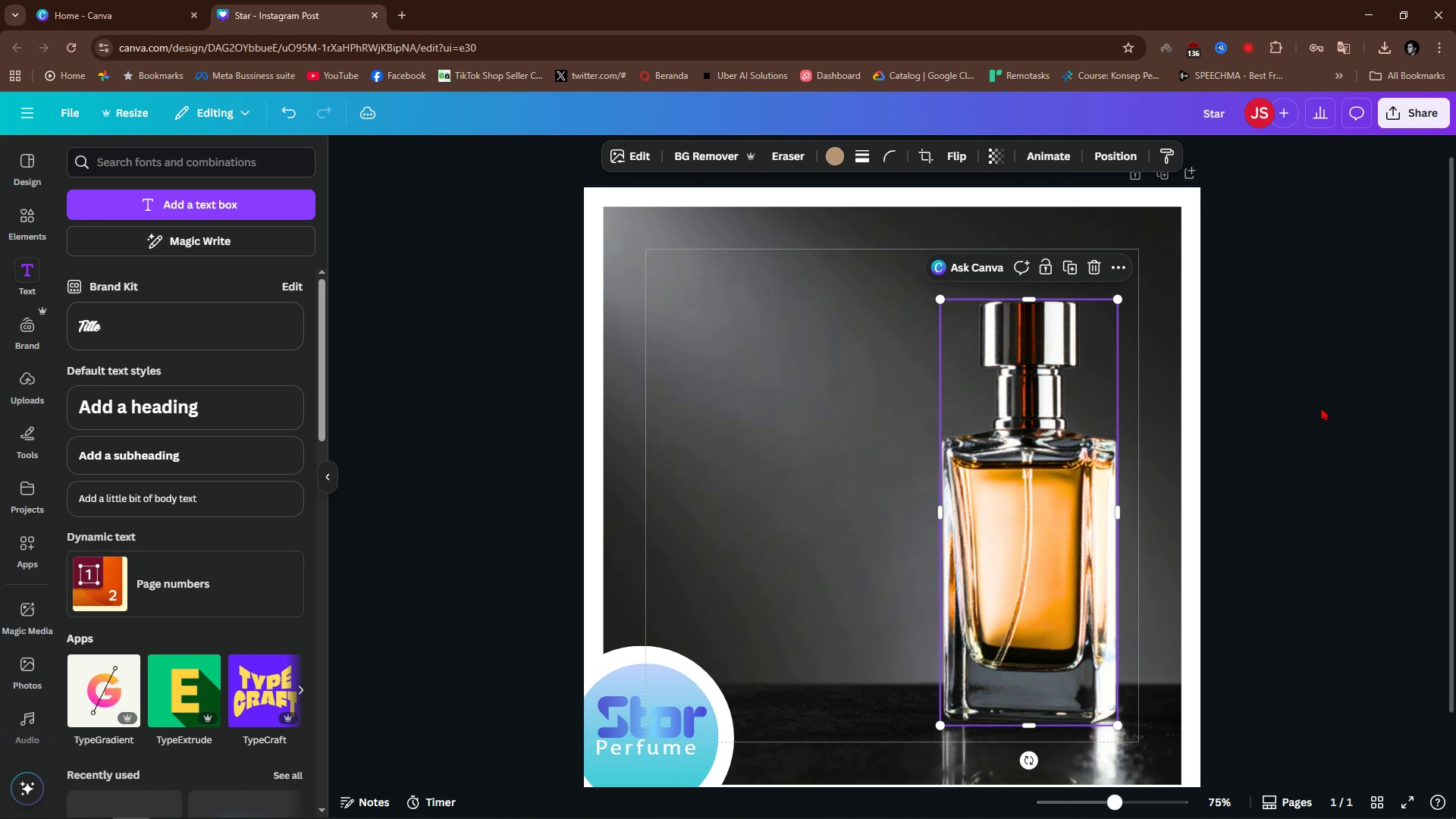 
double_click([1321, 397])
 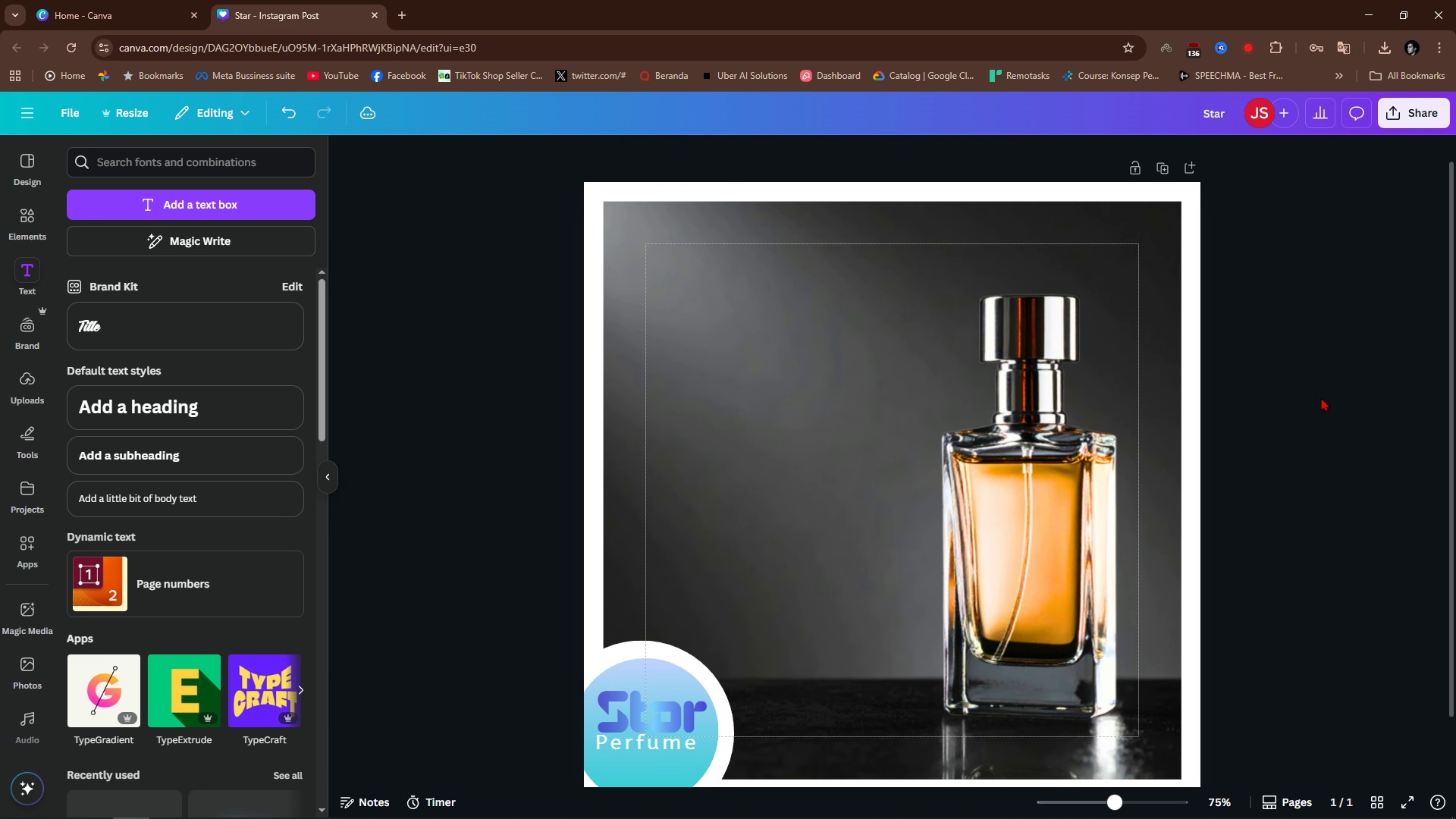 
scroll: coordinate [1321, 397], scroll_direction: down, amount: 2.0
 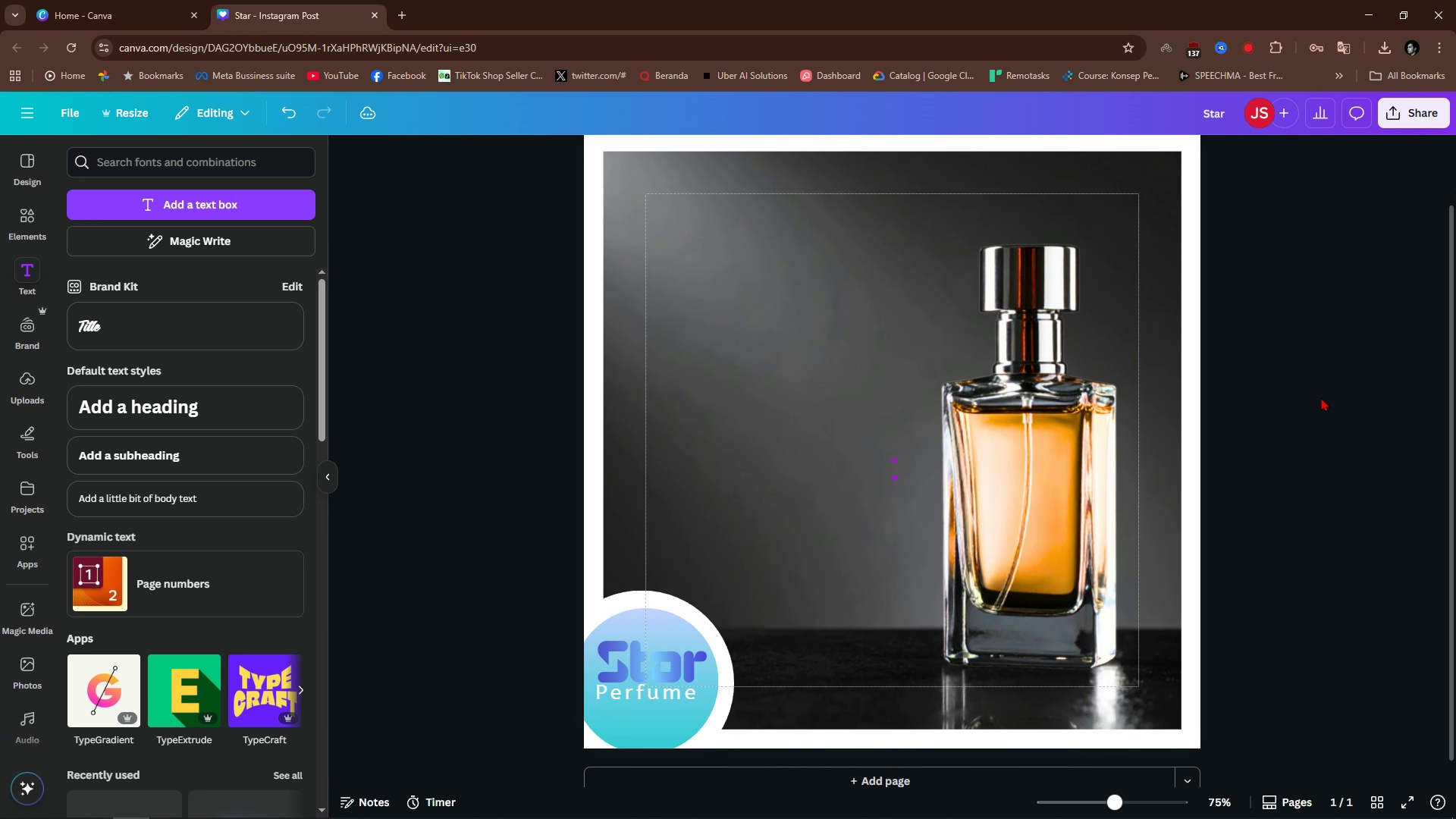 
scroll: coordinate [1321, 397], scroll_direction: up, amount: 1.0
 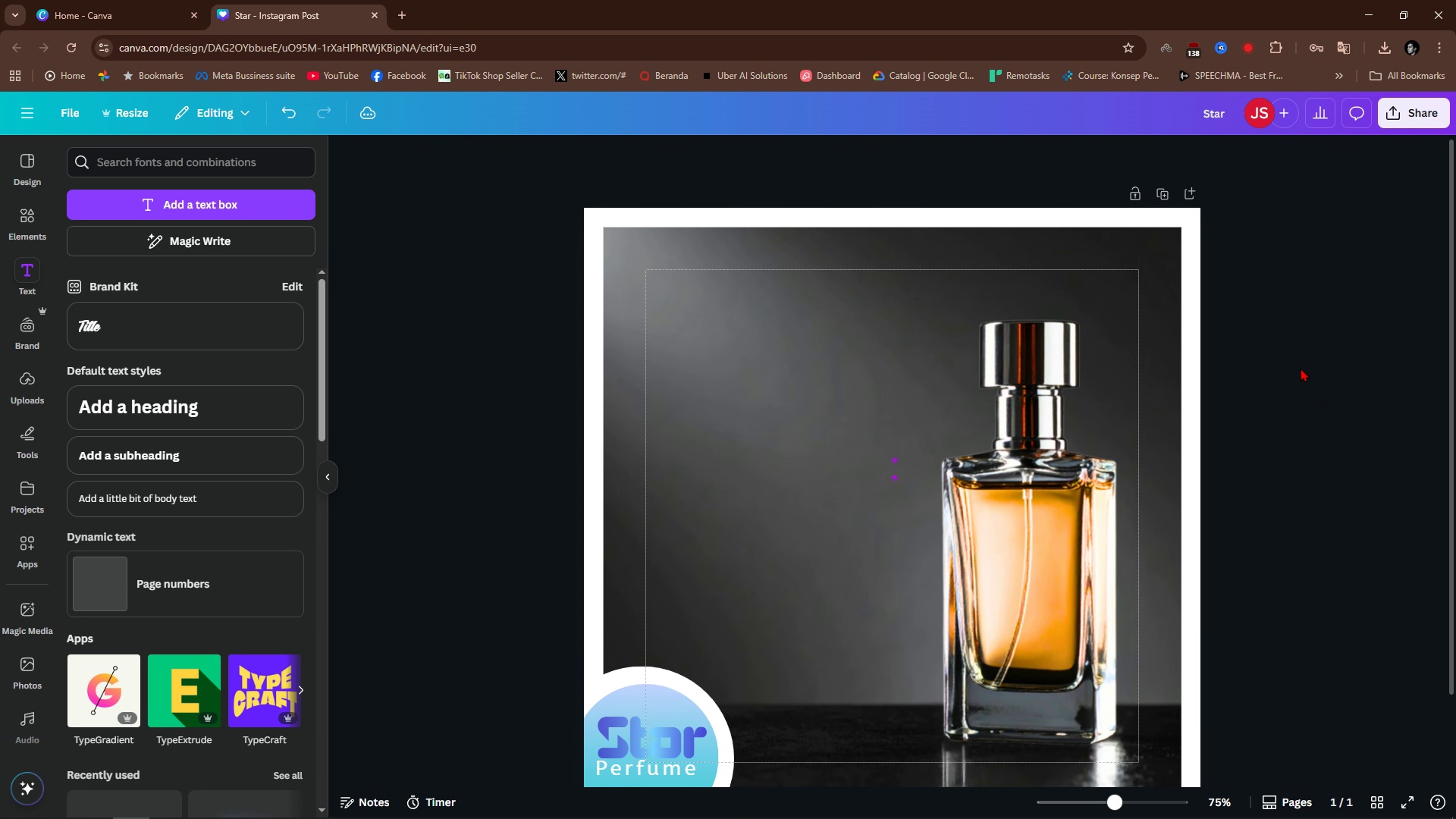 
scroll: coordinate [1288, 370], scroll_direction: down, amount: 3.0
 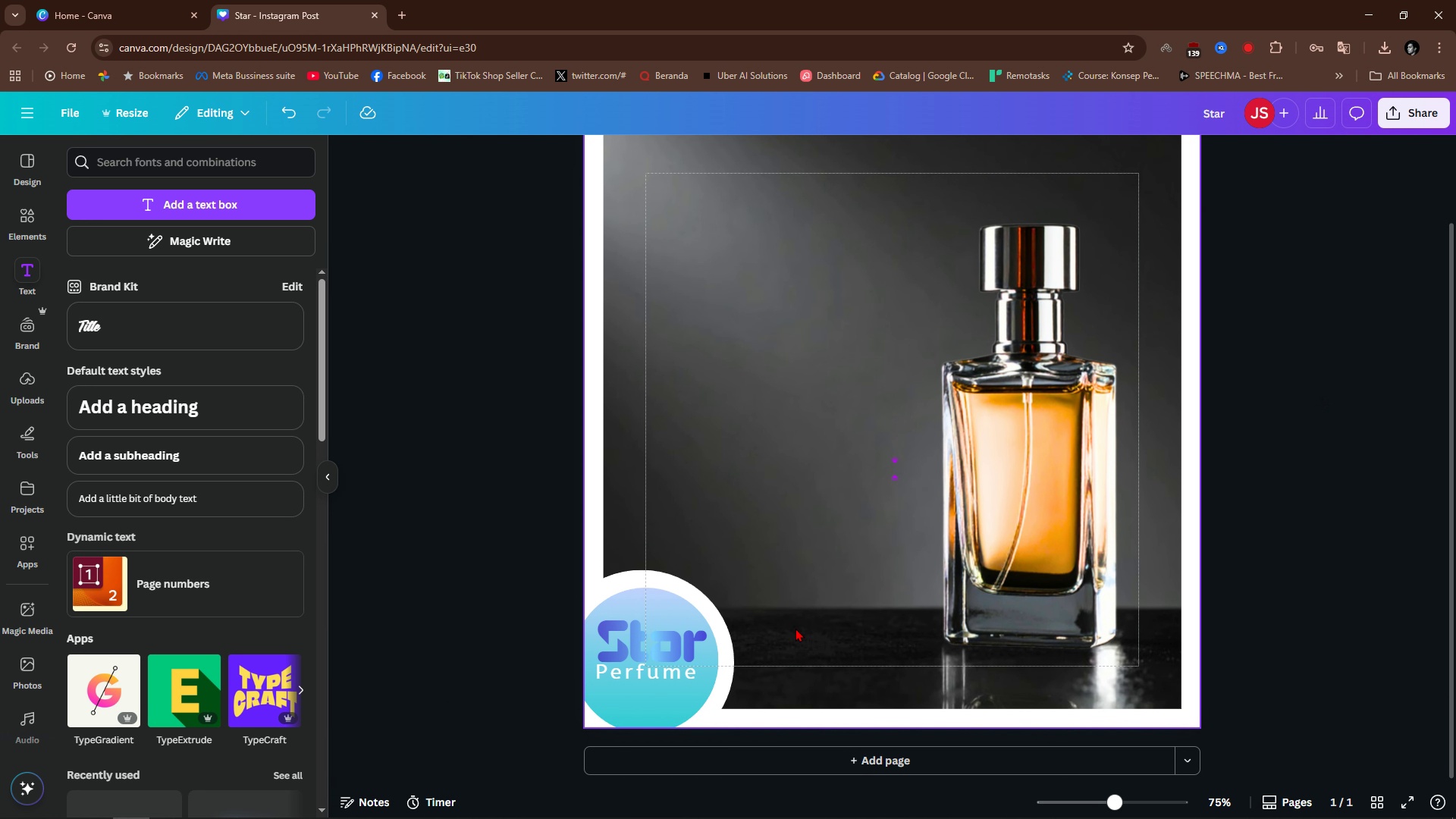 
scroll: coordinate [1314, 436], scroll_direction: none, amount: 0.0
 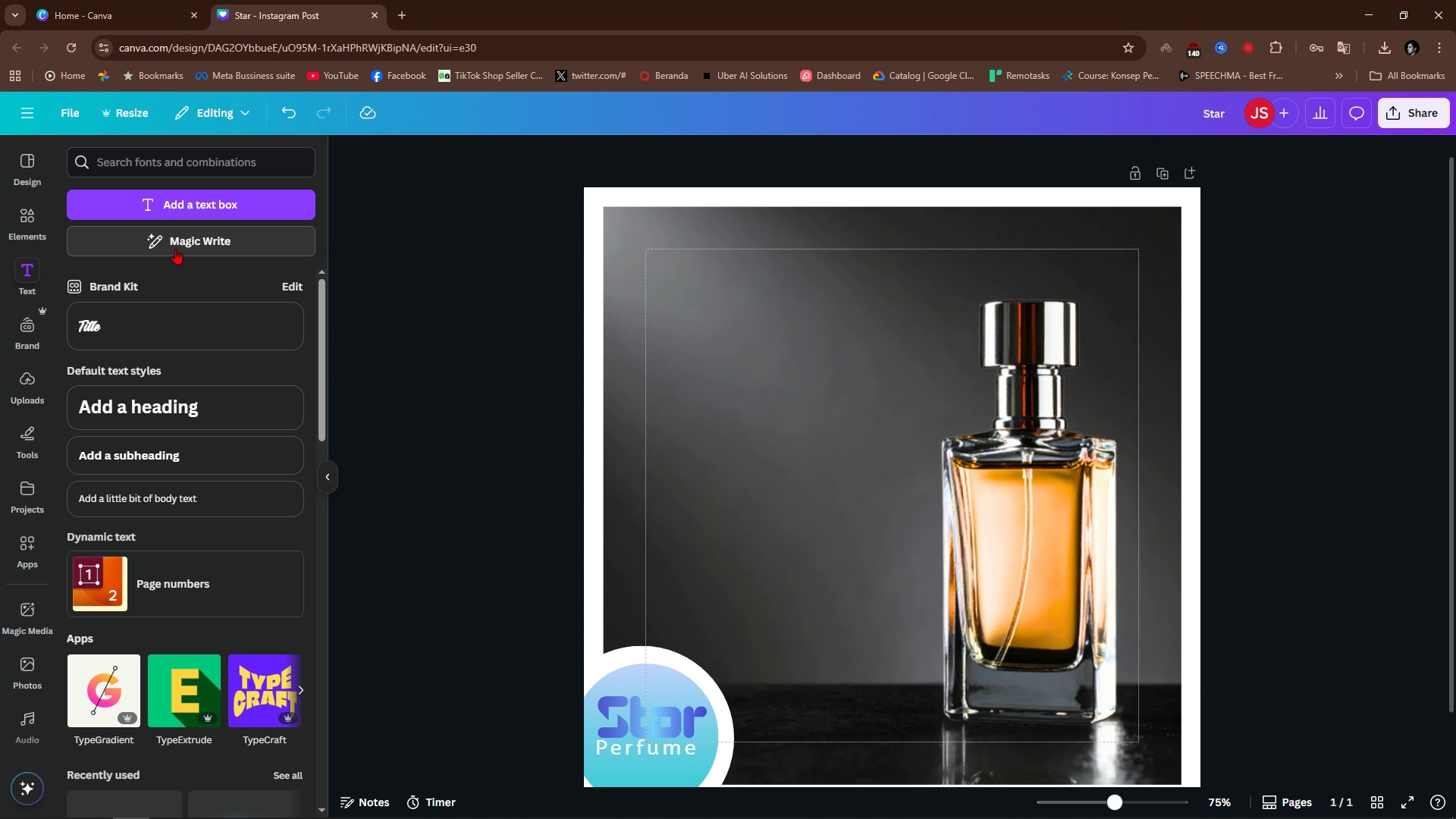 
left_click([175, 249])
 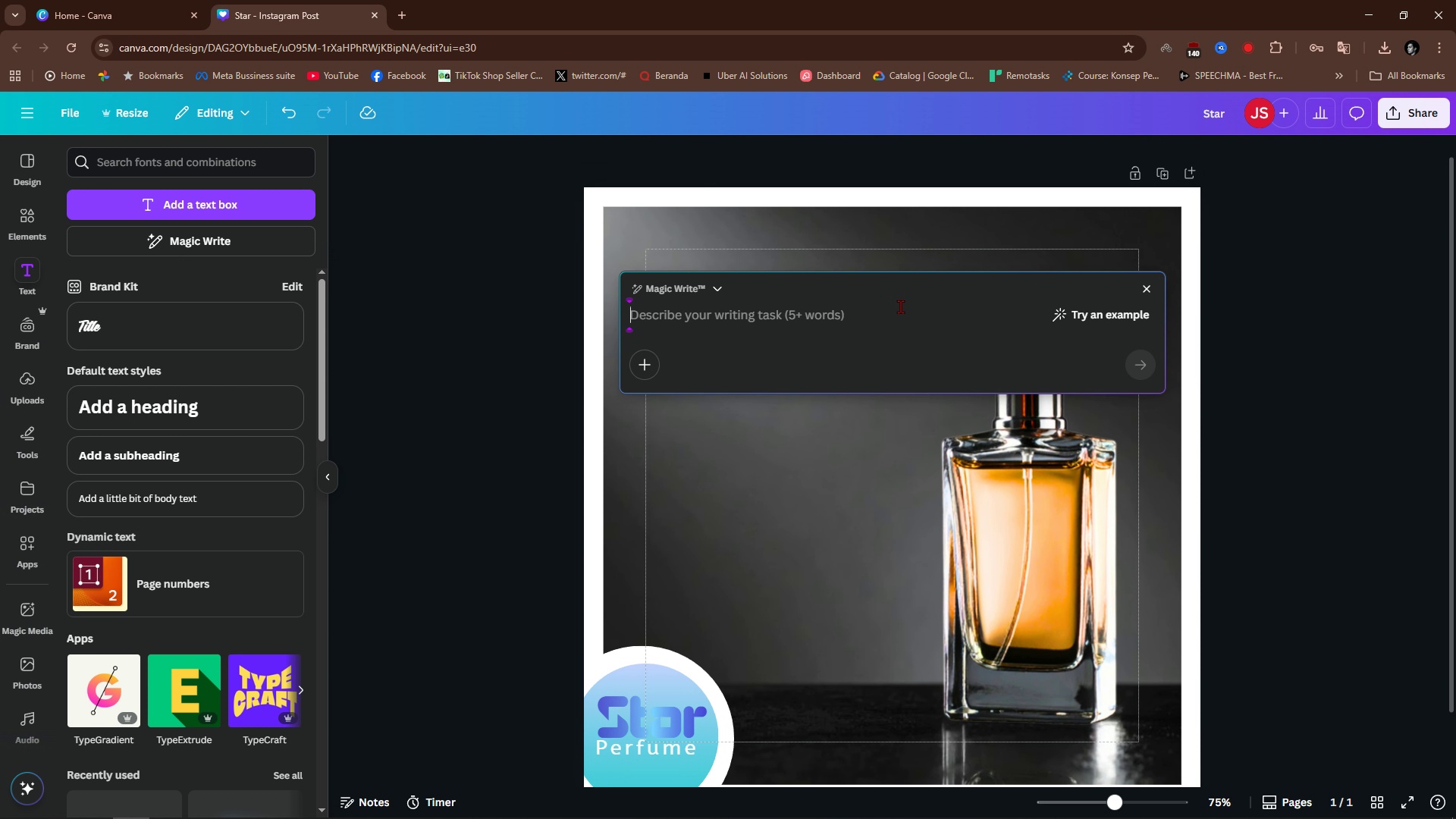 
type(perfume slogan)
 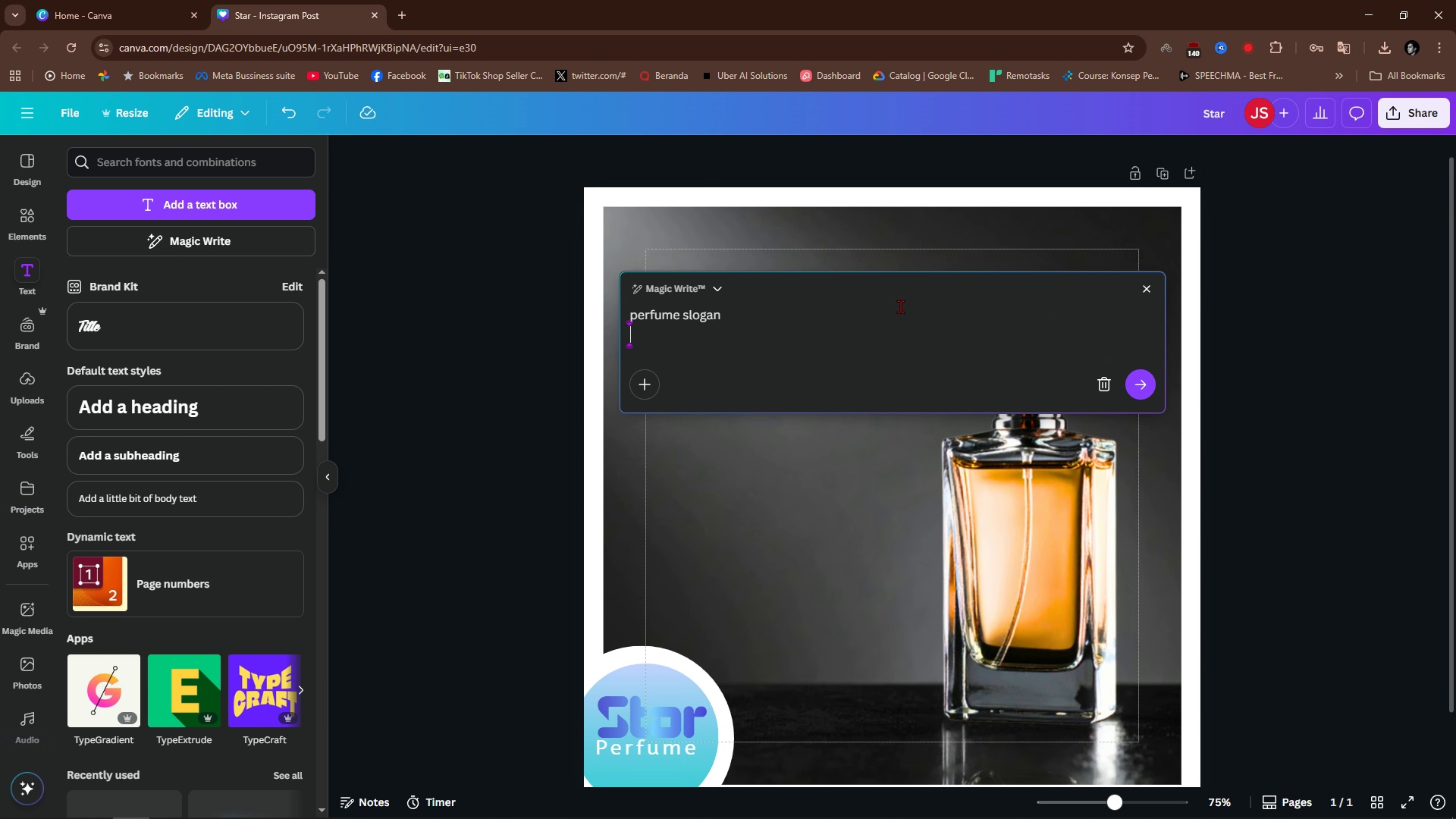 
key(Enter)
 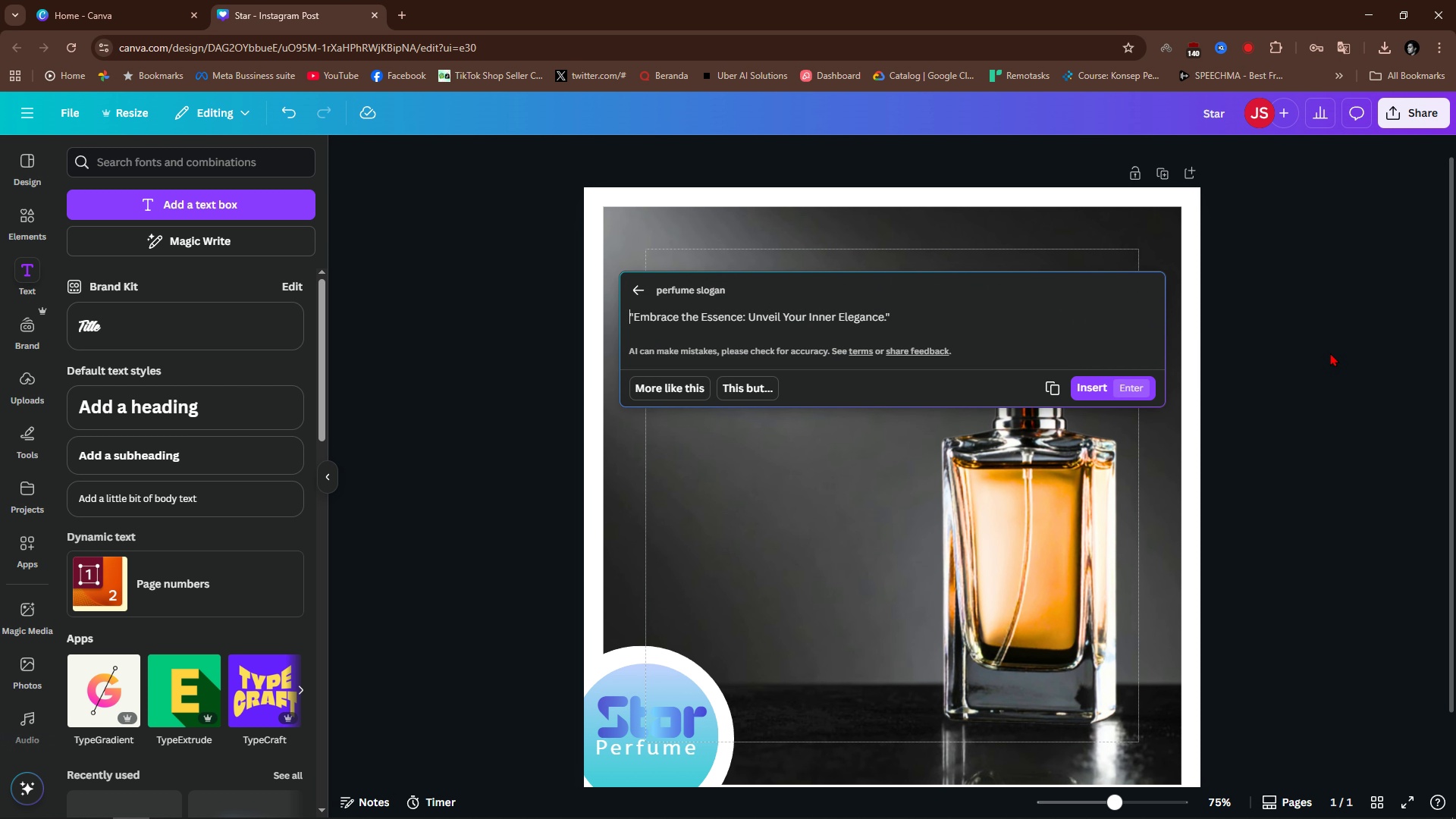 
wait(5.37)
 